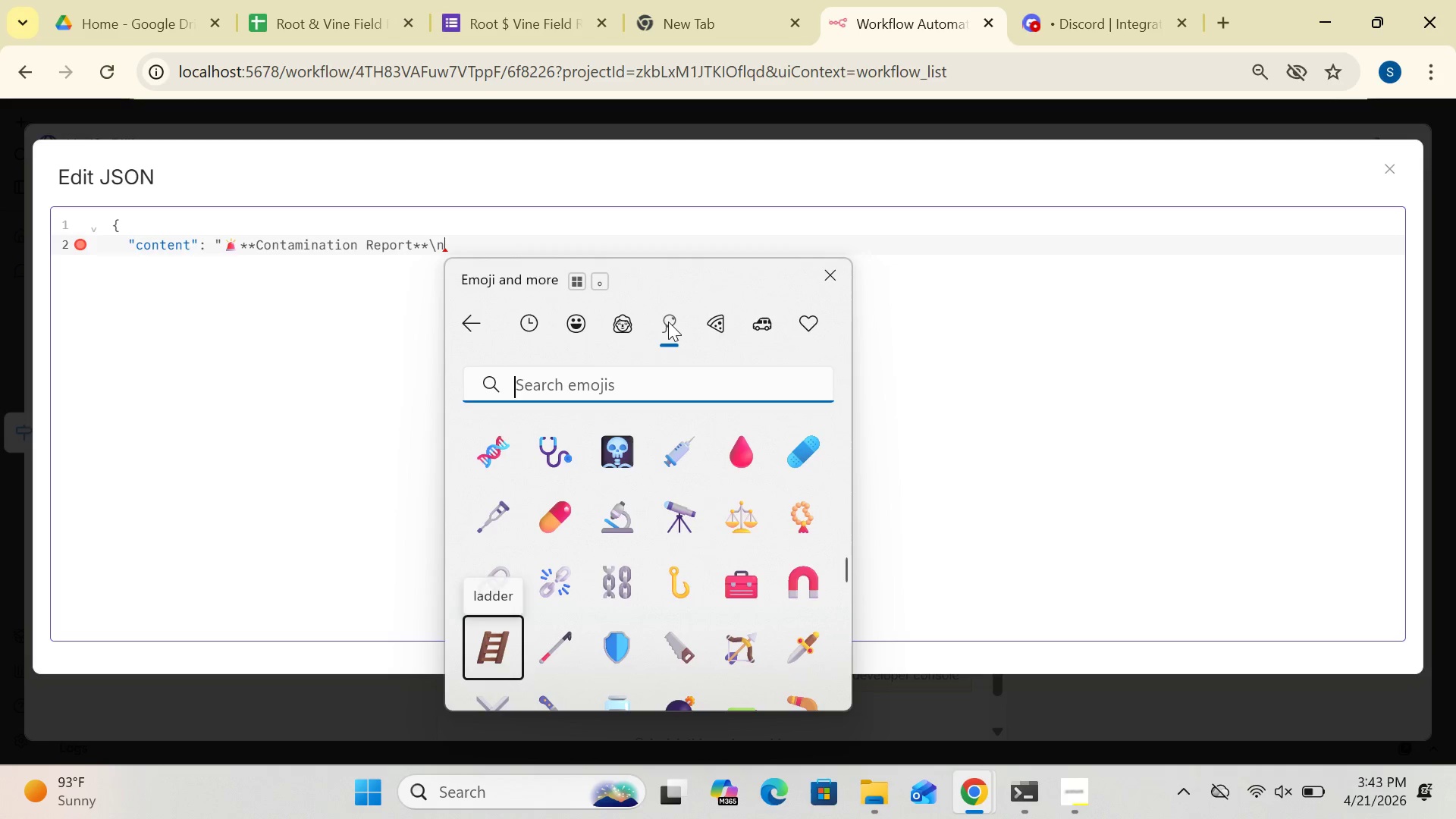 
key(ArrowDown)
 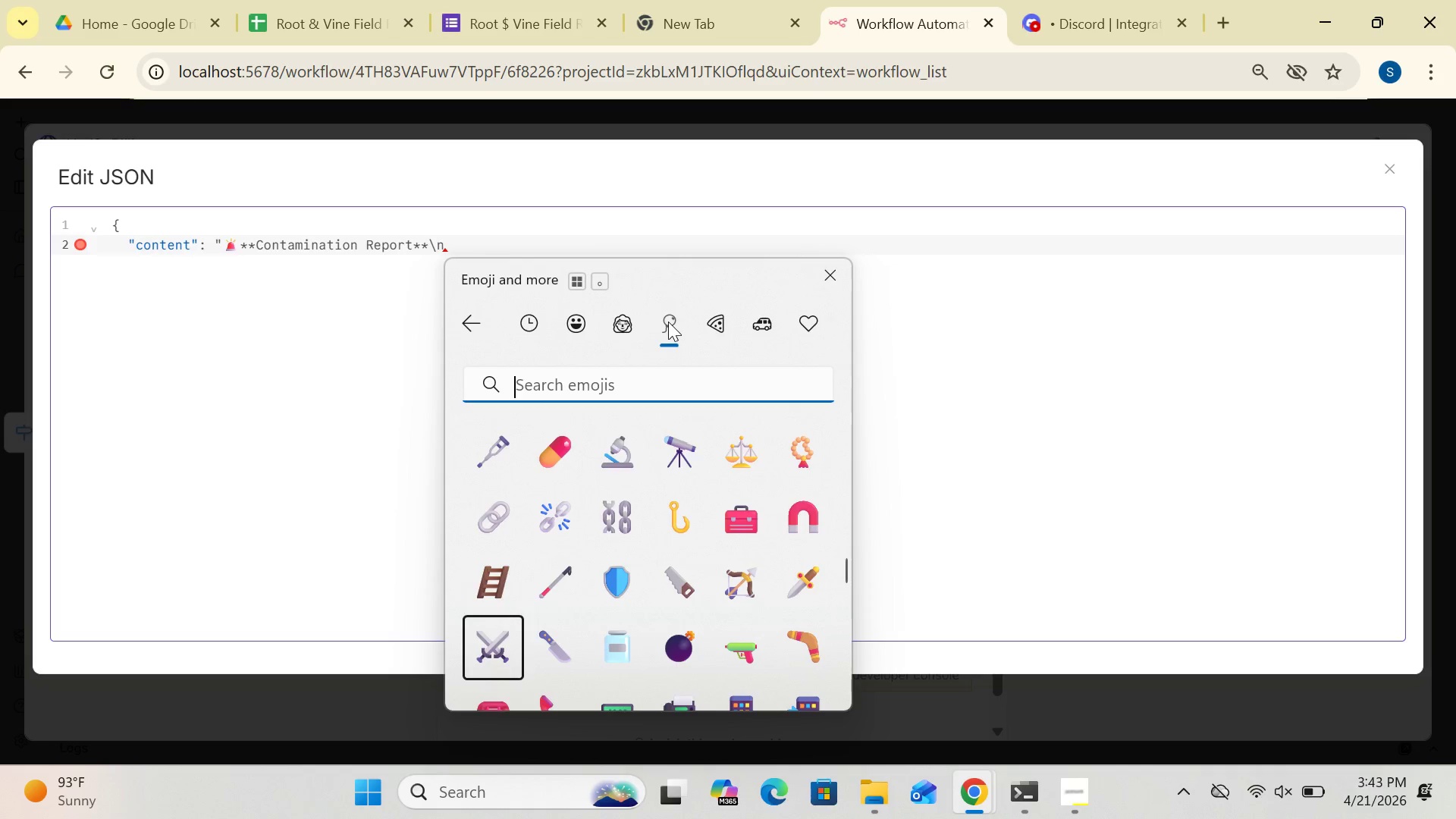 
key(ArrowDown)
 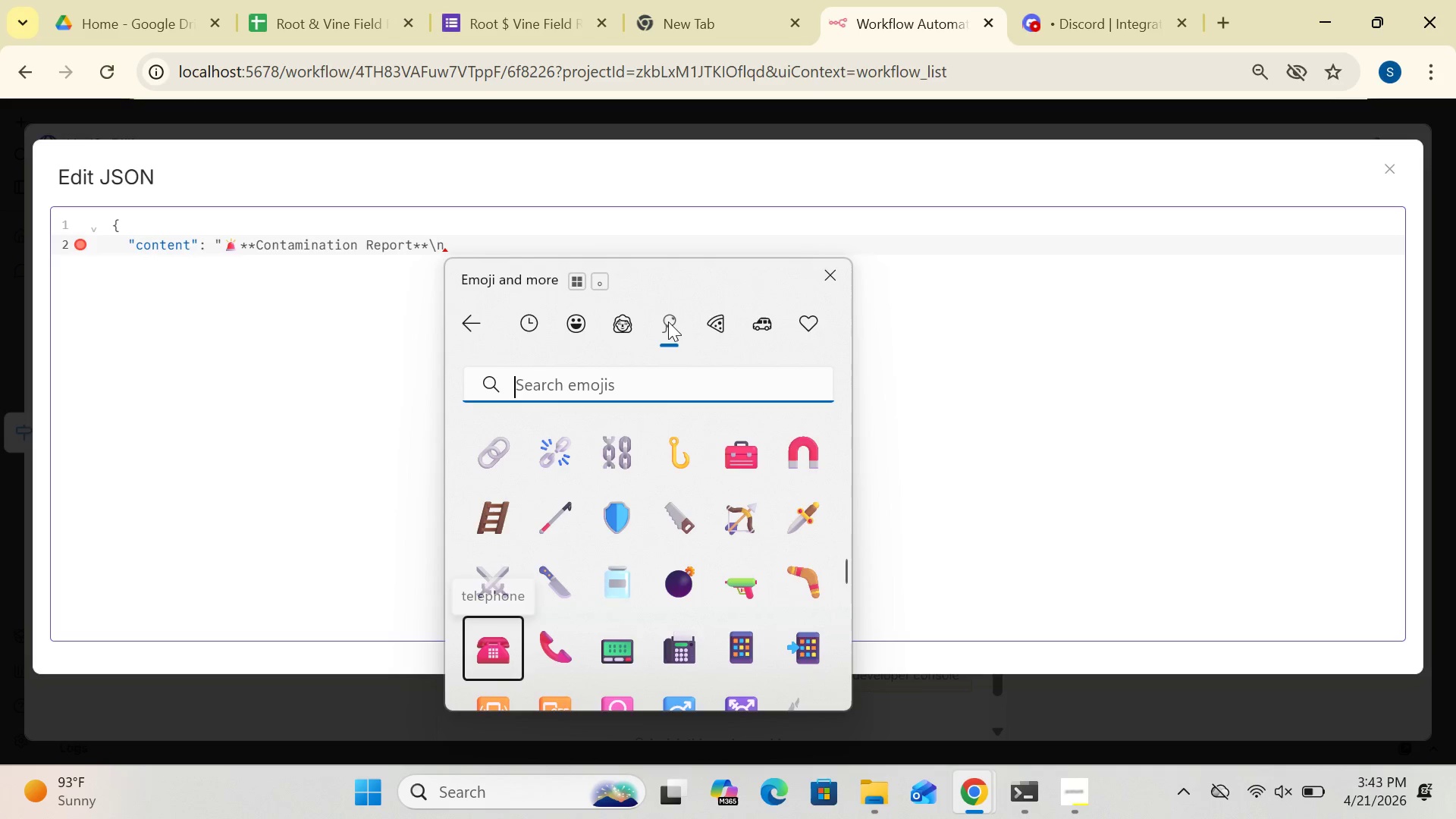 
key(ArrowDown)
 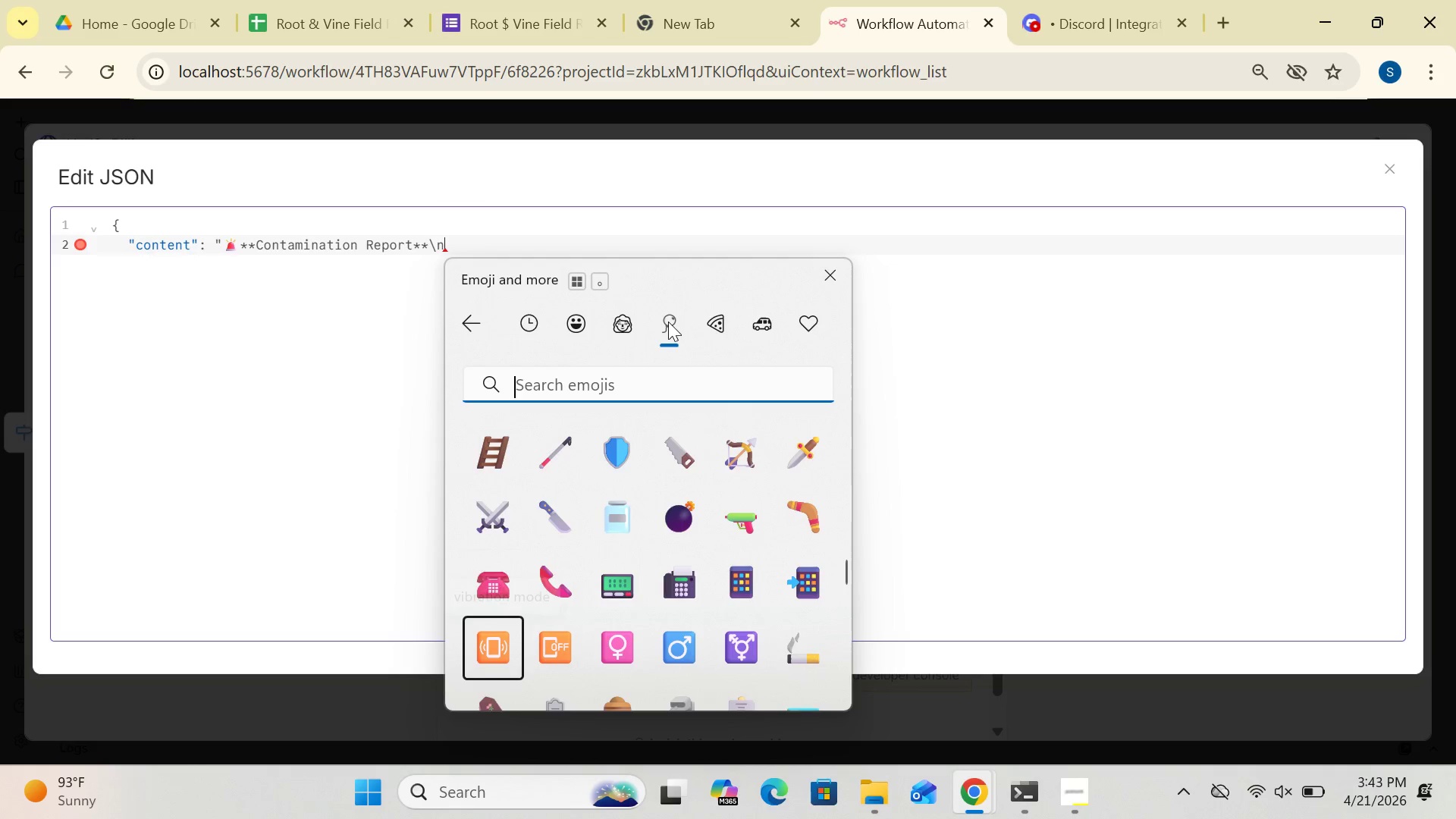 
key(ArrowDown)
 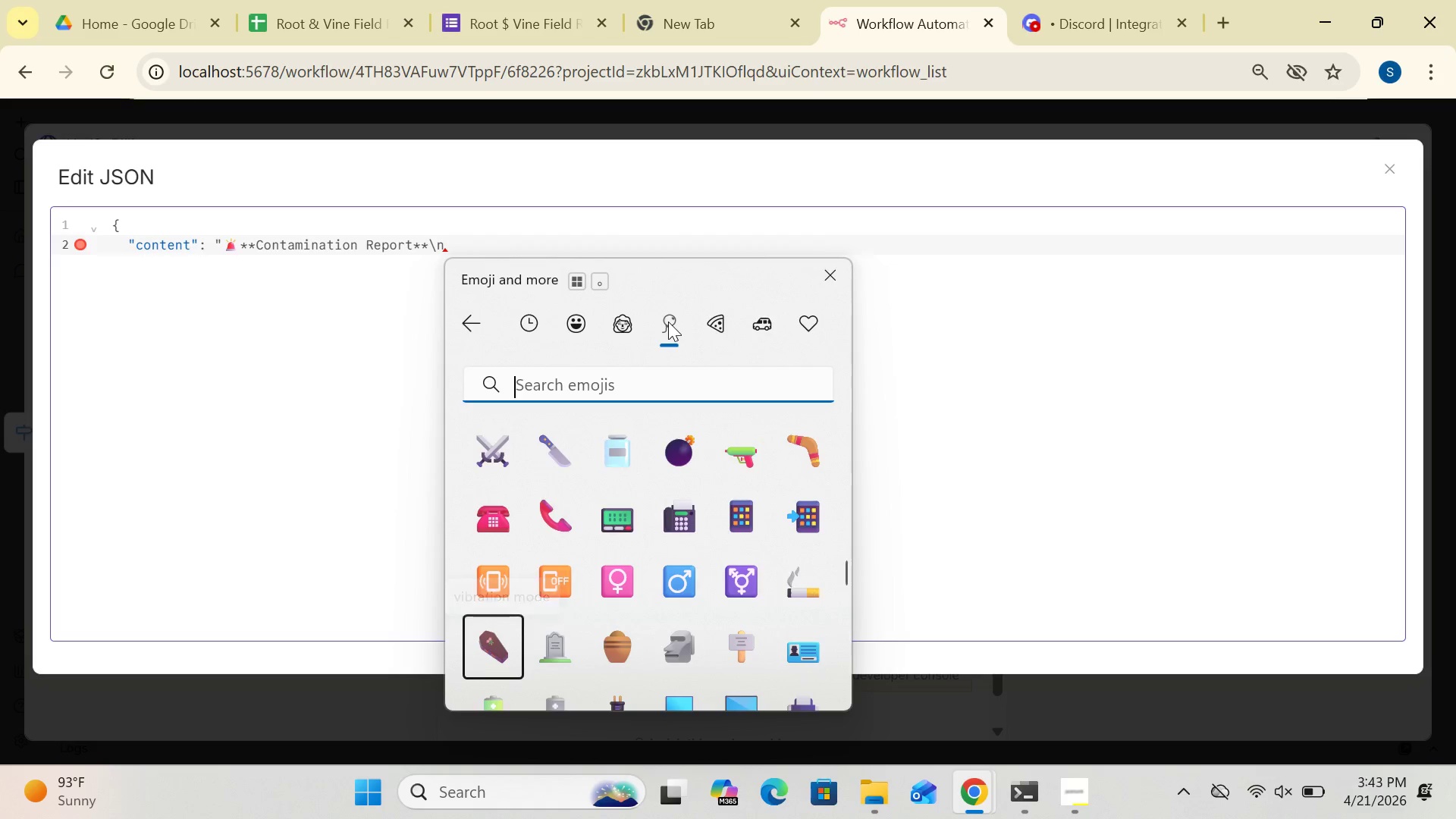 
key(ArrowDown)
 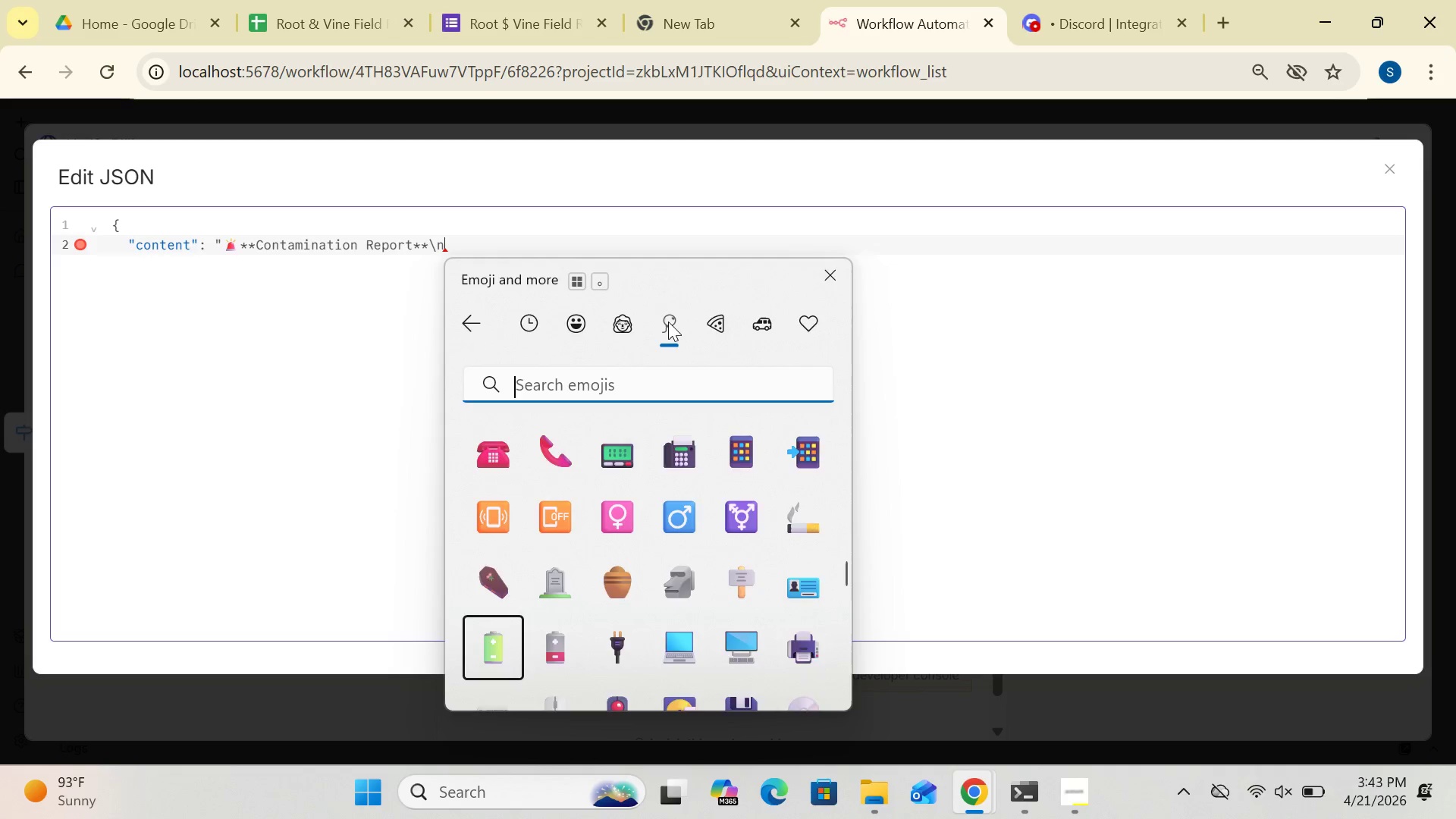 
key(ArrowDown)
 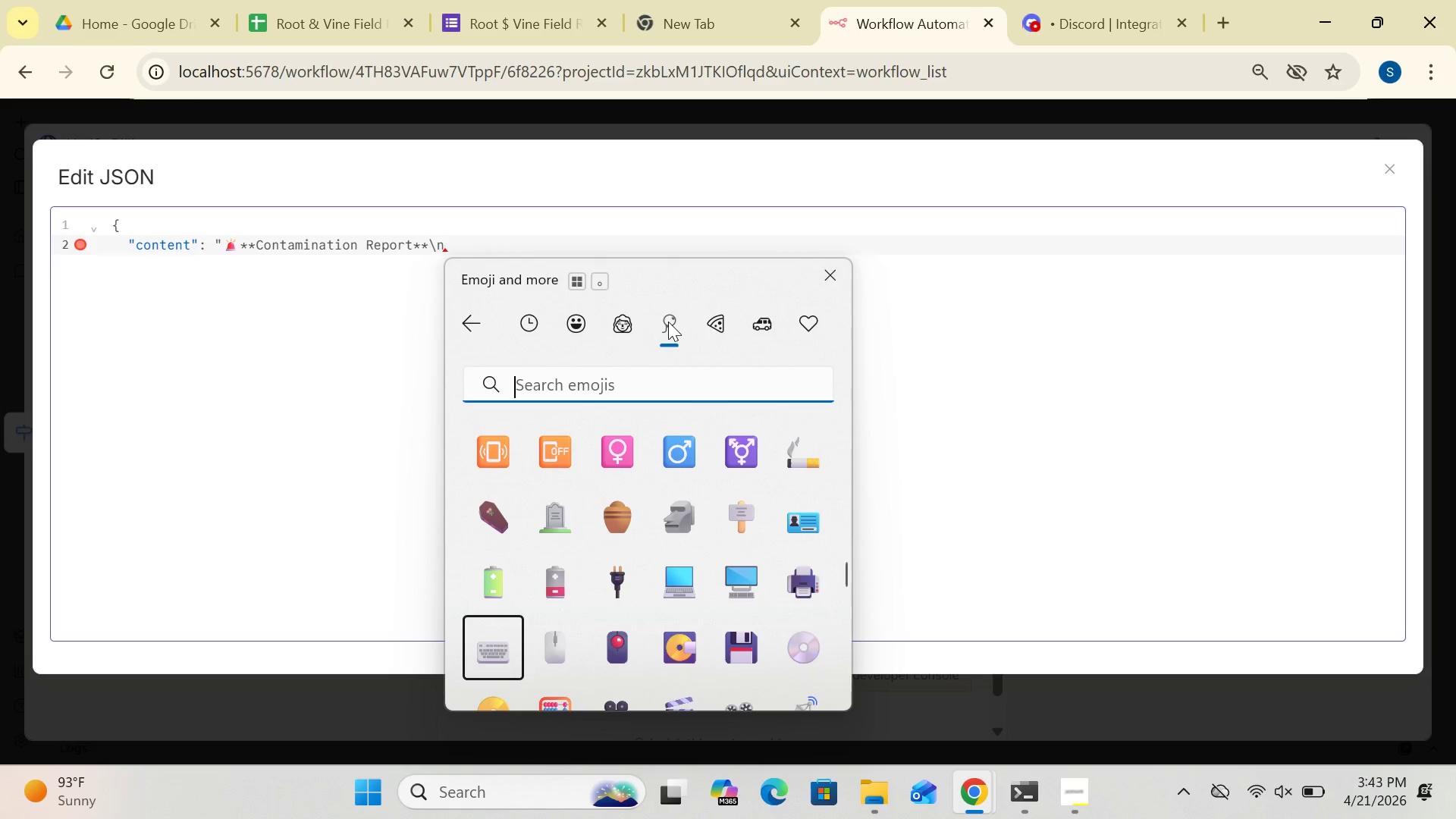 
key(ArrowDown)
 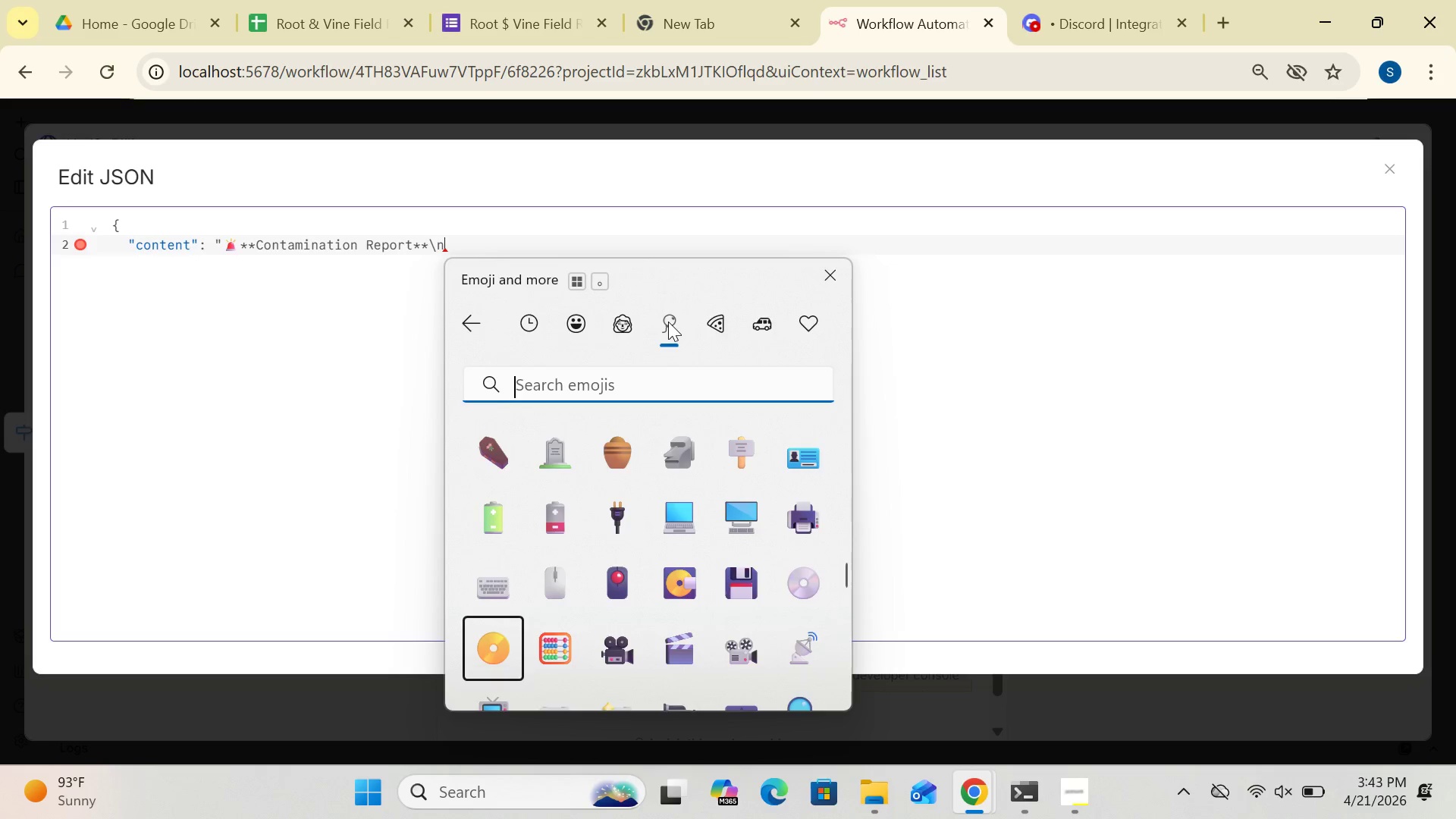 
key(ArrowDown)
 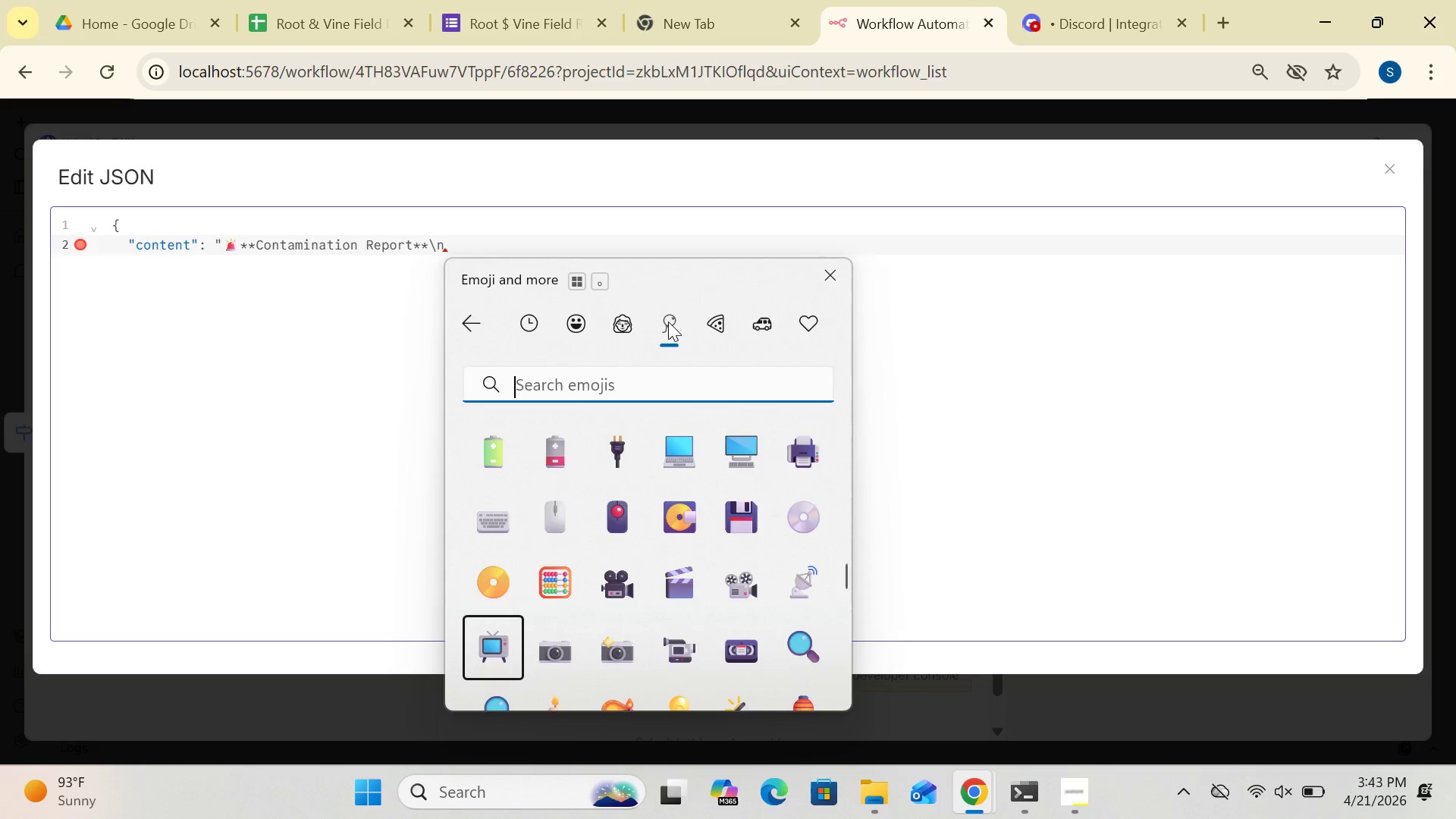 
key(ArrowDown)
 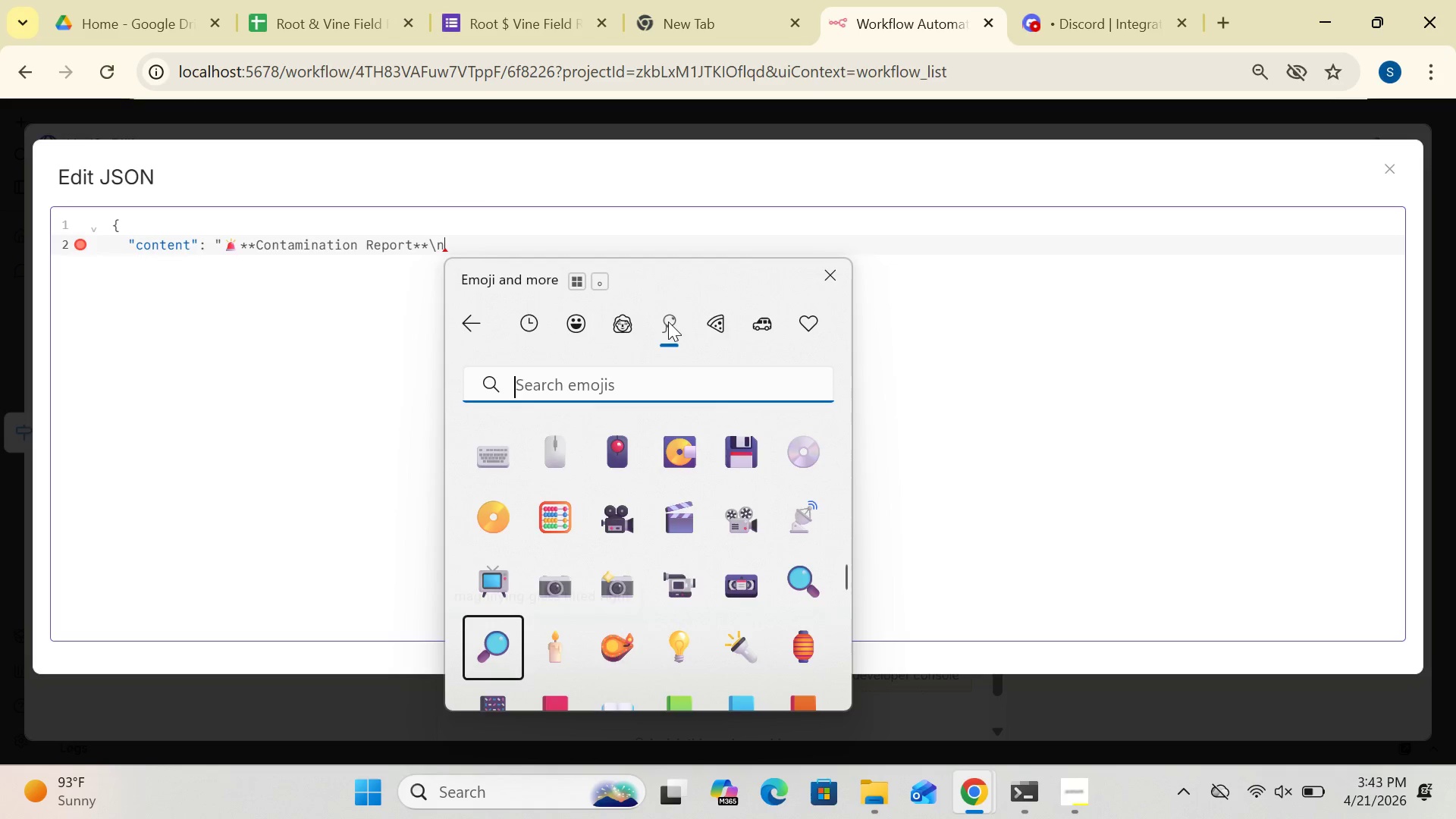 
key(ArrowDown)
 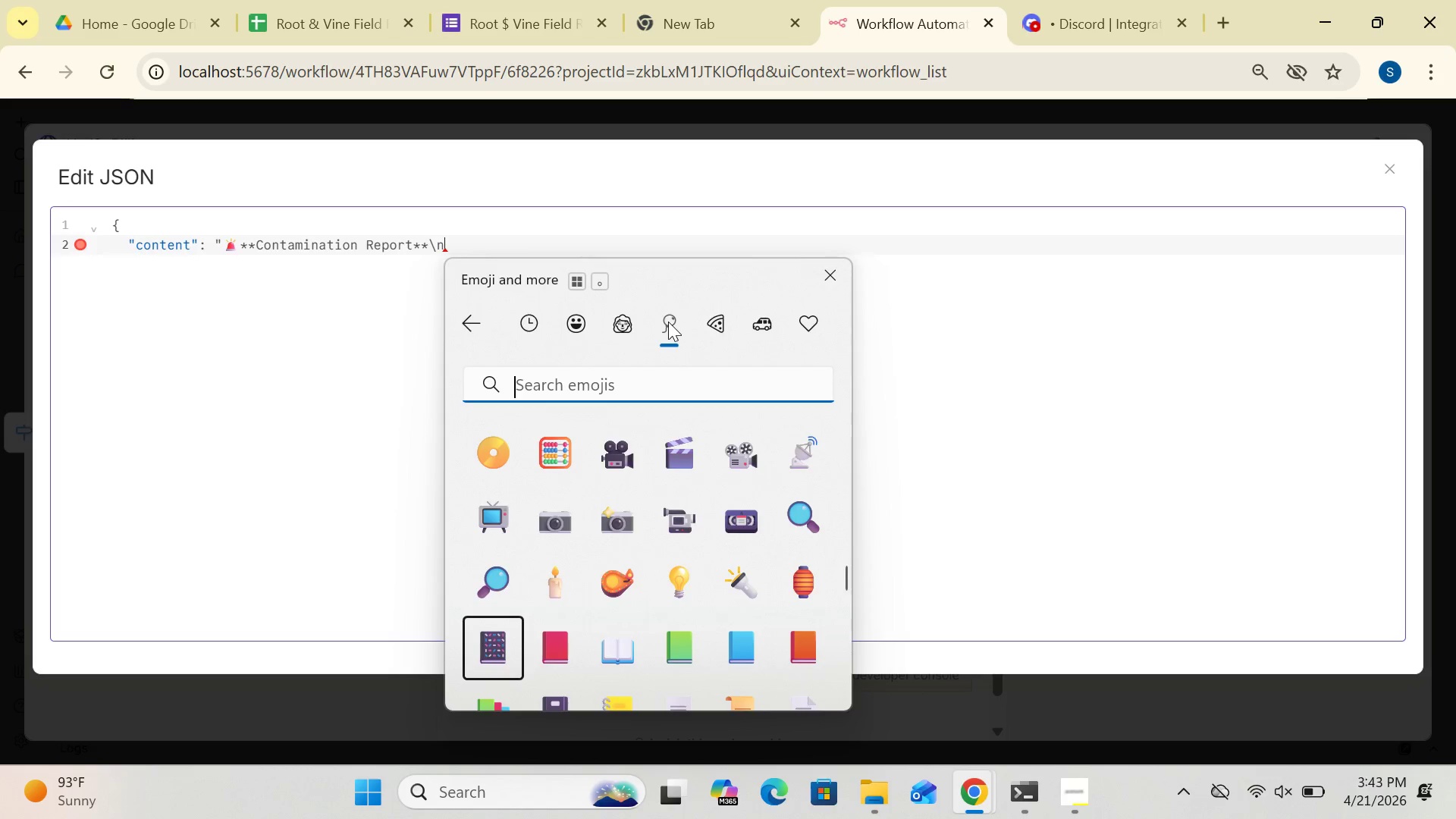 
key(ArrowDown)
 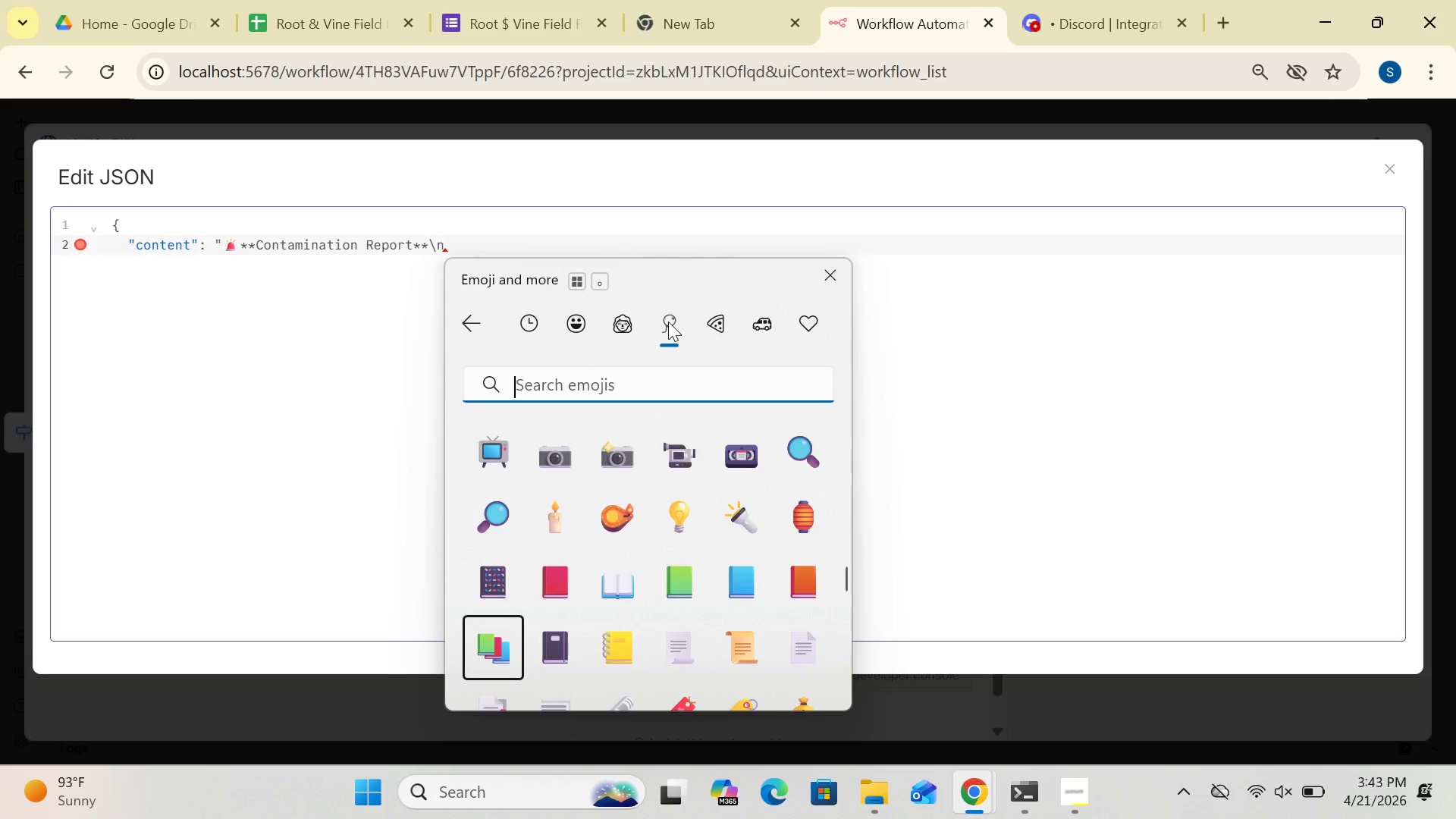 
key(ArrowDown)
 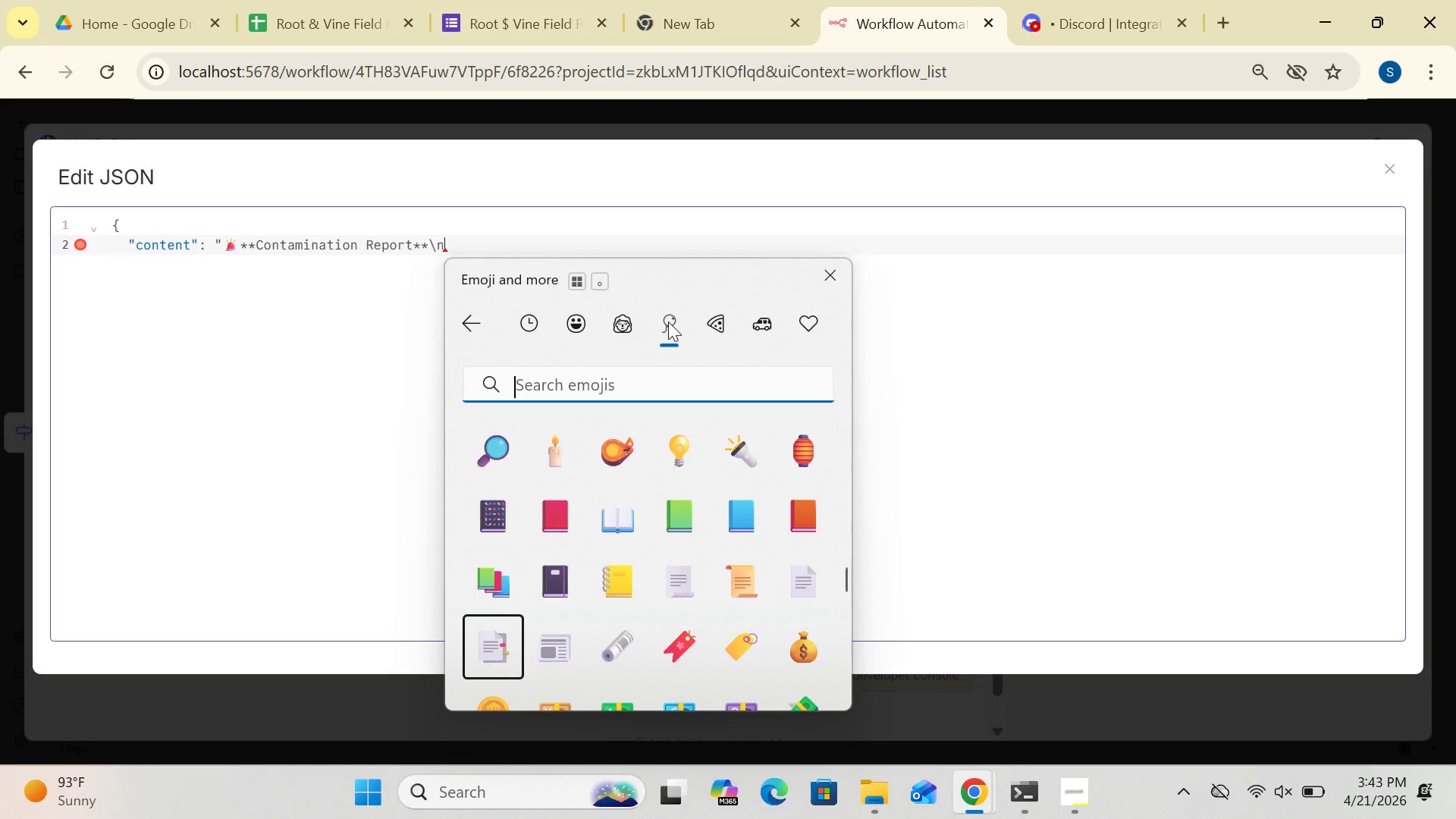 
key(ArrowDown)
 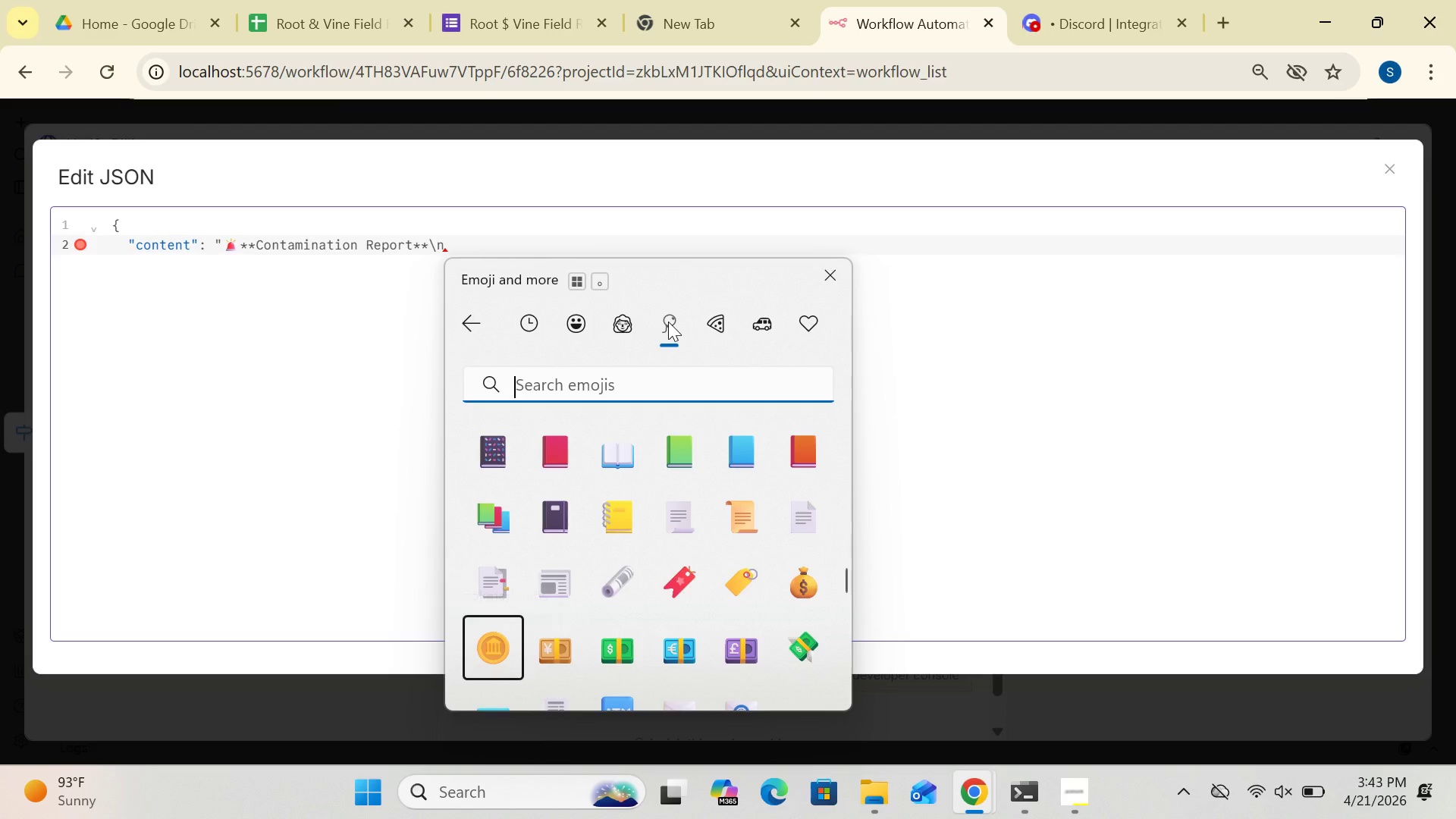 
key(ArrowDown)
 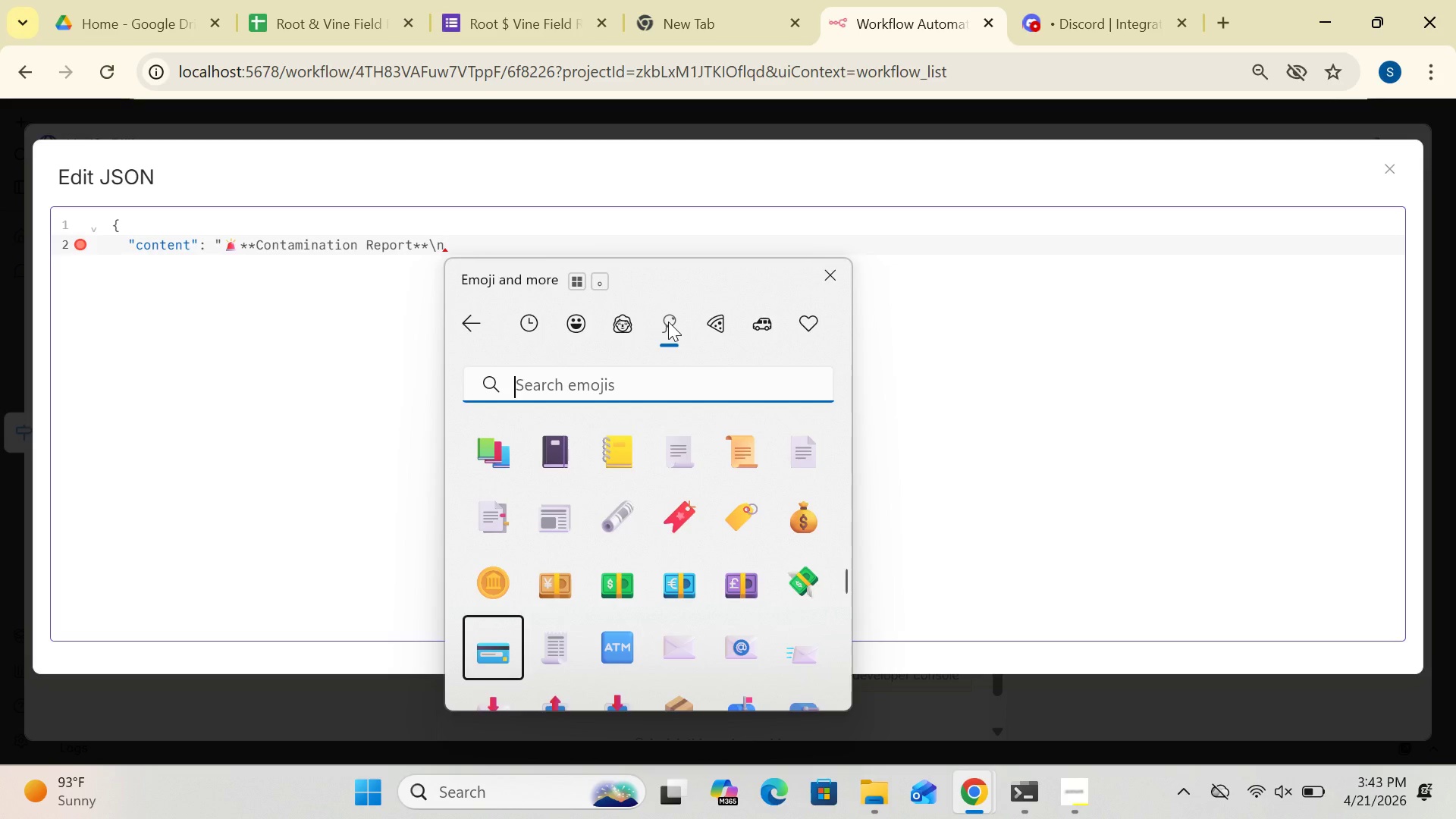 
key(ArrowDown)
 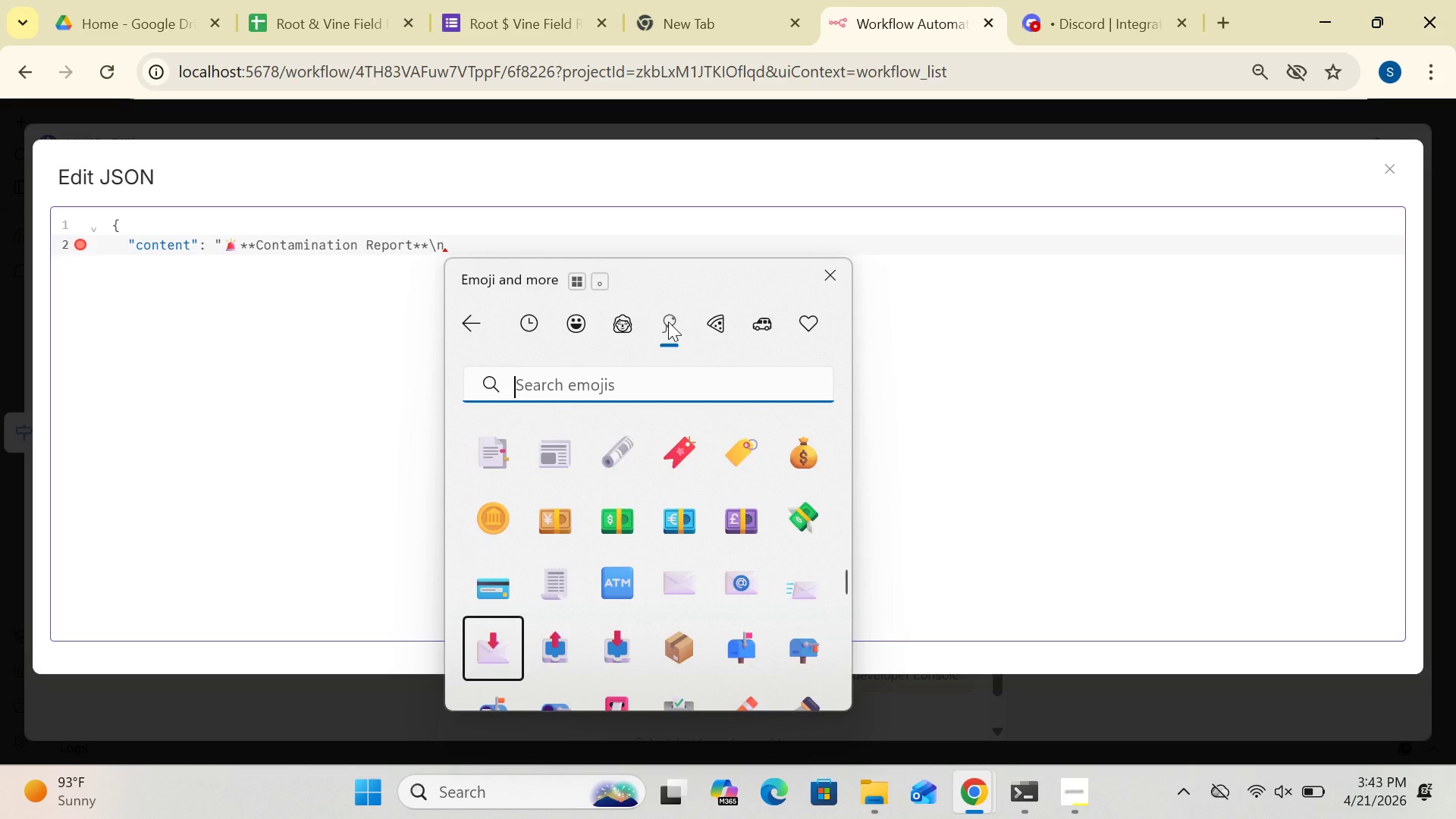 
key(ArrowDown)
 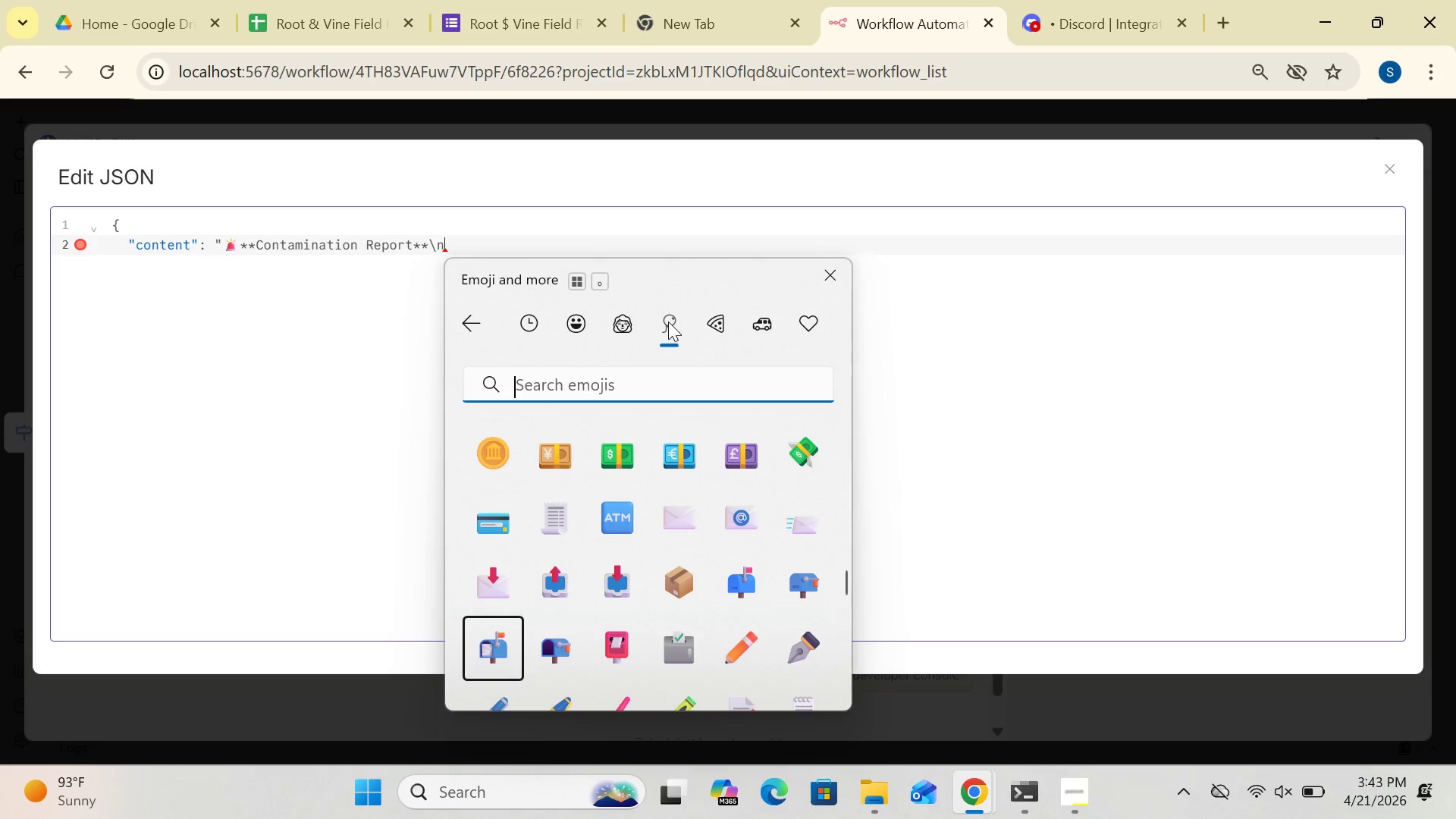 
key(ArrowDown)
 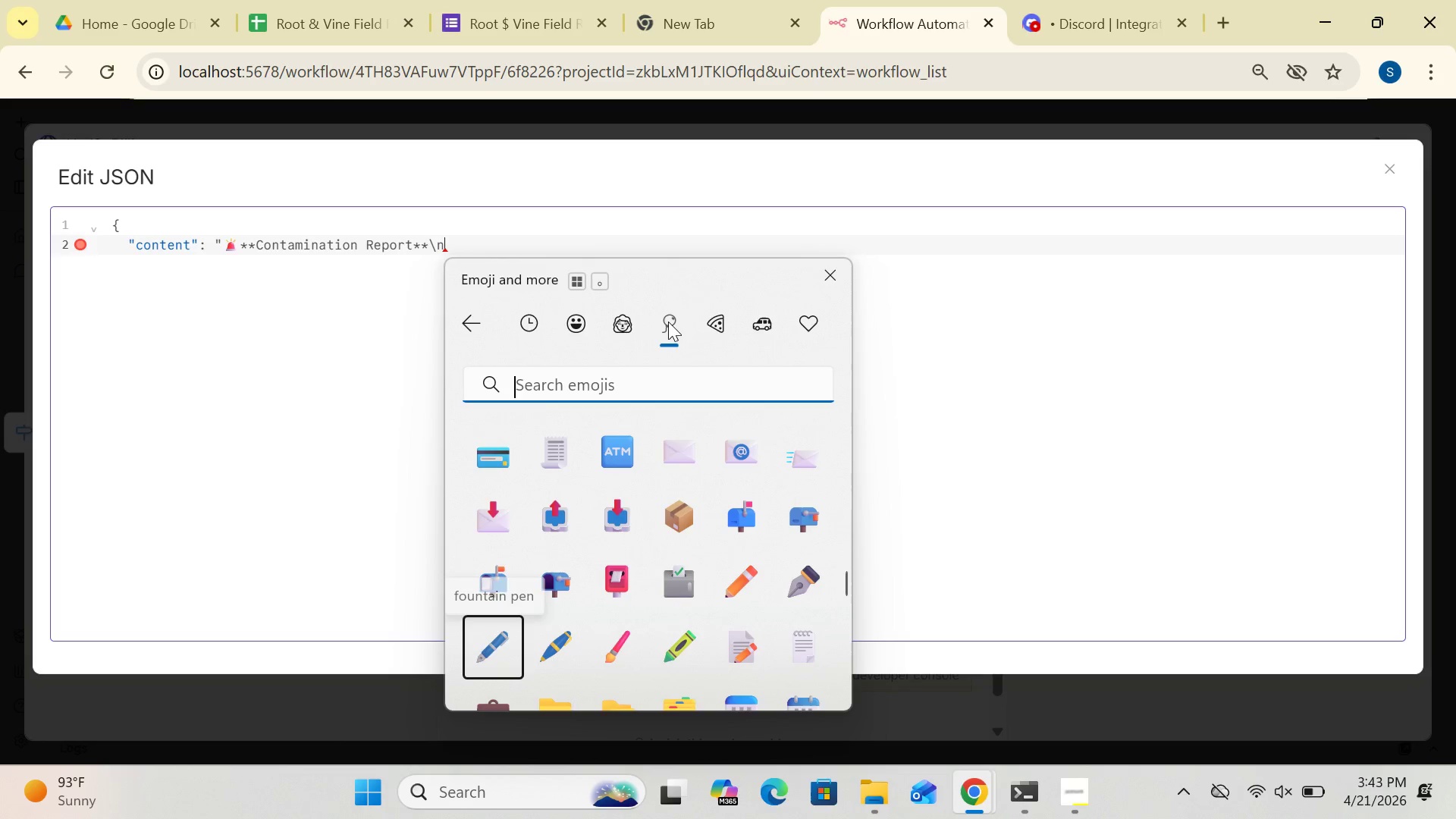 
key(ArrowDown)
 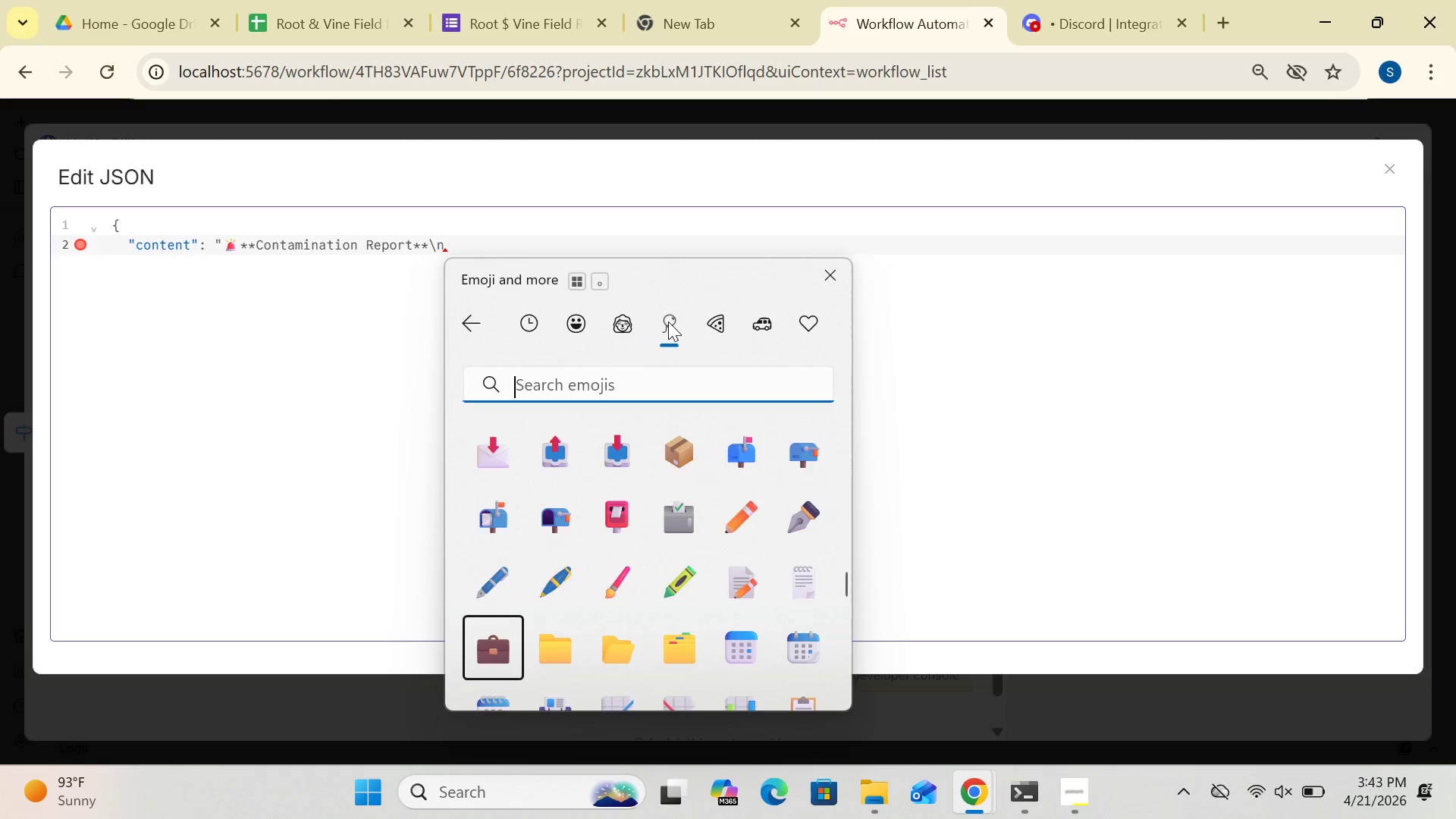 
key(ArrowDown)
 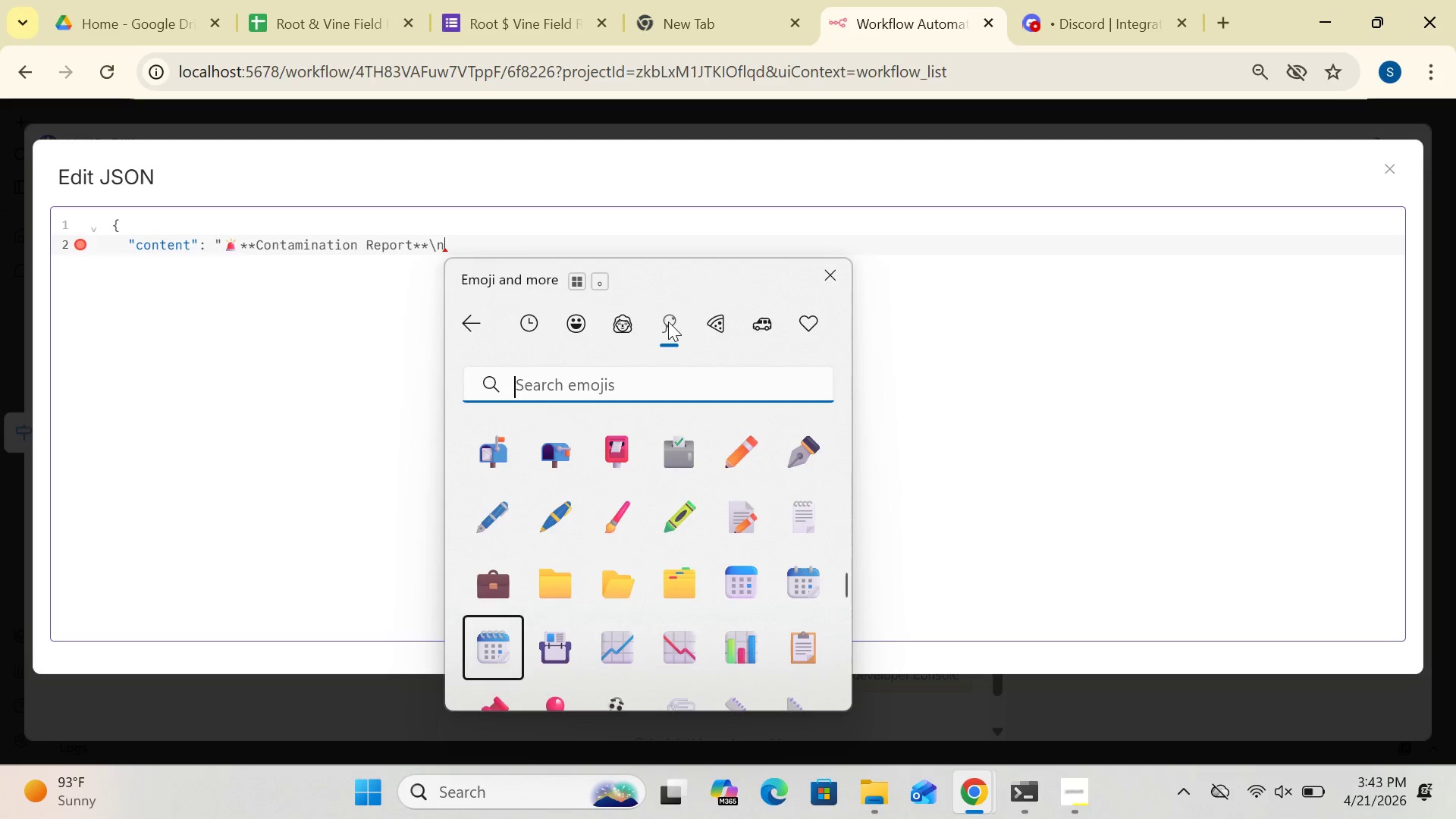 
key(ArrowDown)
 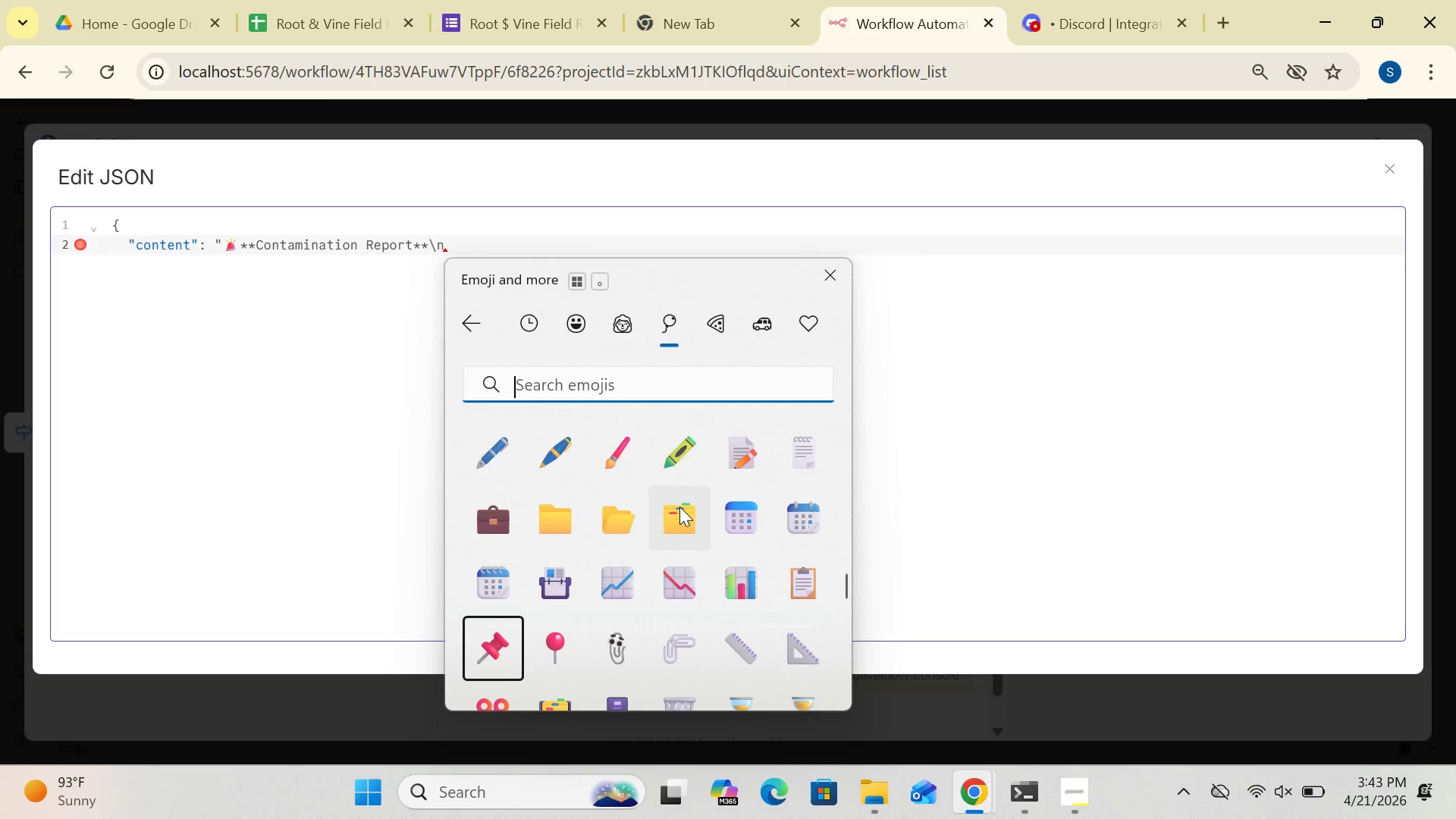 
left_click([551, 647])
 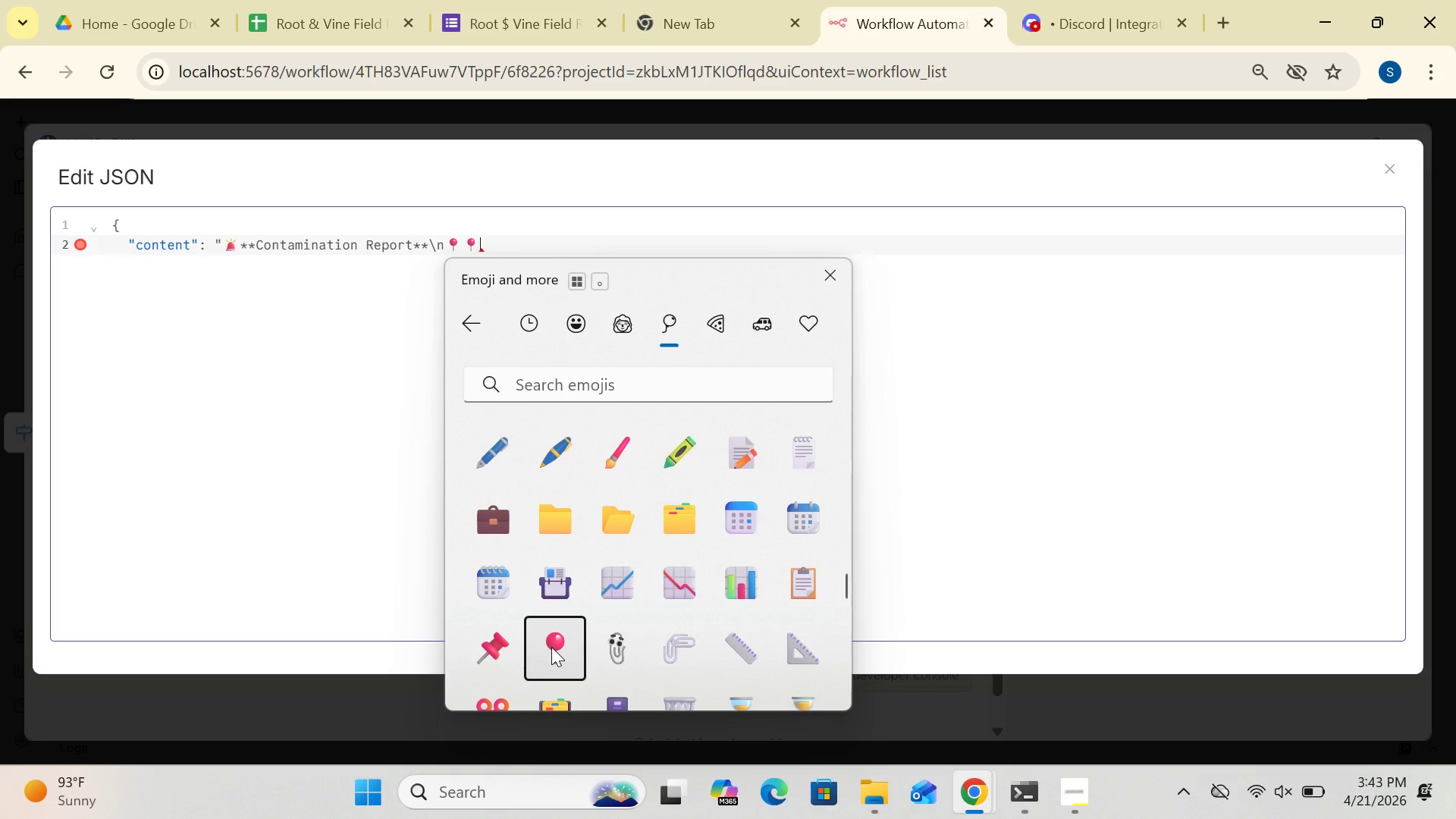 
left_click([551, 647])
 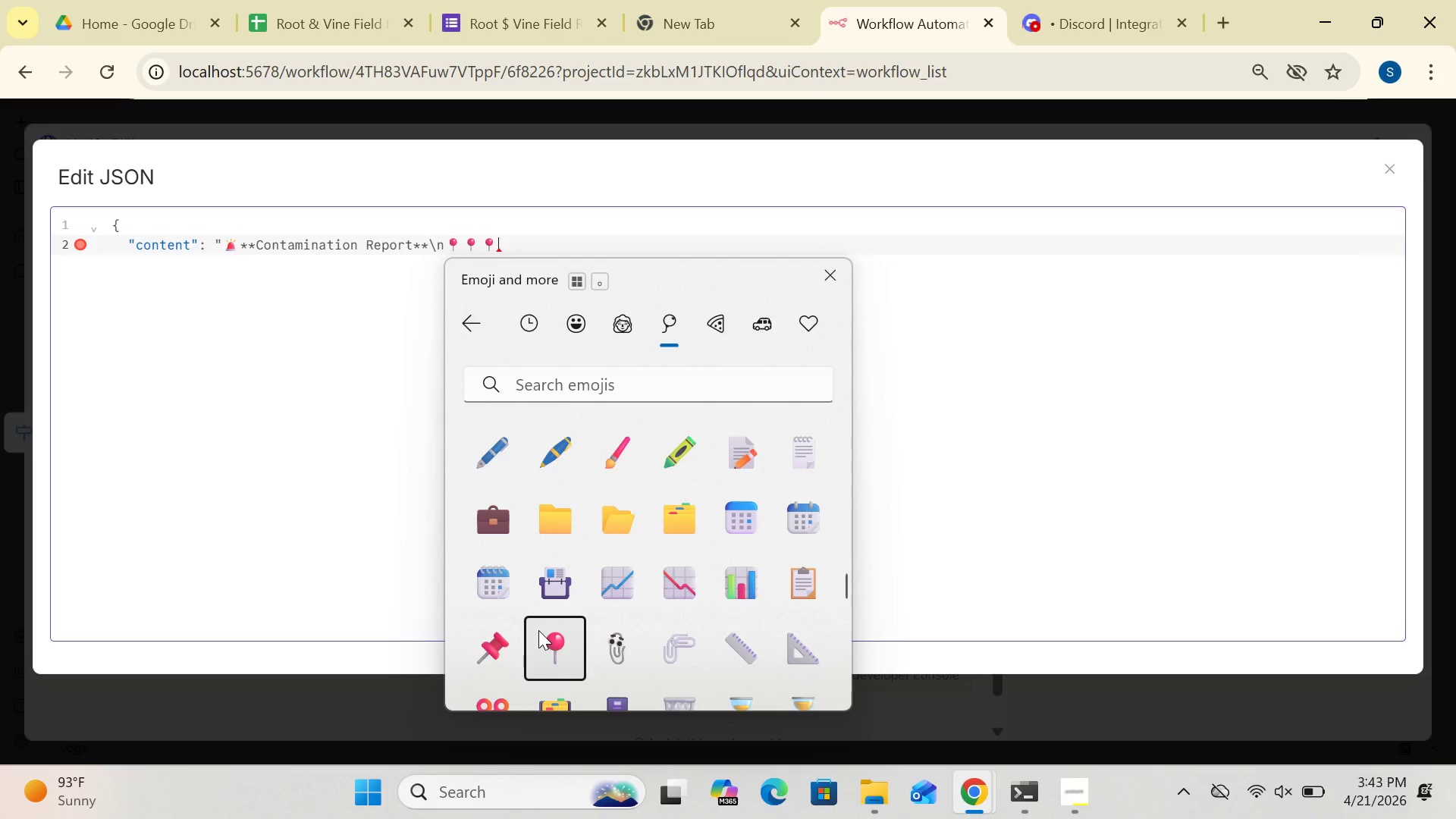 
left_click([535, 623])
 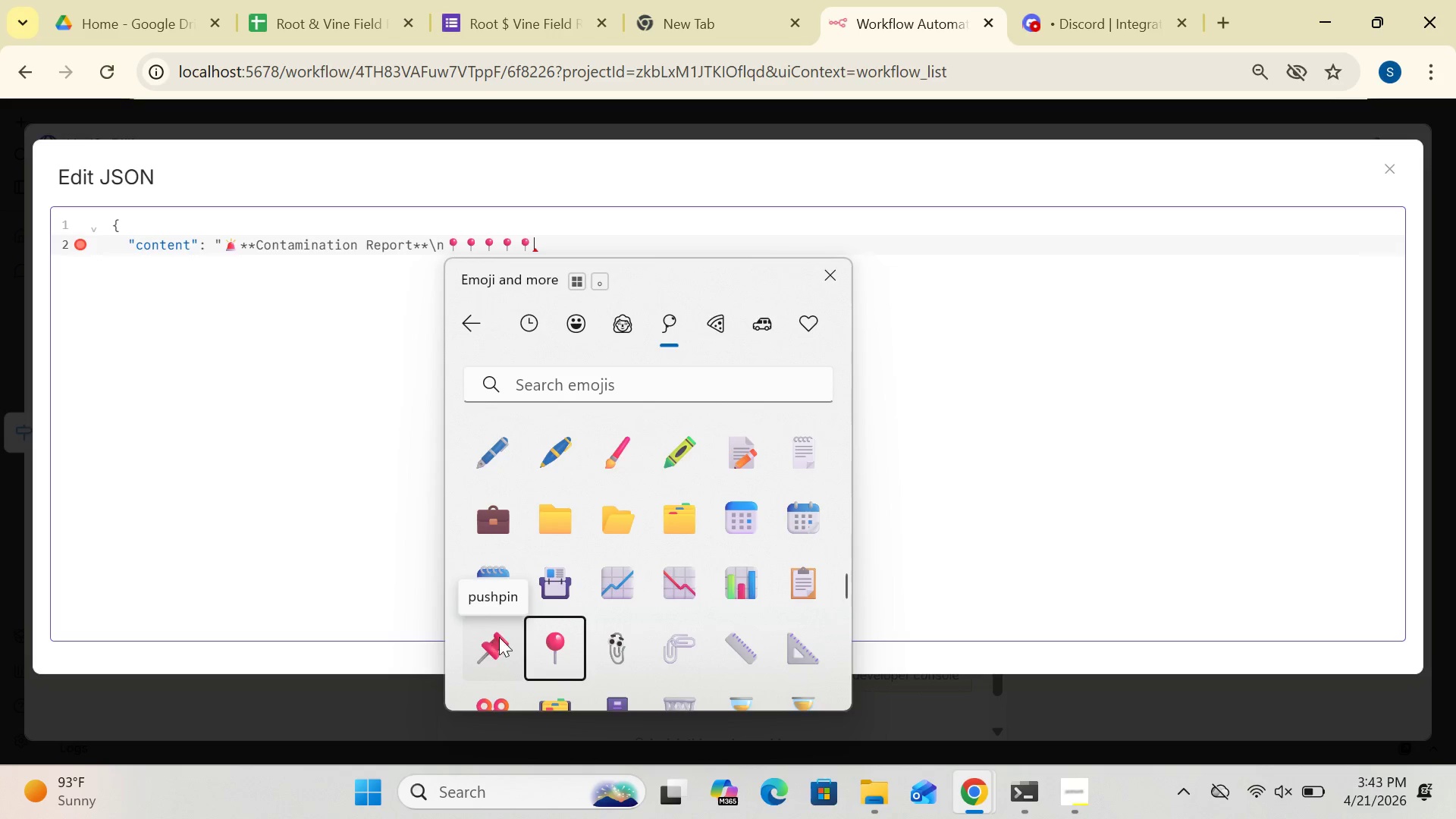 
wait(5.08)
 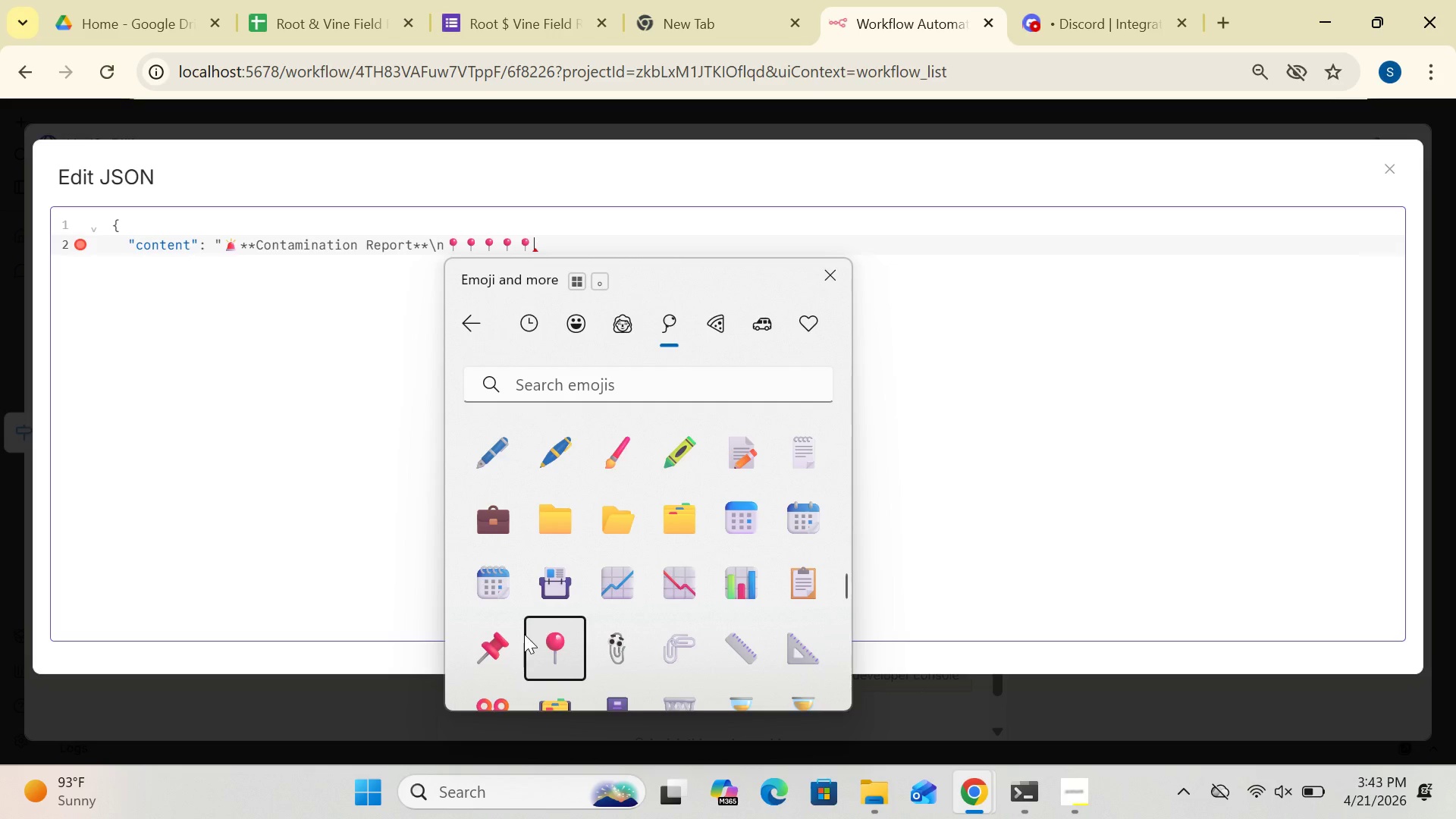 
left_click([482, 635])
 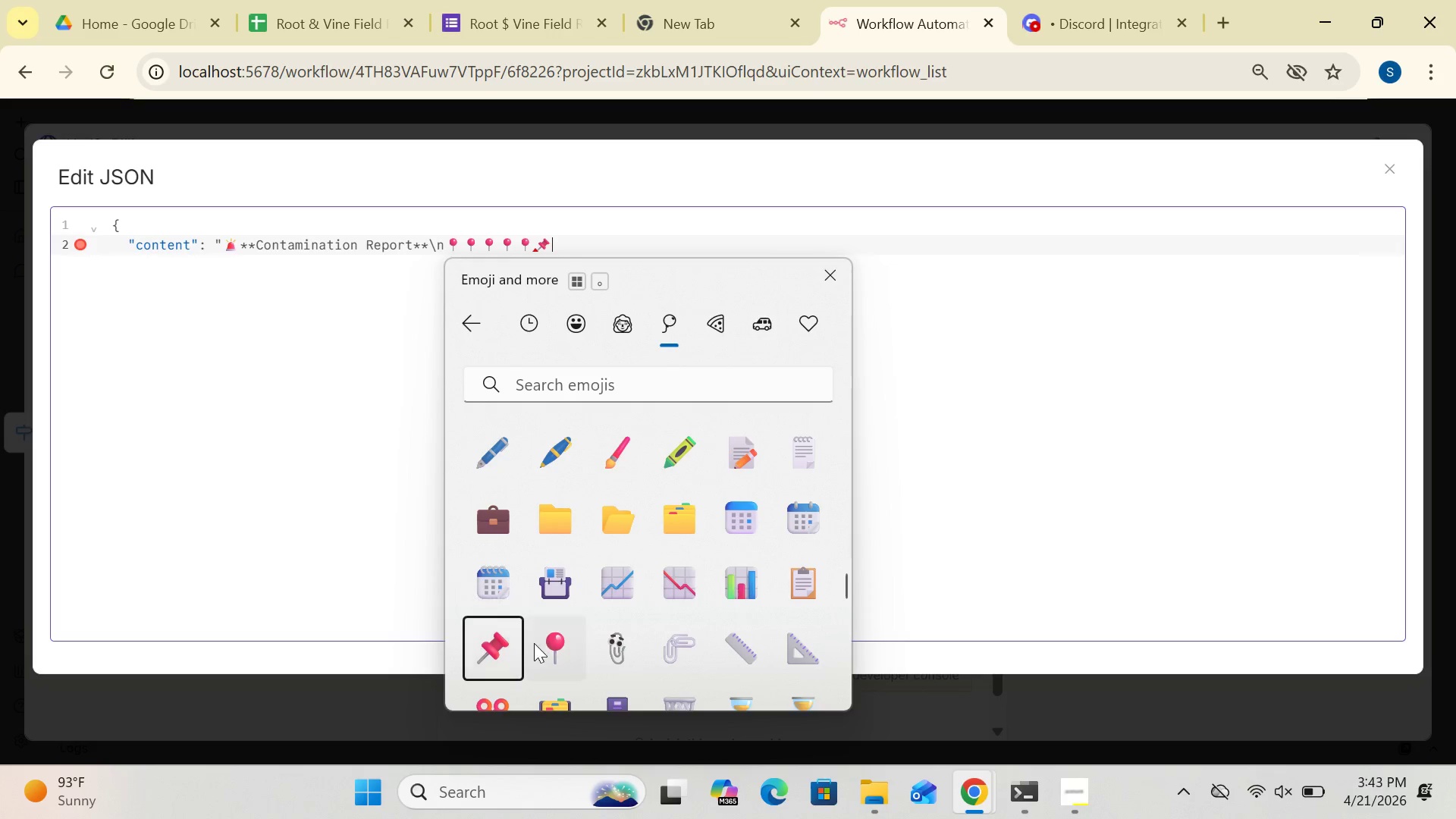 
mouse_move([519, 657])
 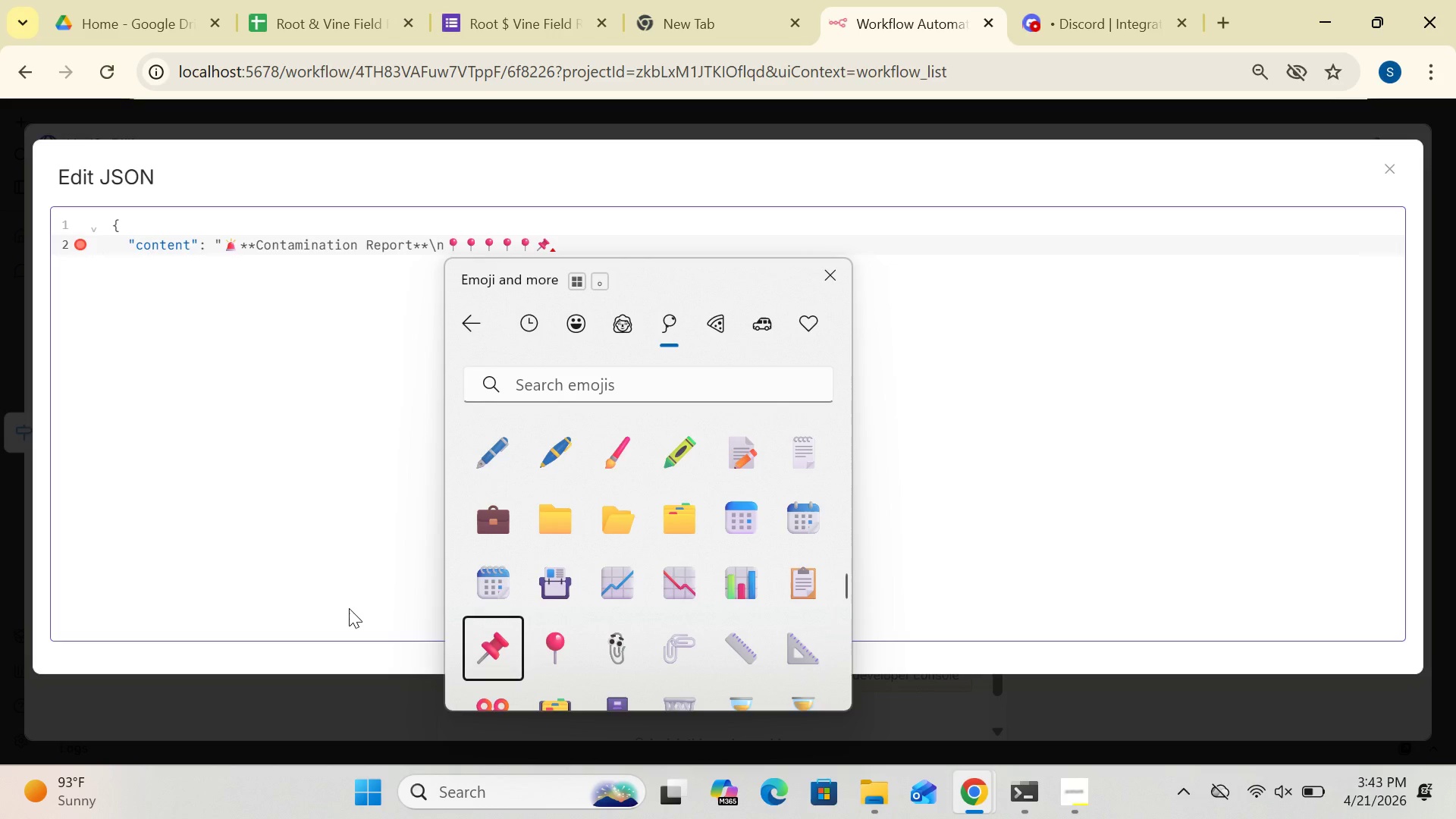 
left_click([349, 608])
 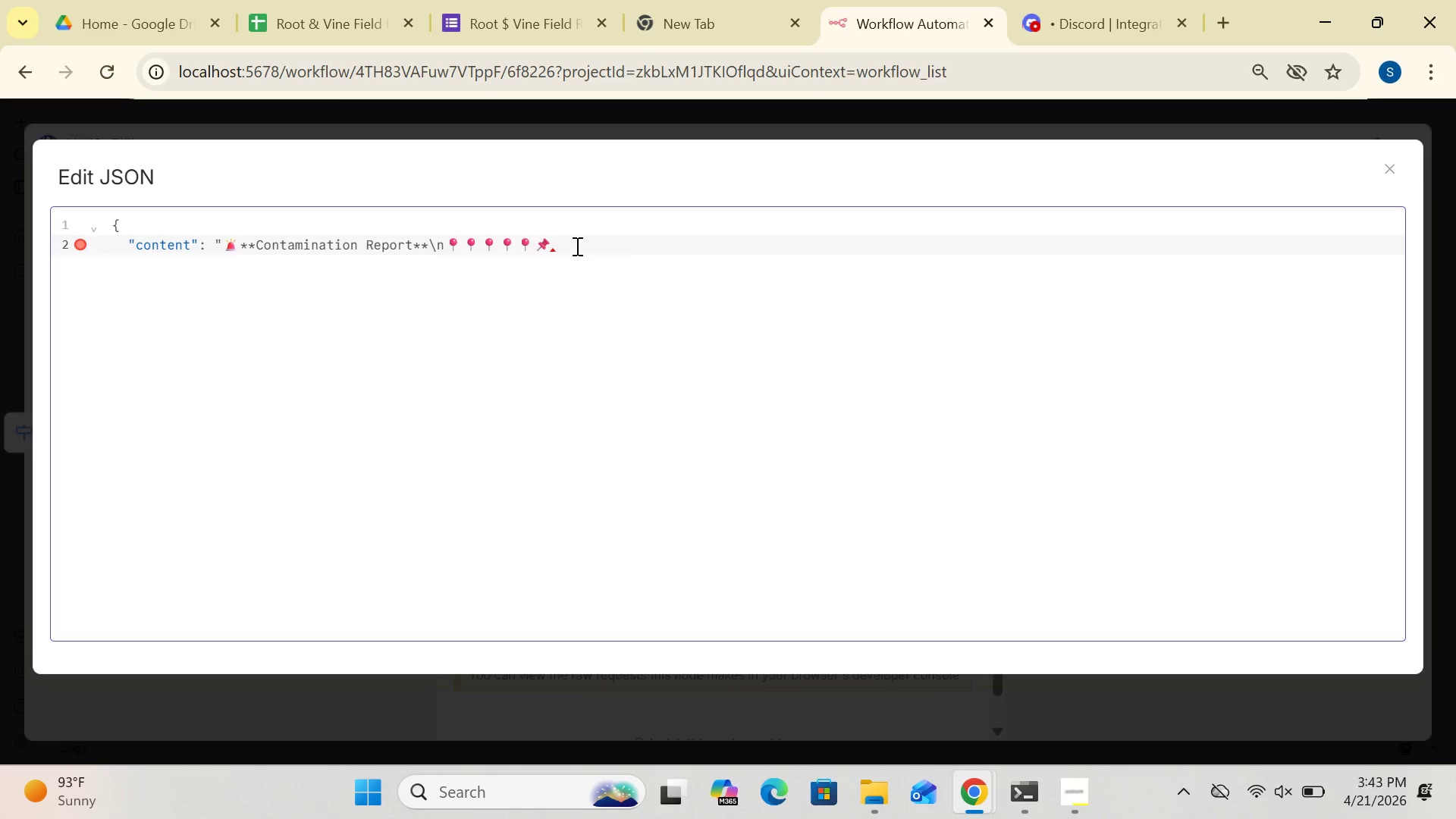 
left_click([567, 246])
 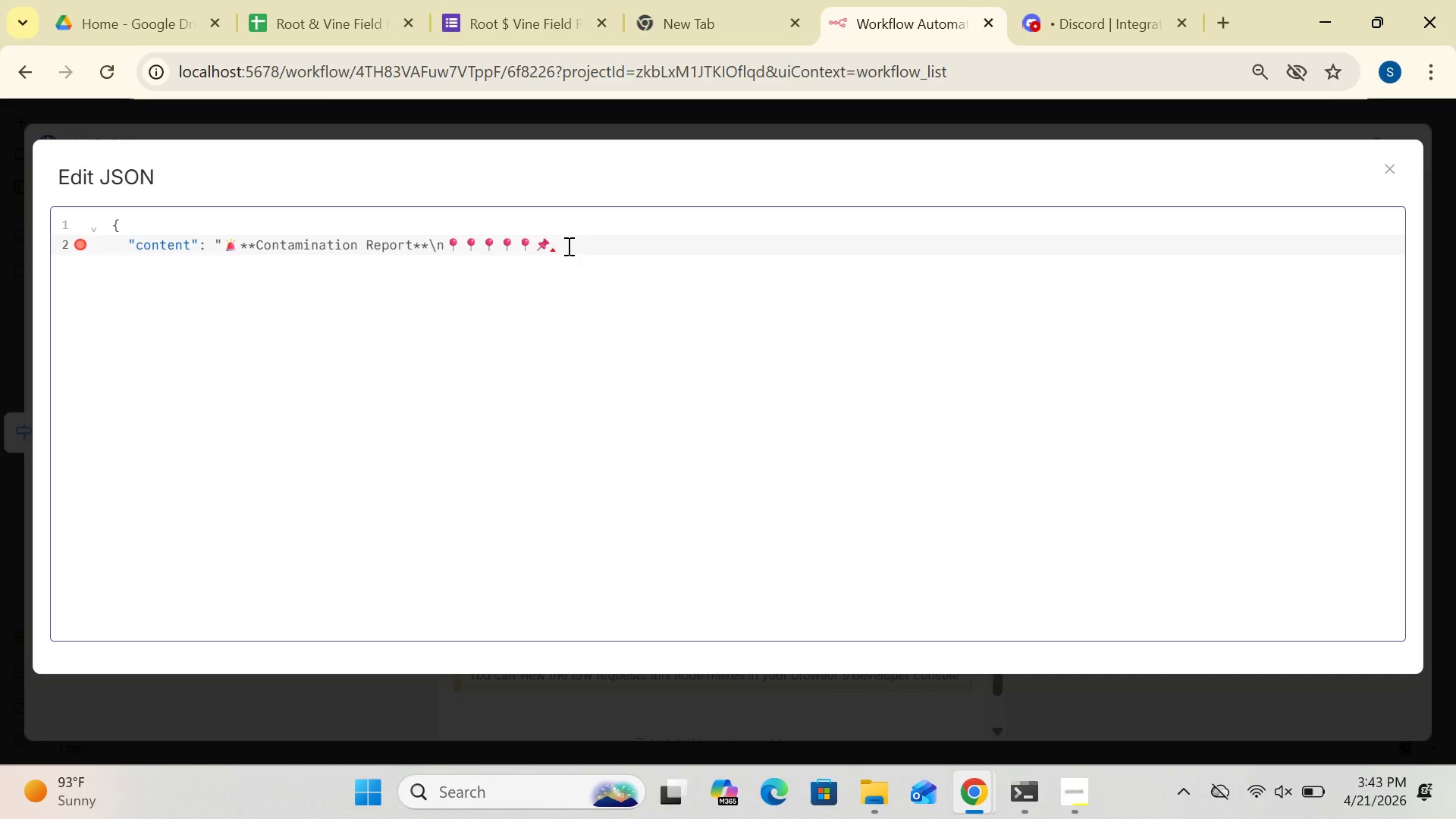 
key(Backspace)
key(Backspace)
key(Backspace)
key(Backspace)
key(Backspace)
type(Adress: {{$json[')
 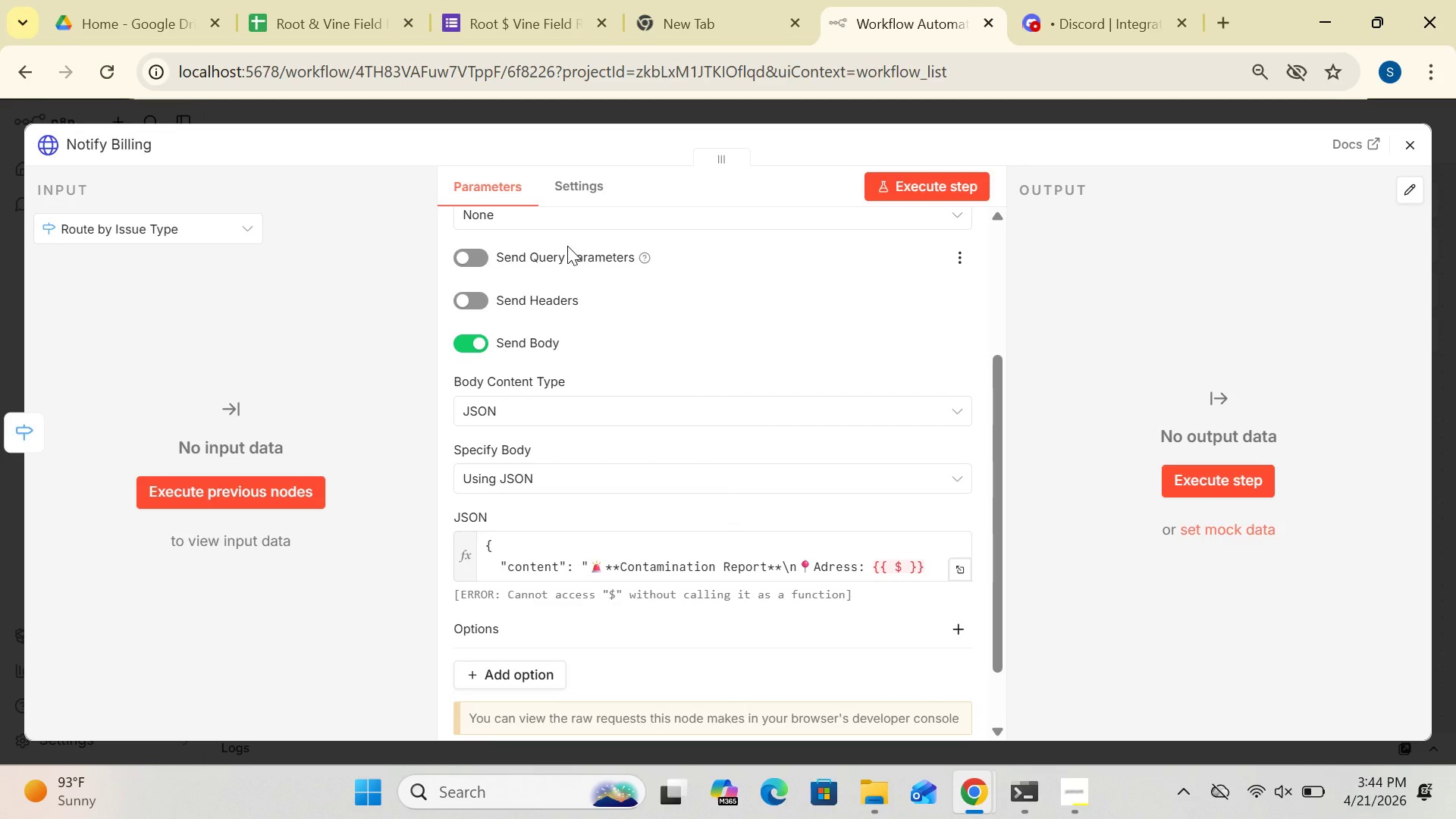 
left_click([961, 570])
 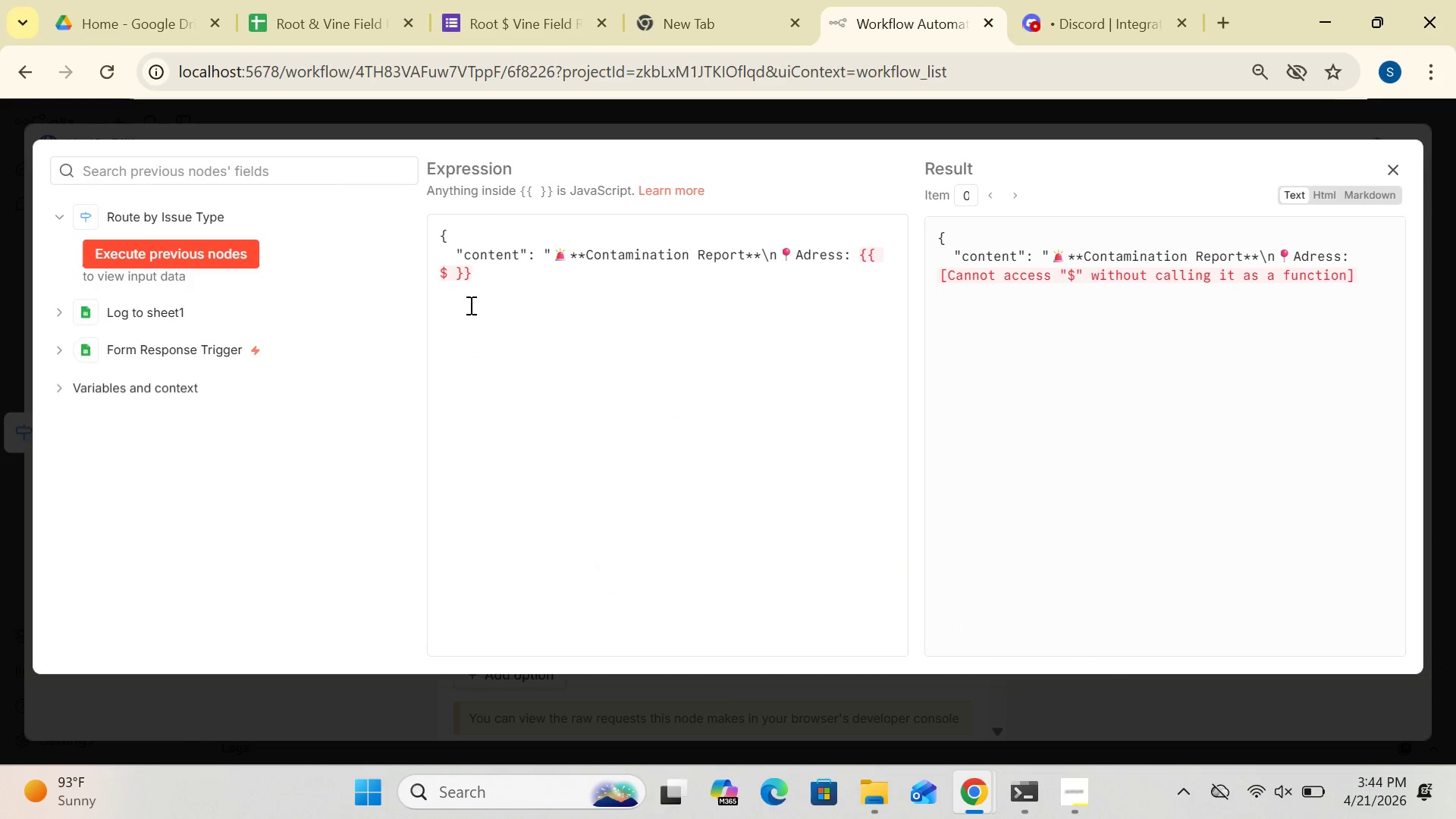 
left_click([447, 273])
 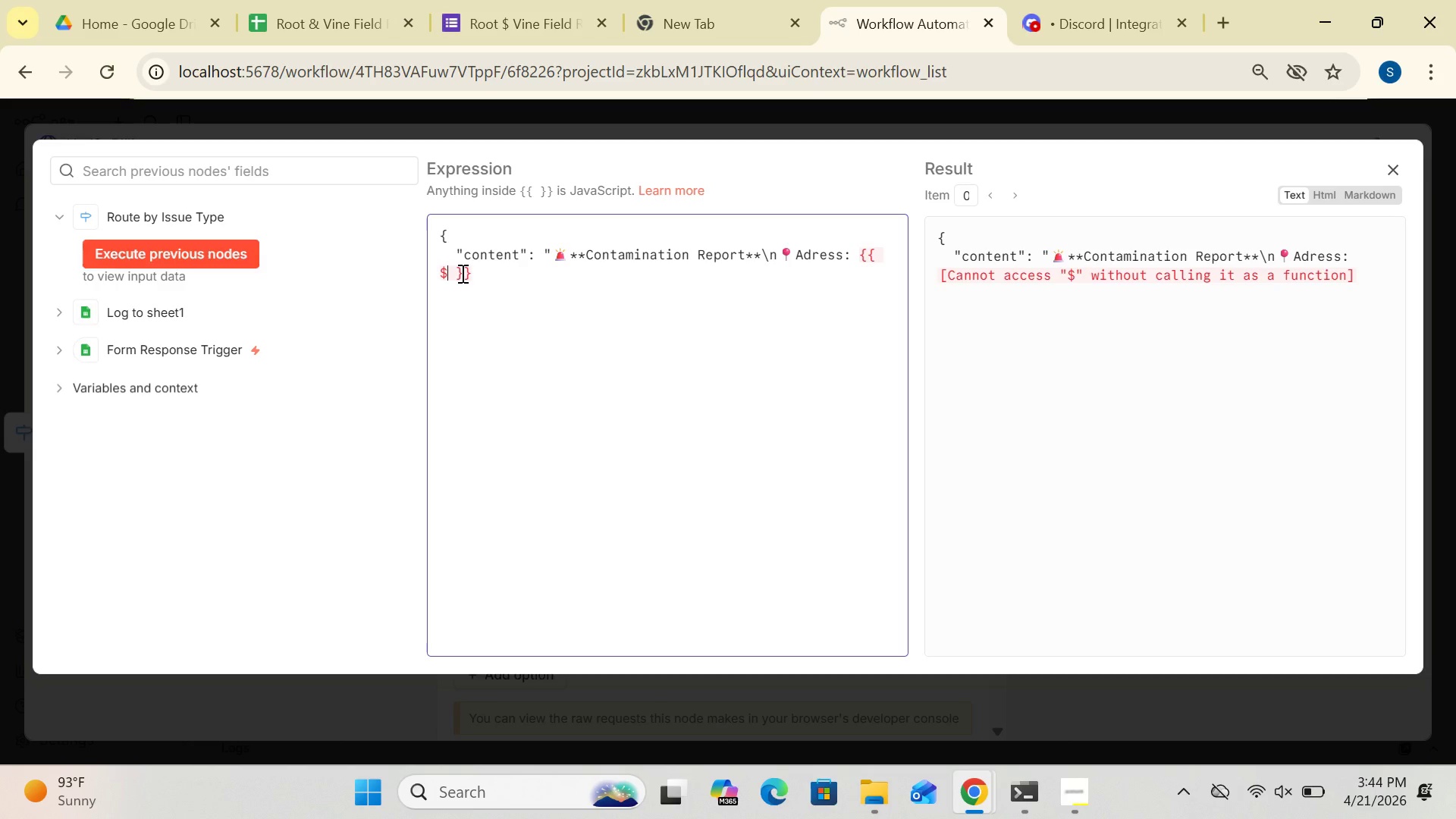 
type(s)
key(Backspace)
type(json)
 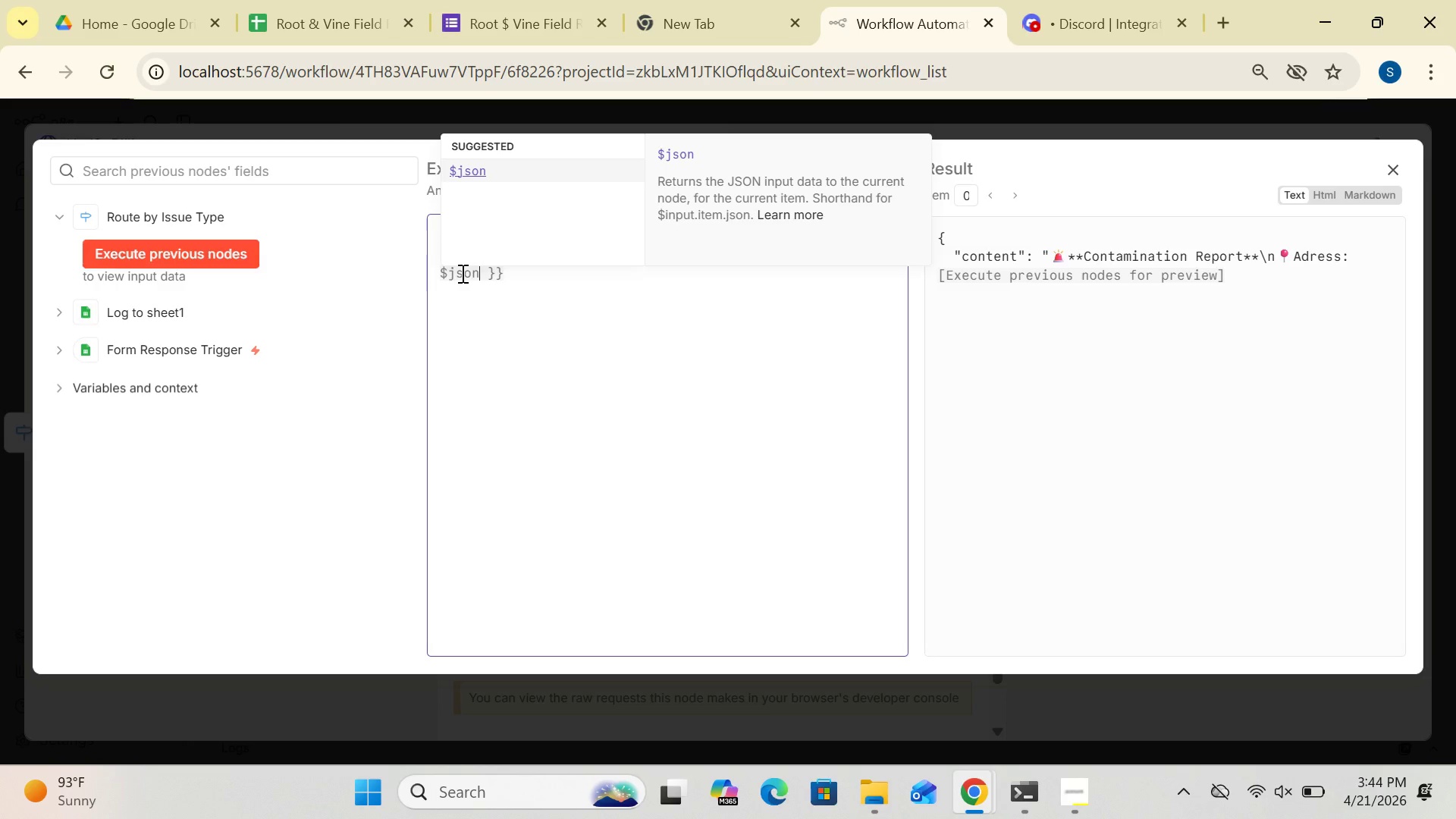 
wait(6.06)
 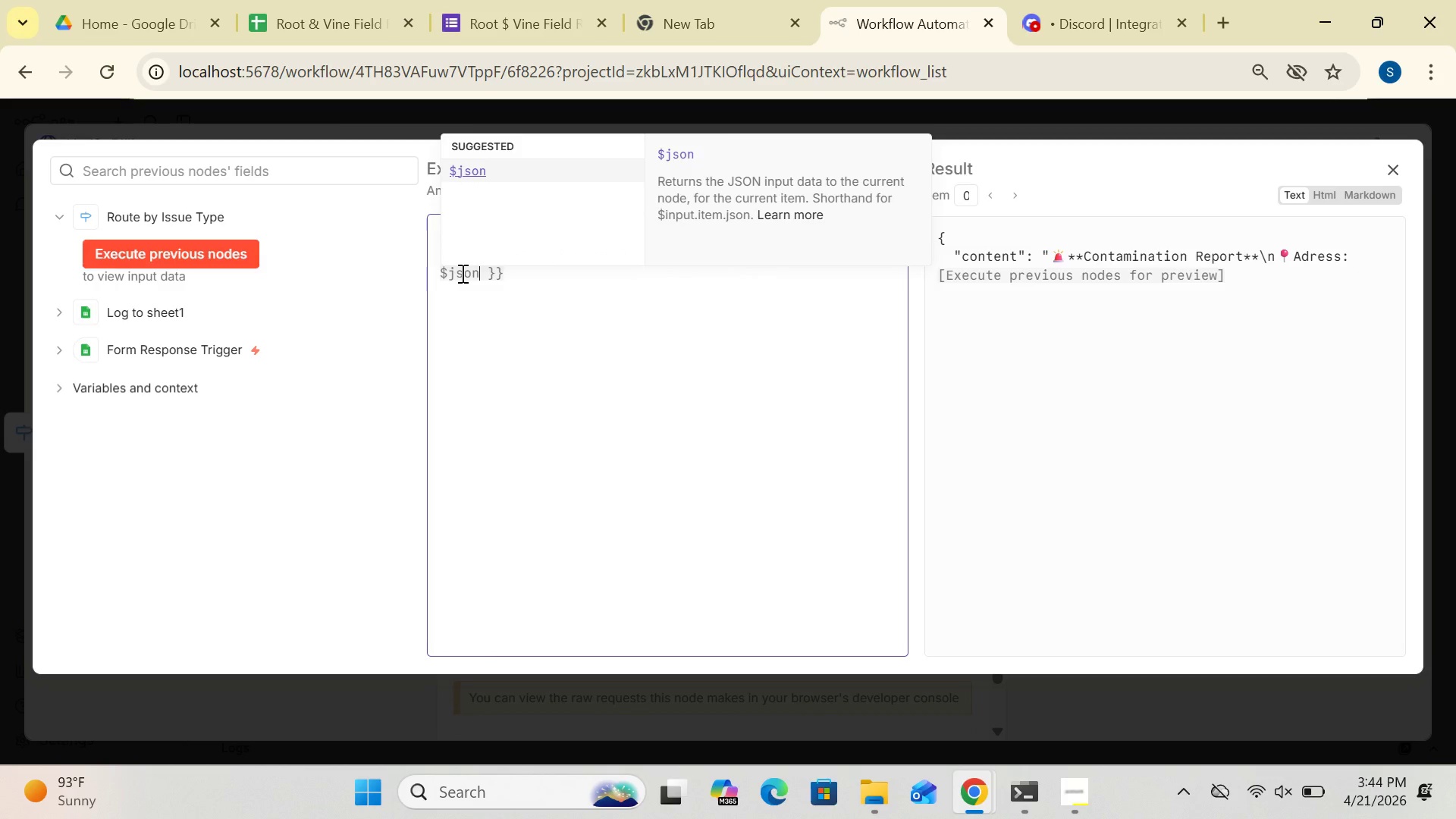 
key(BracketLeft)
 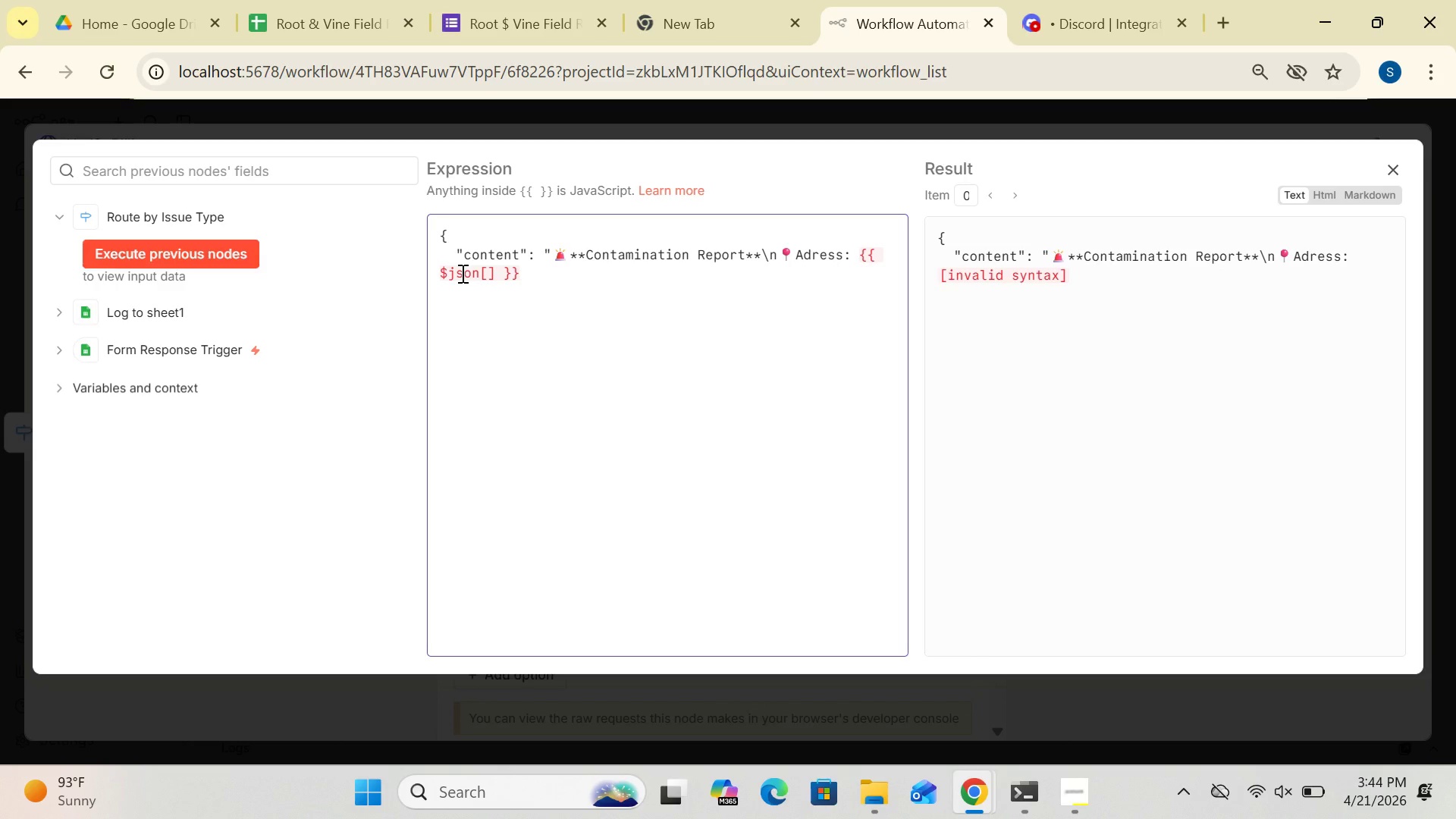 
key(Quote)
 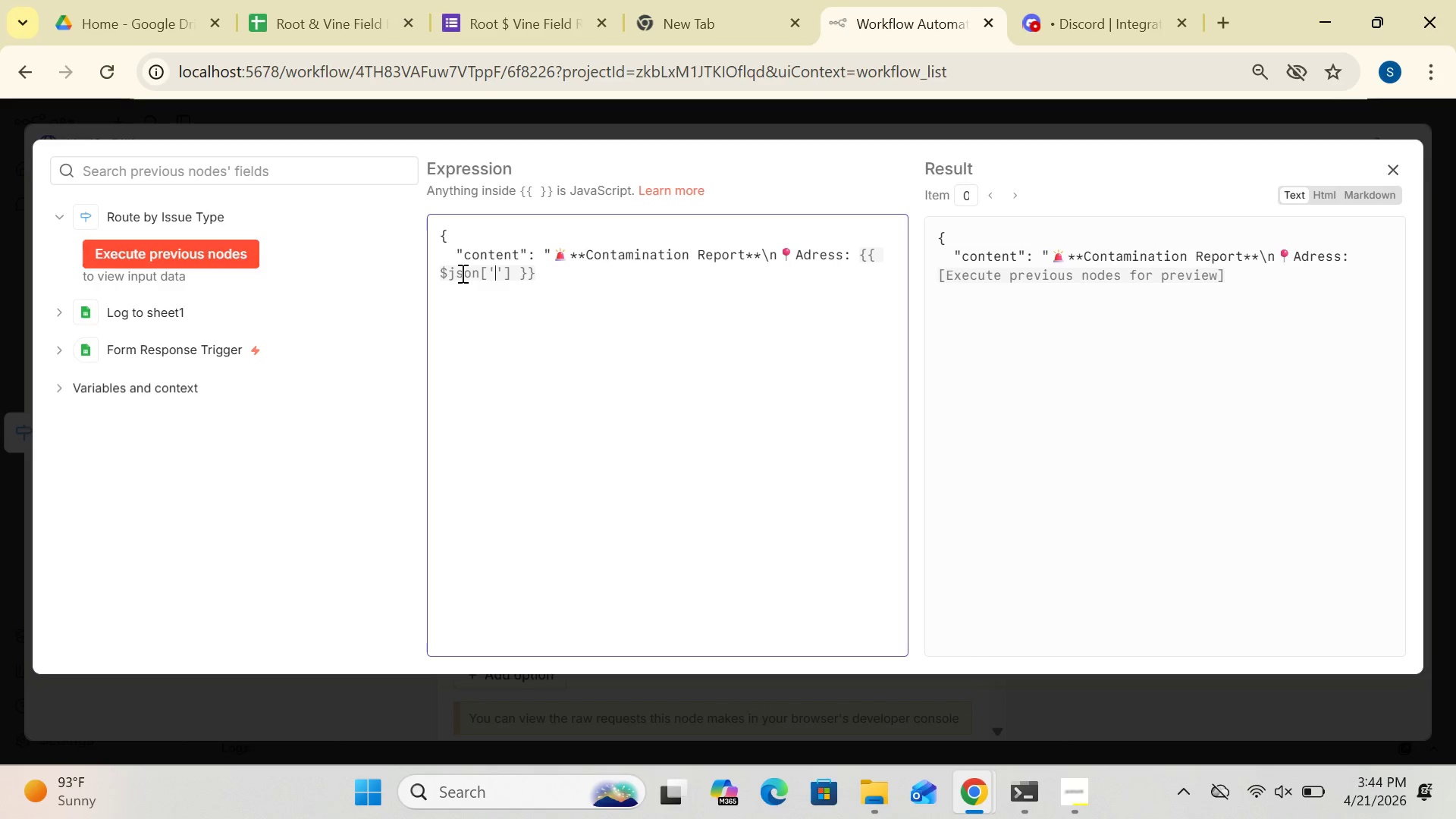 
type(Address)
 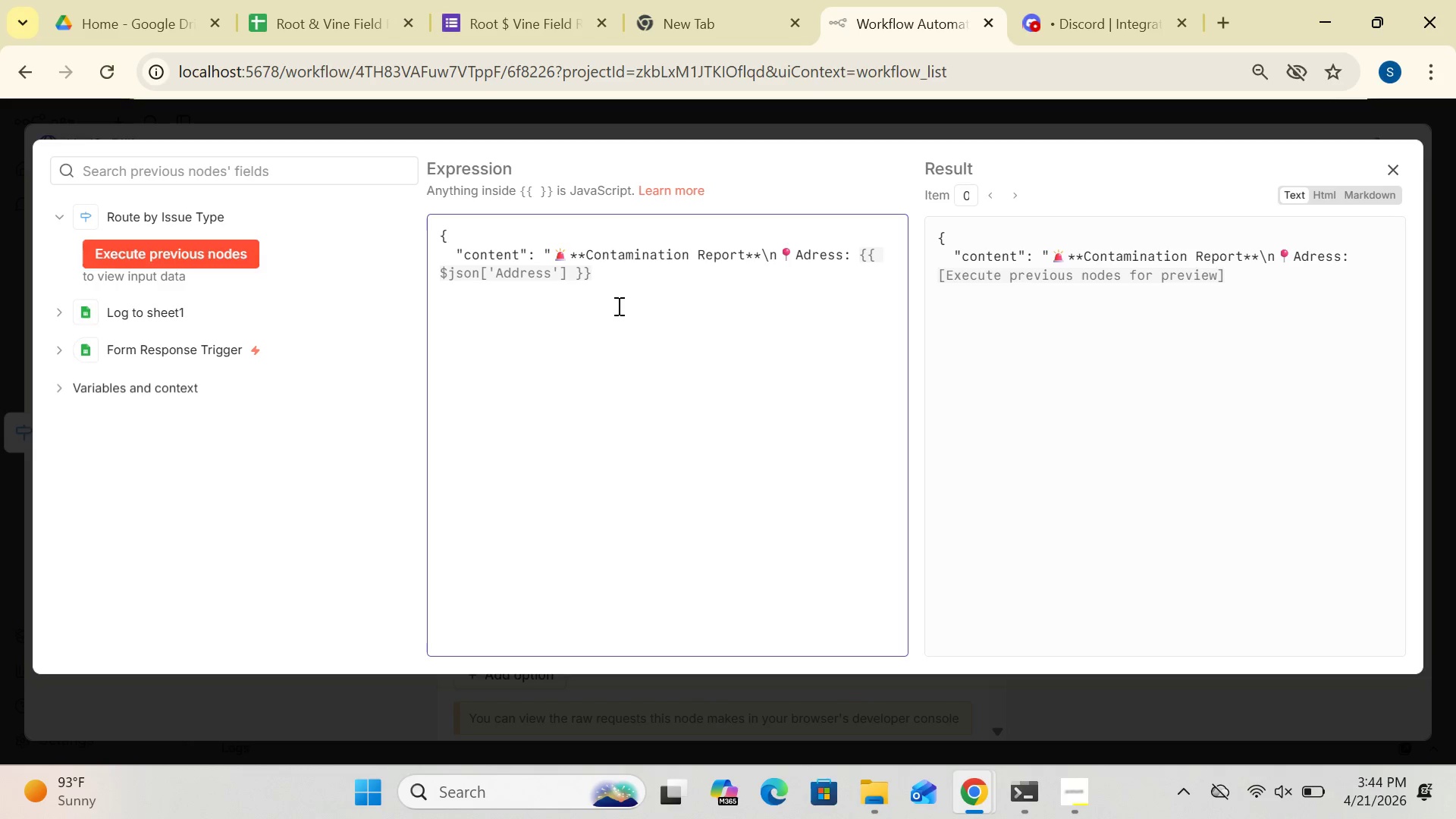 
left_click([597, 272])
 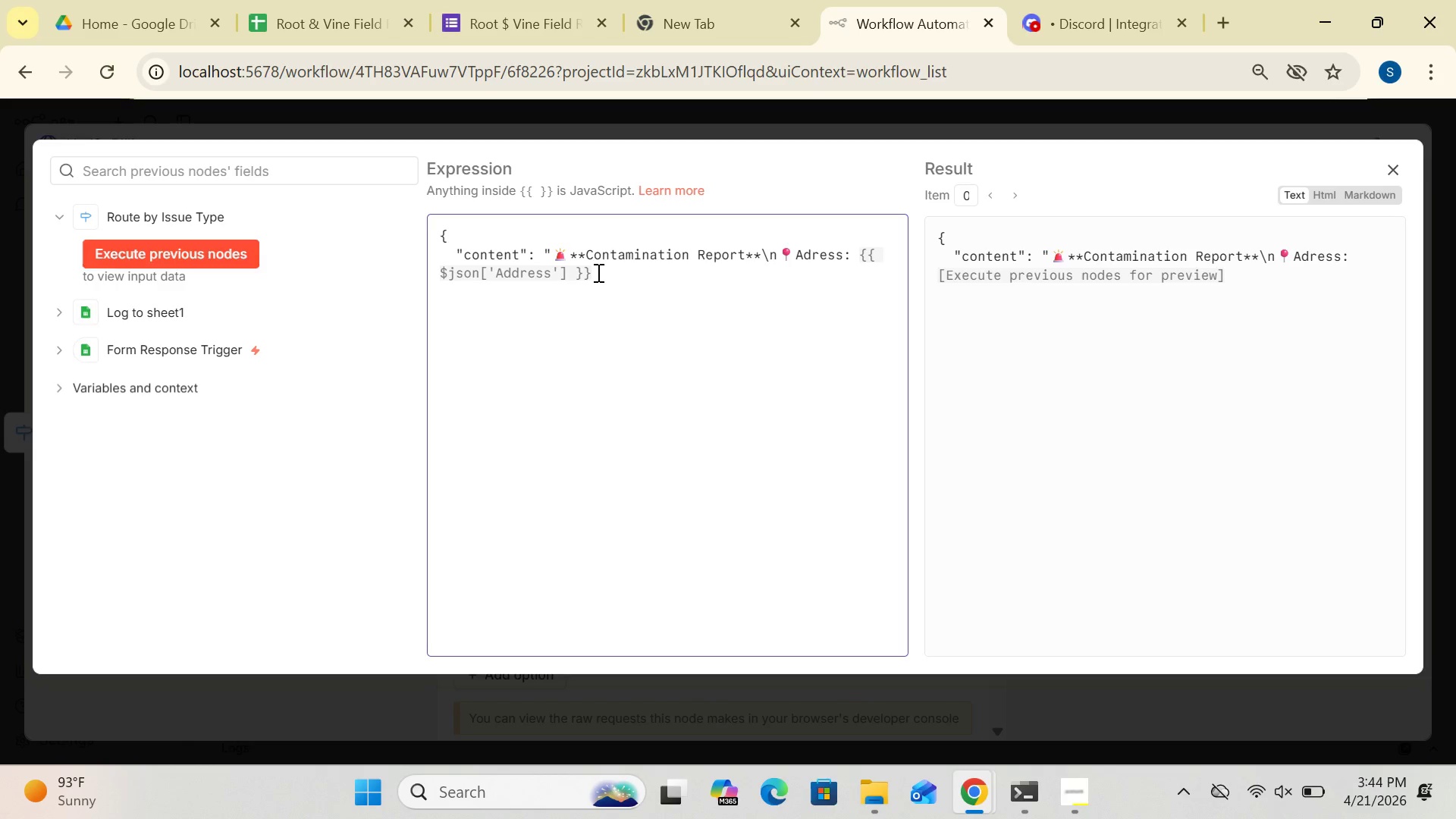 
key(Break)
 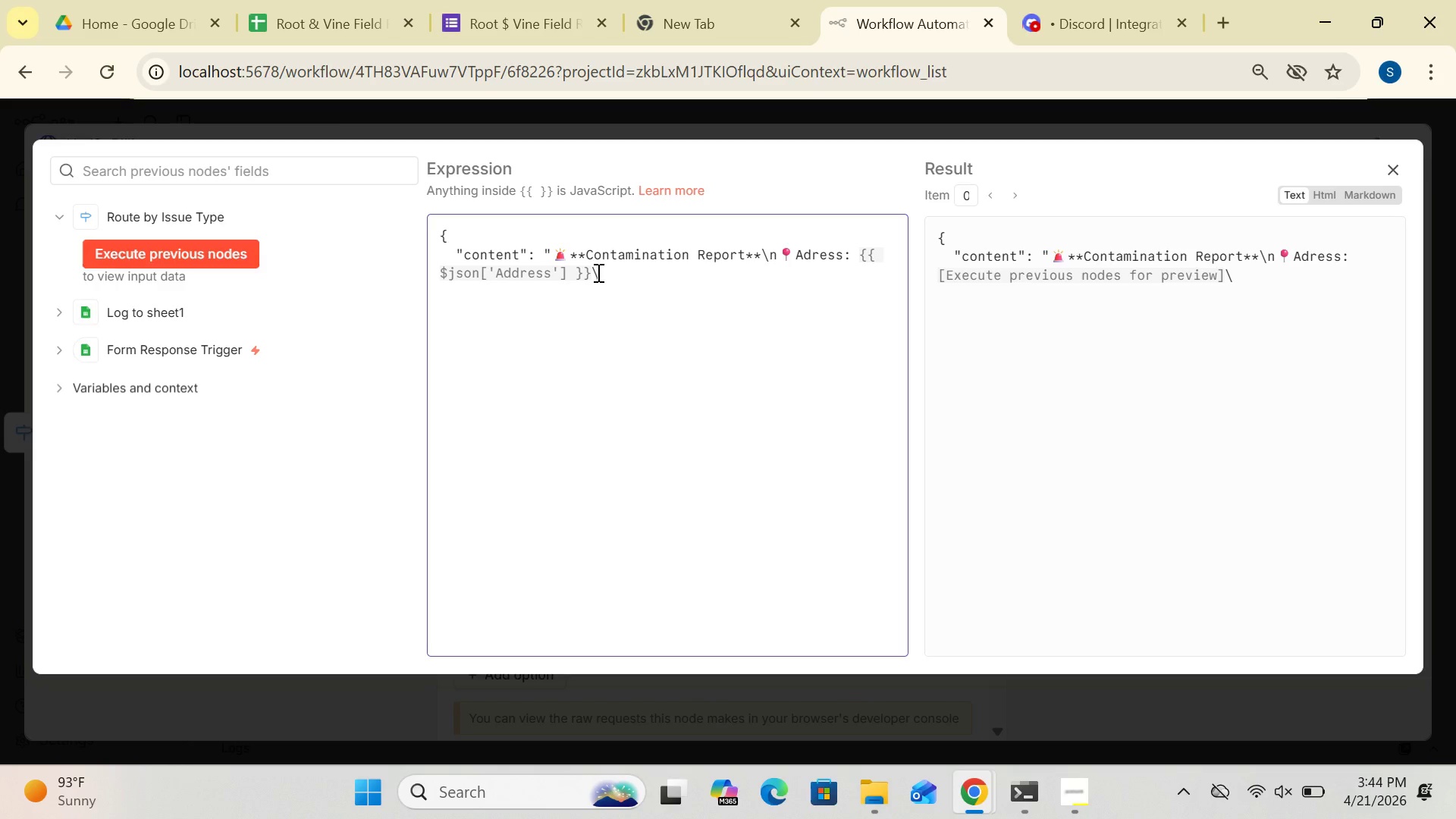 
key(N)
 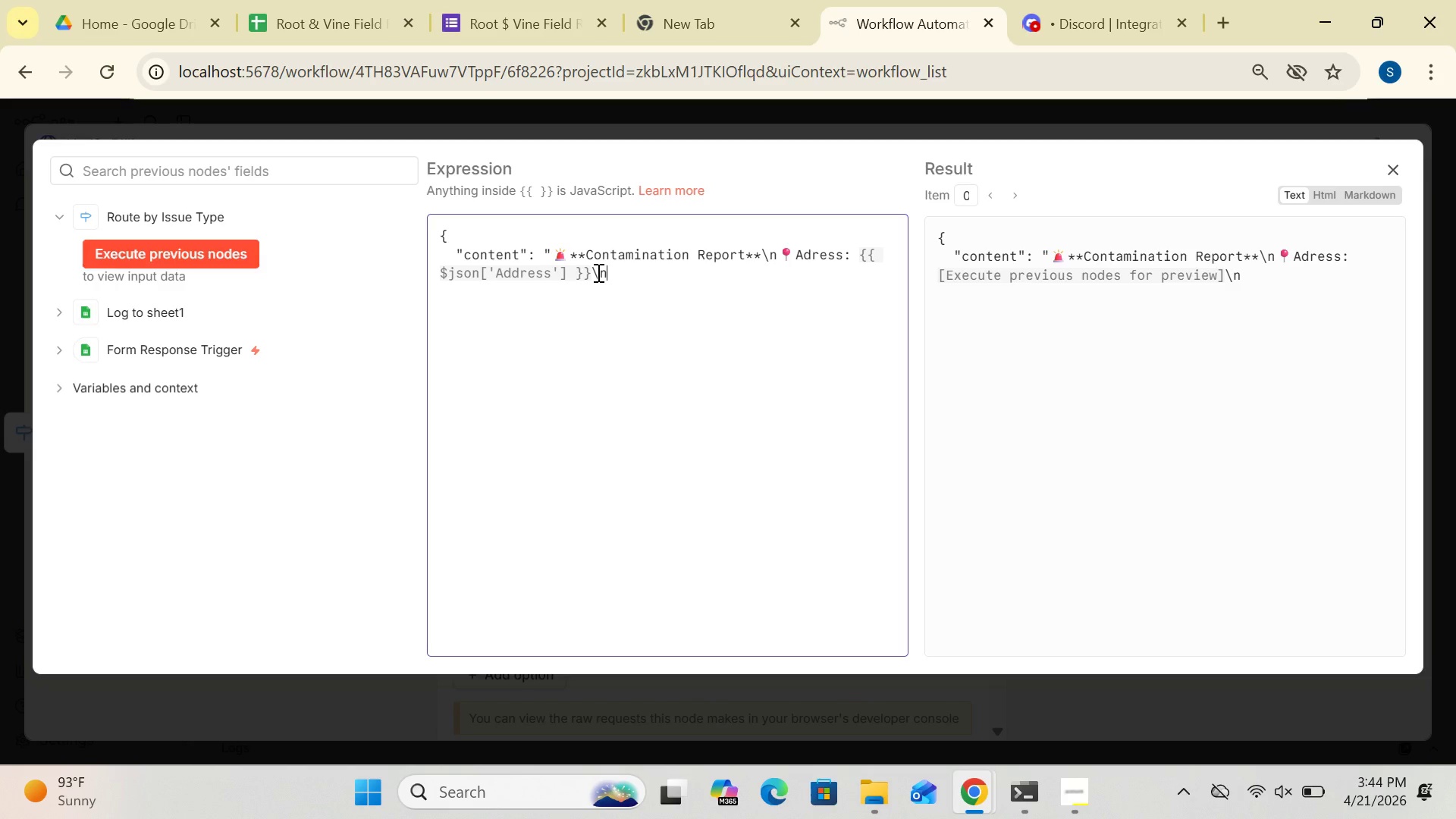 
hold_key(key=MetaLeft, duration=1.14)
 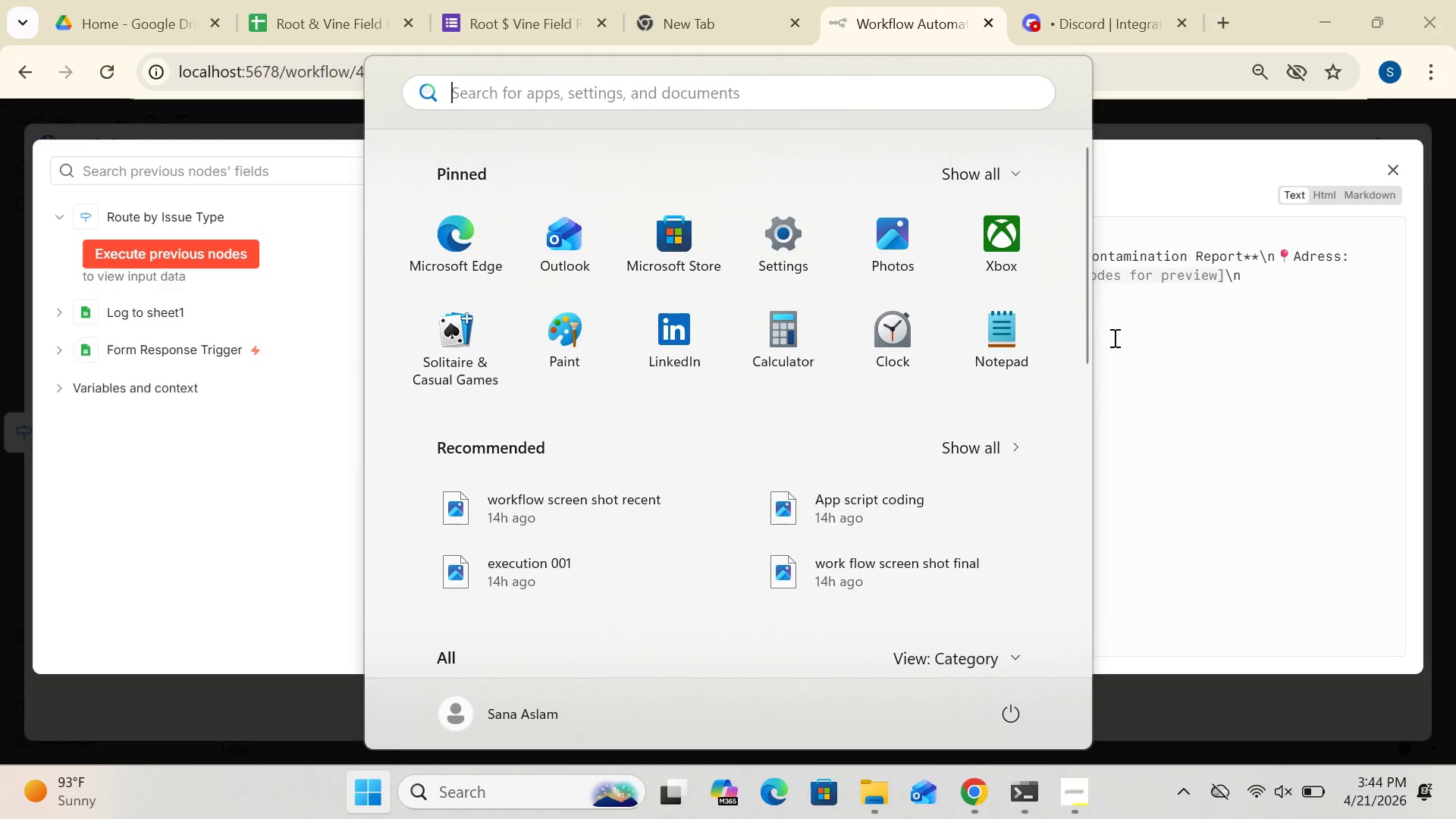 
left_click([1194, 338])
 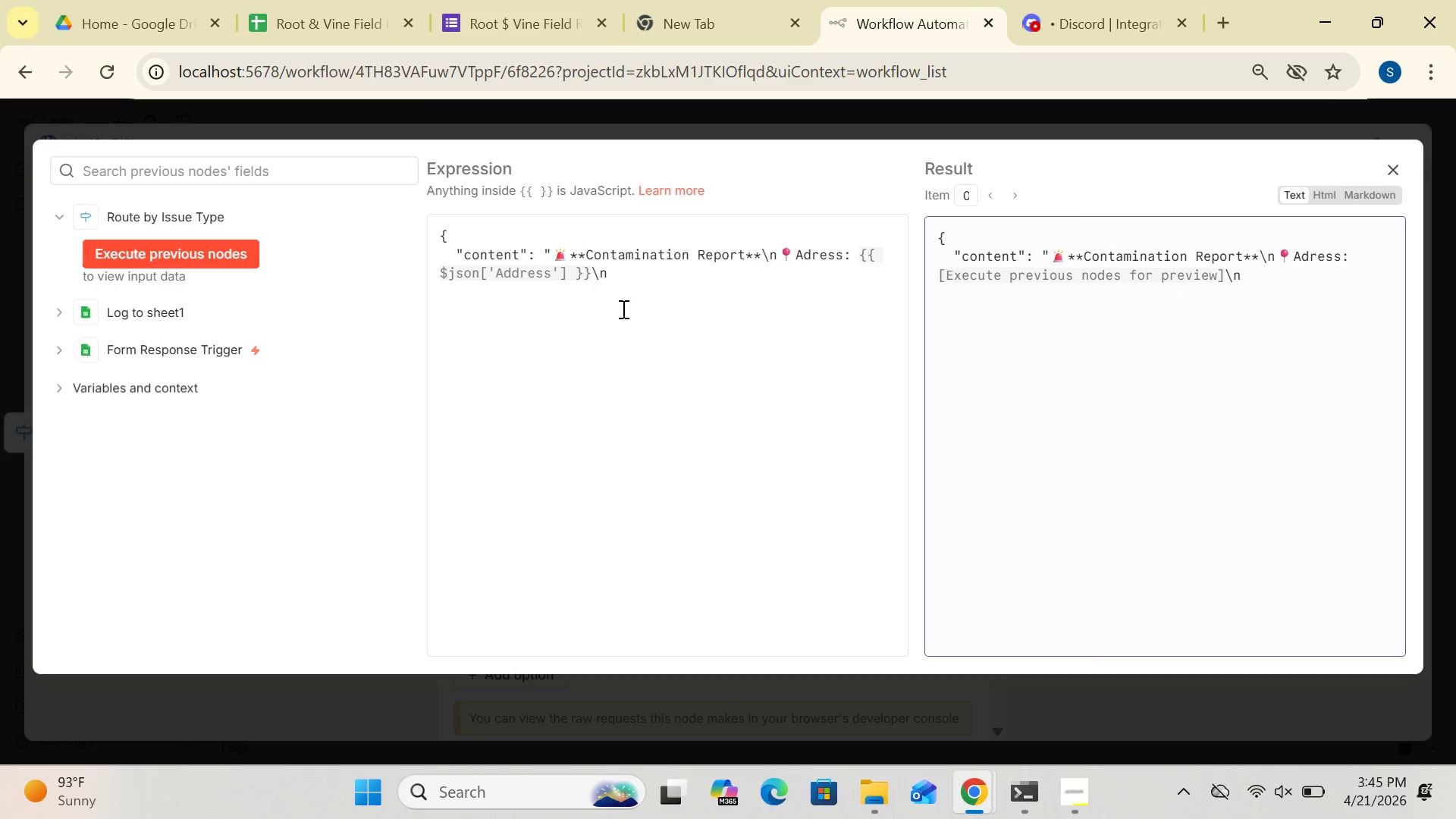 
left_click([615, 275])
 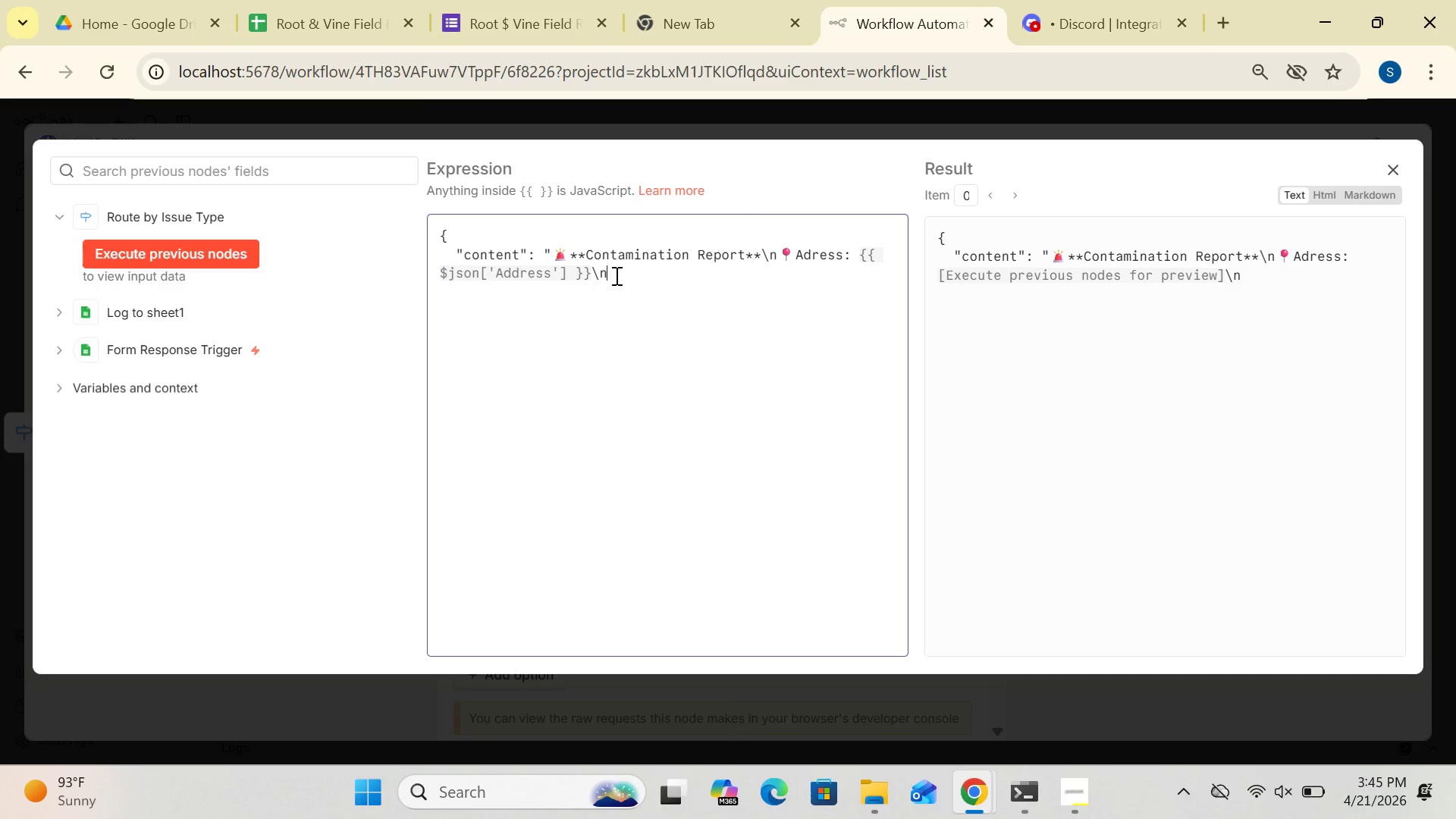 
type( Customer: {{$json[)
 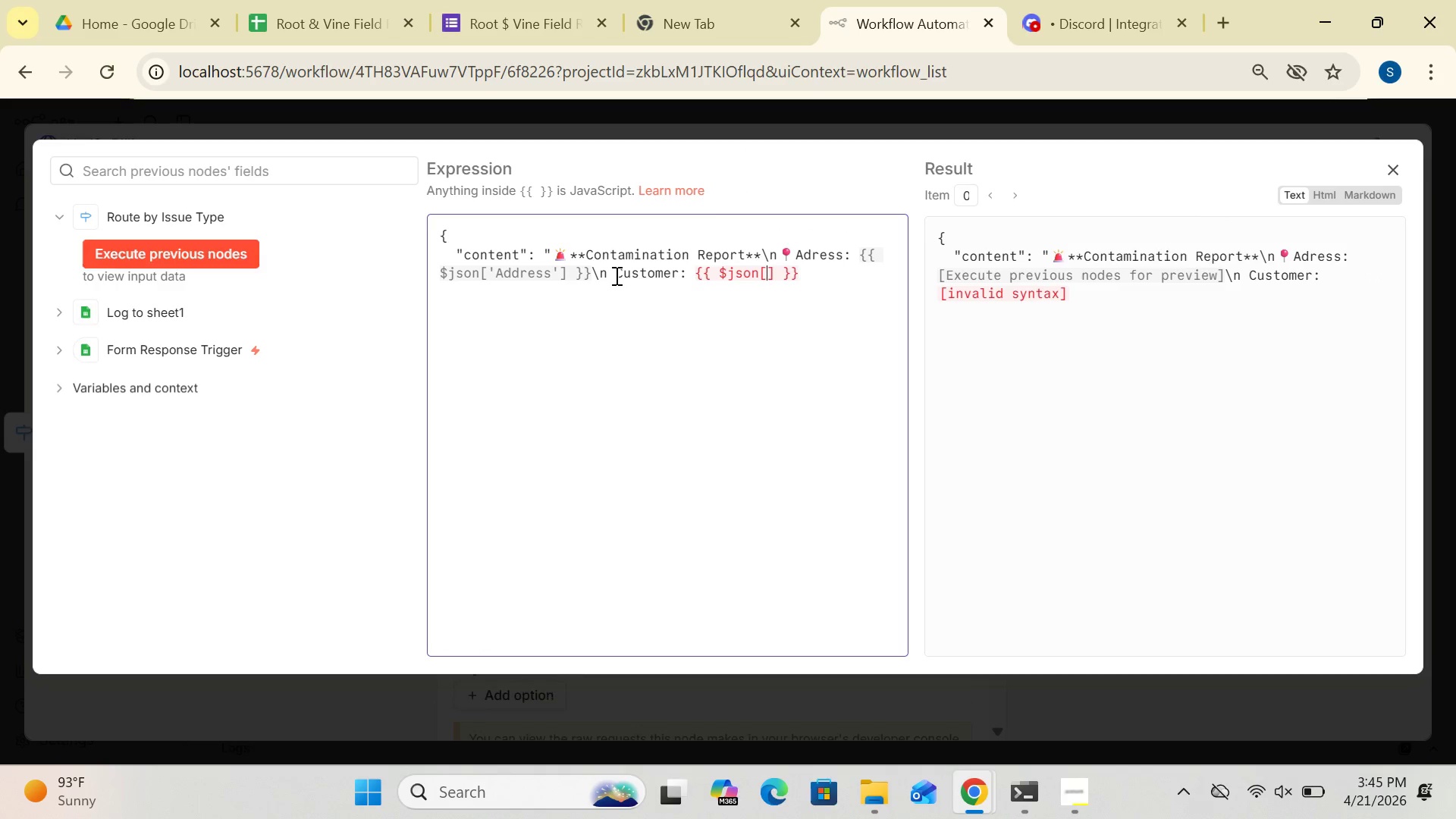 
type('Customer Name)
 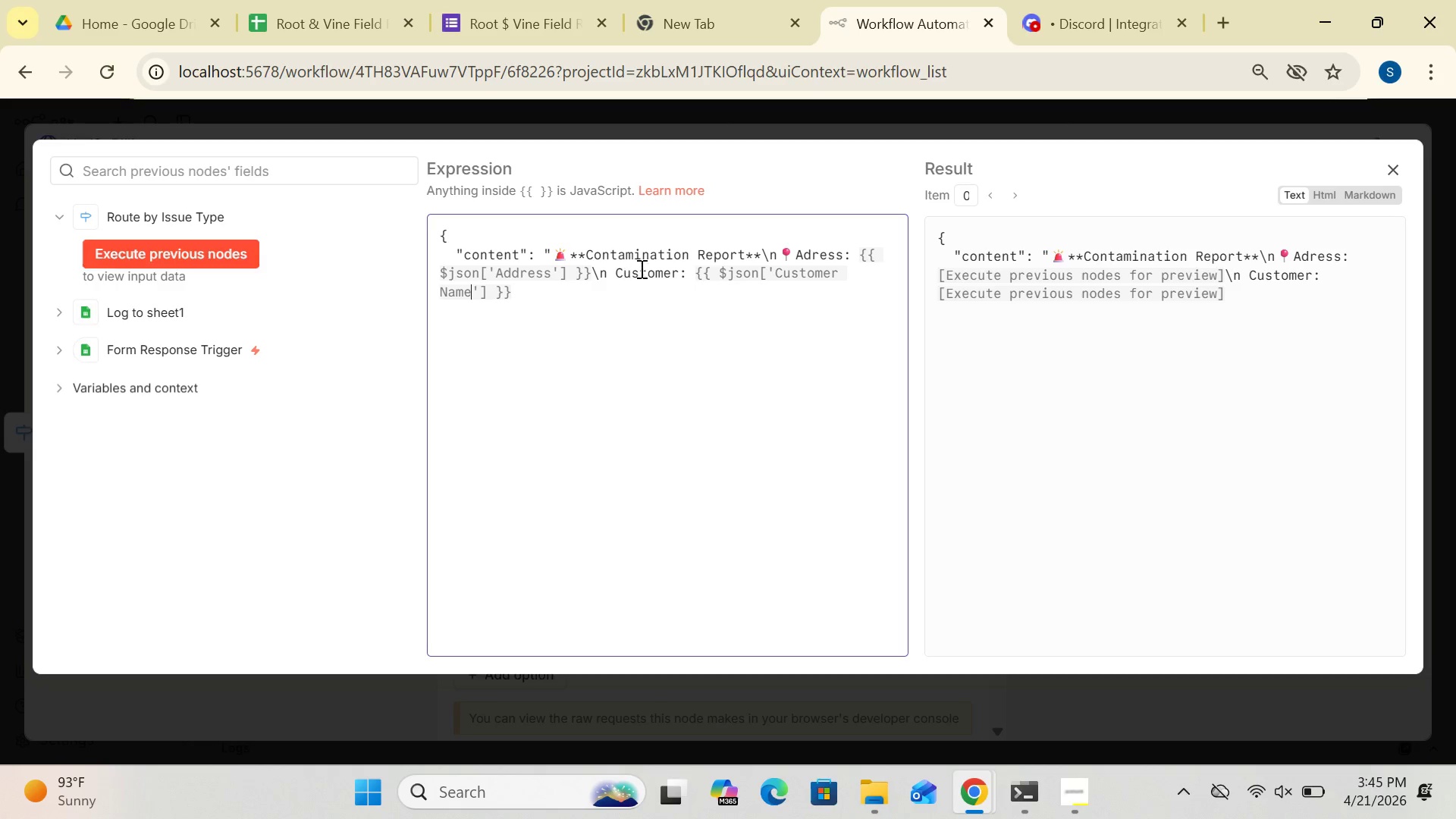 
wait(5.03)
 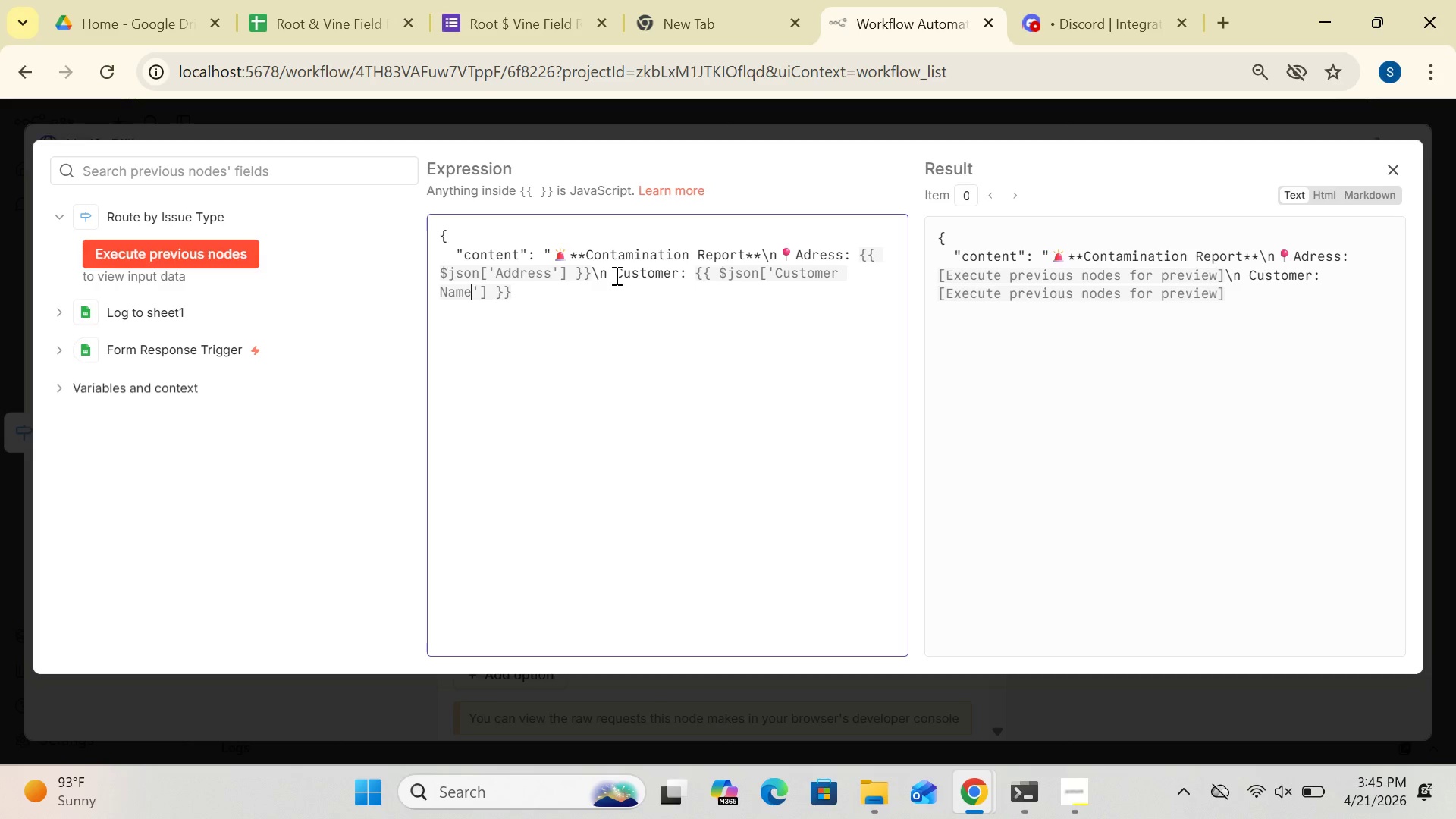 
left_click([520, 290])
 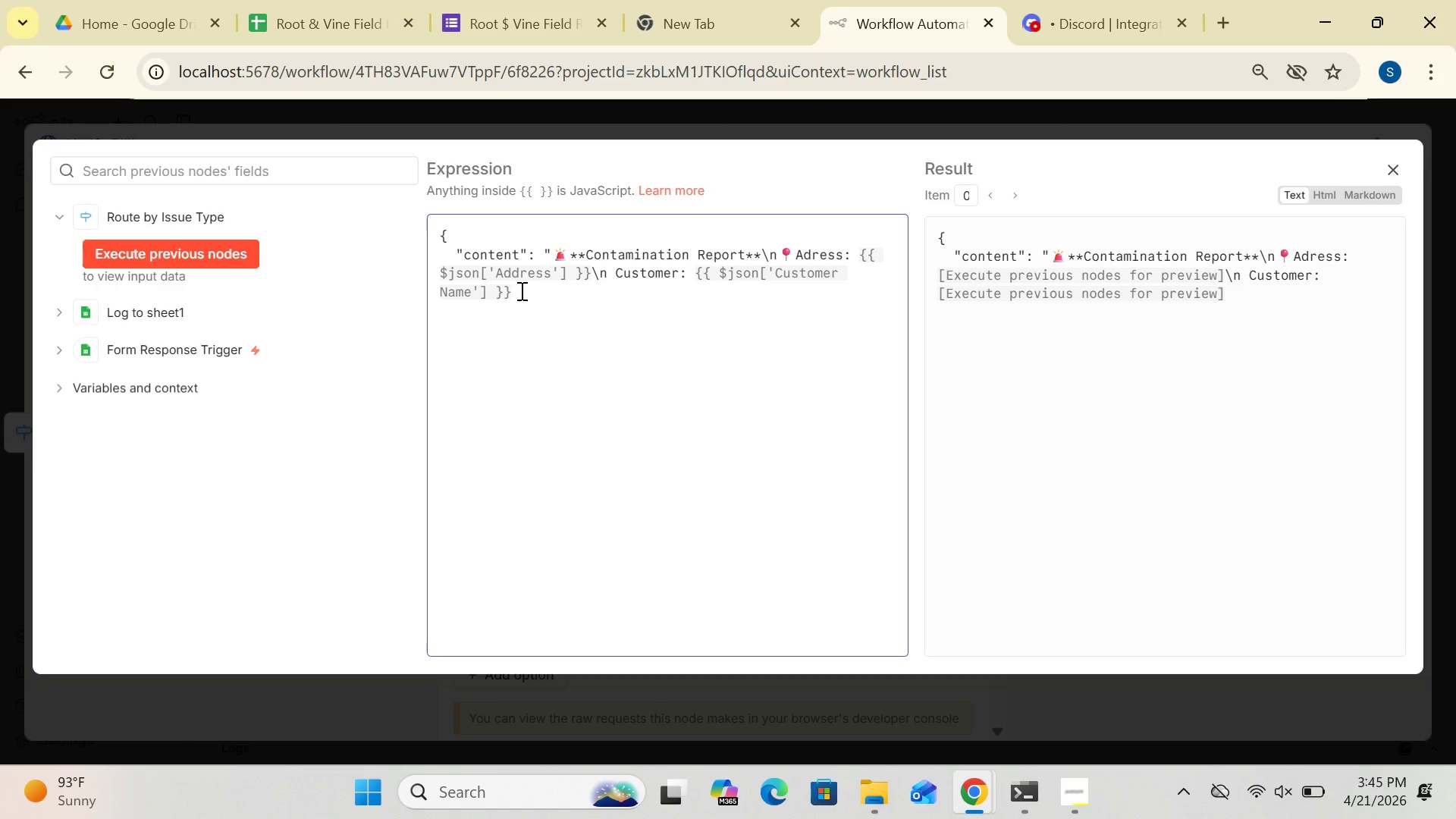 
key(Break)
 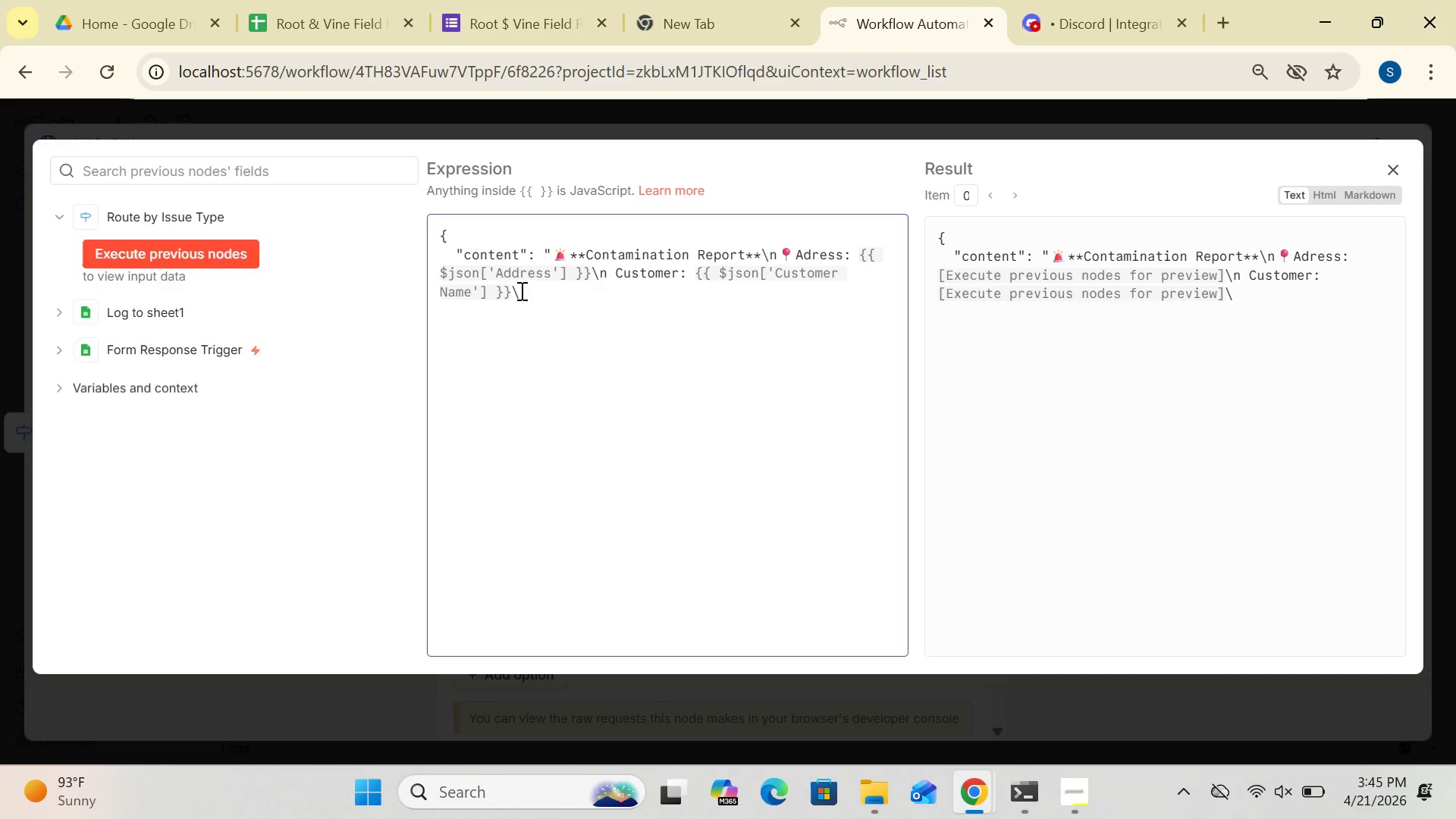 
key(N)
 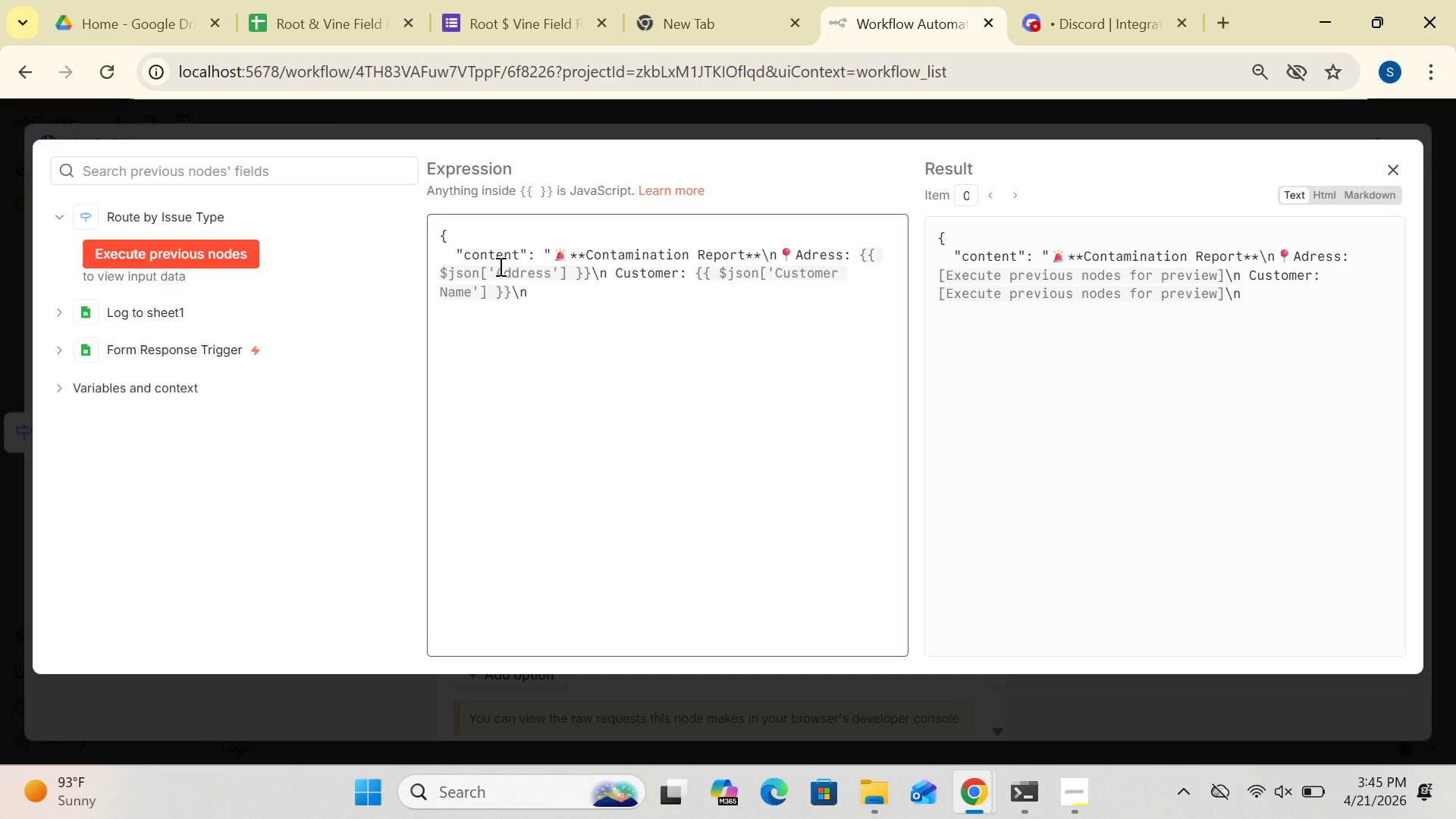 
wait(6.78)
 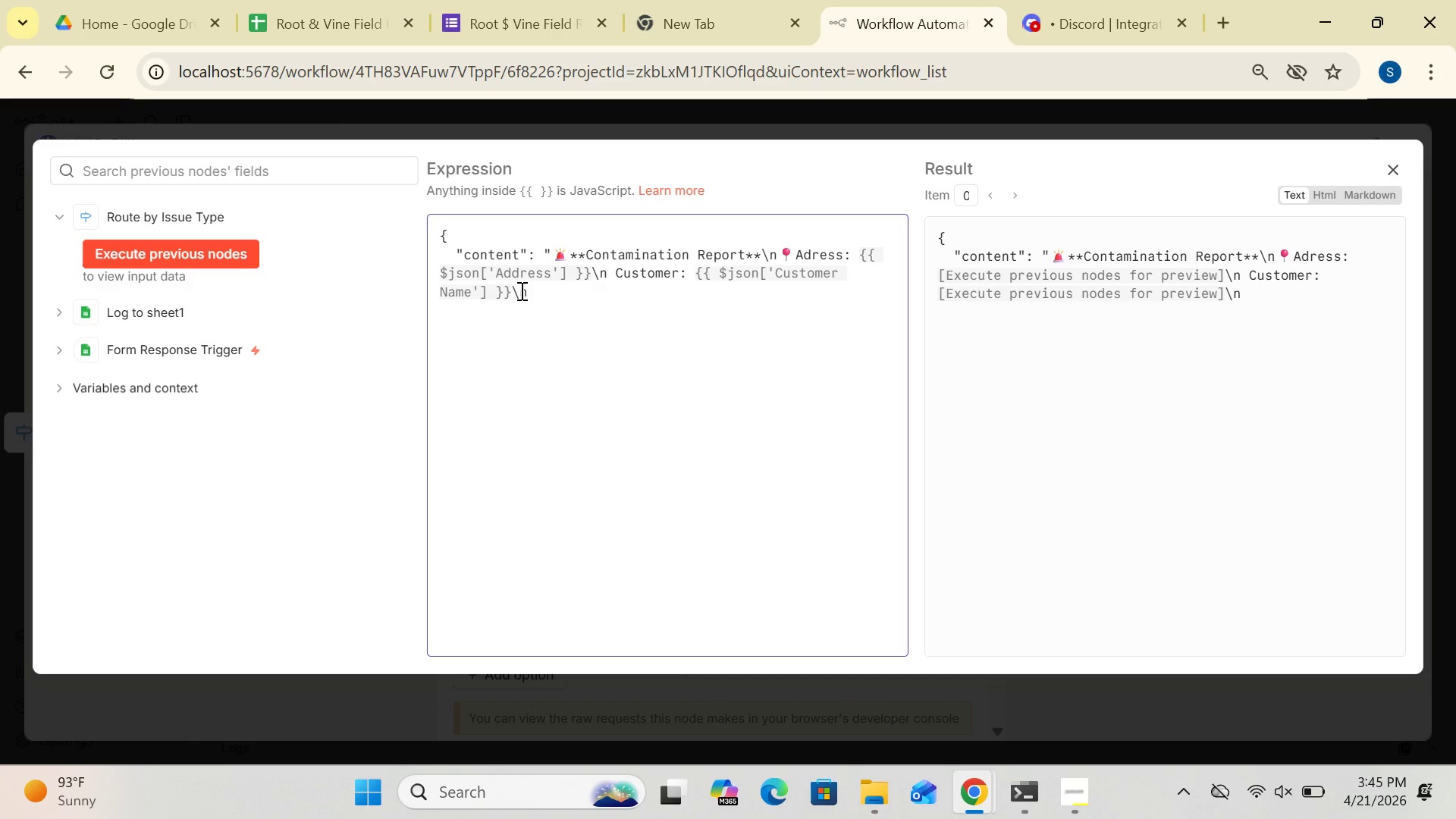 
type( Note:)
 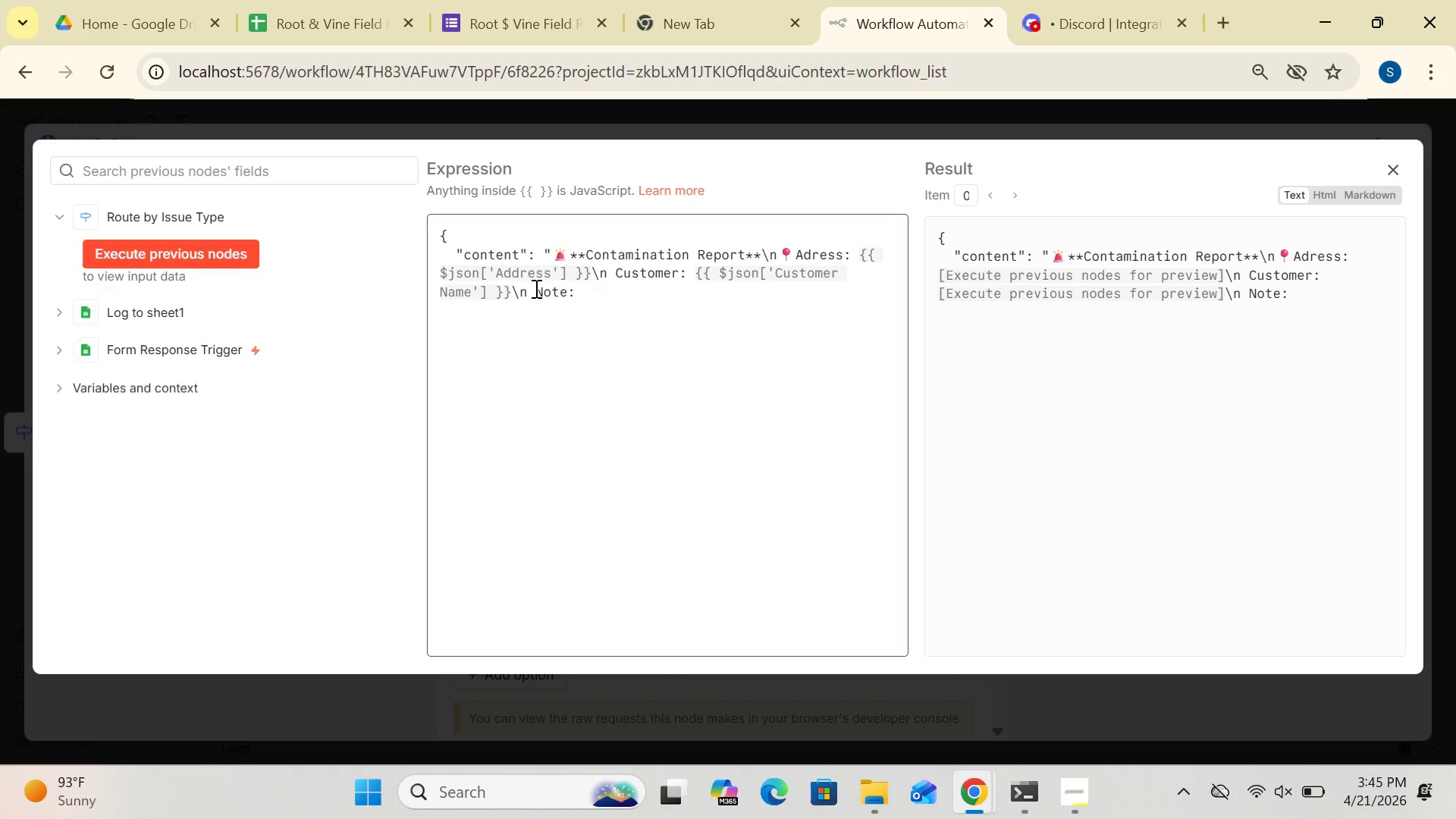 
type({{$json[)
 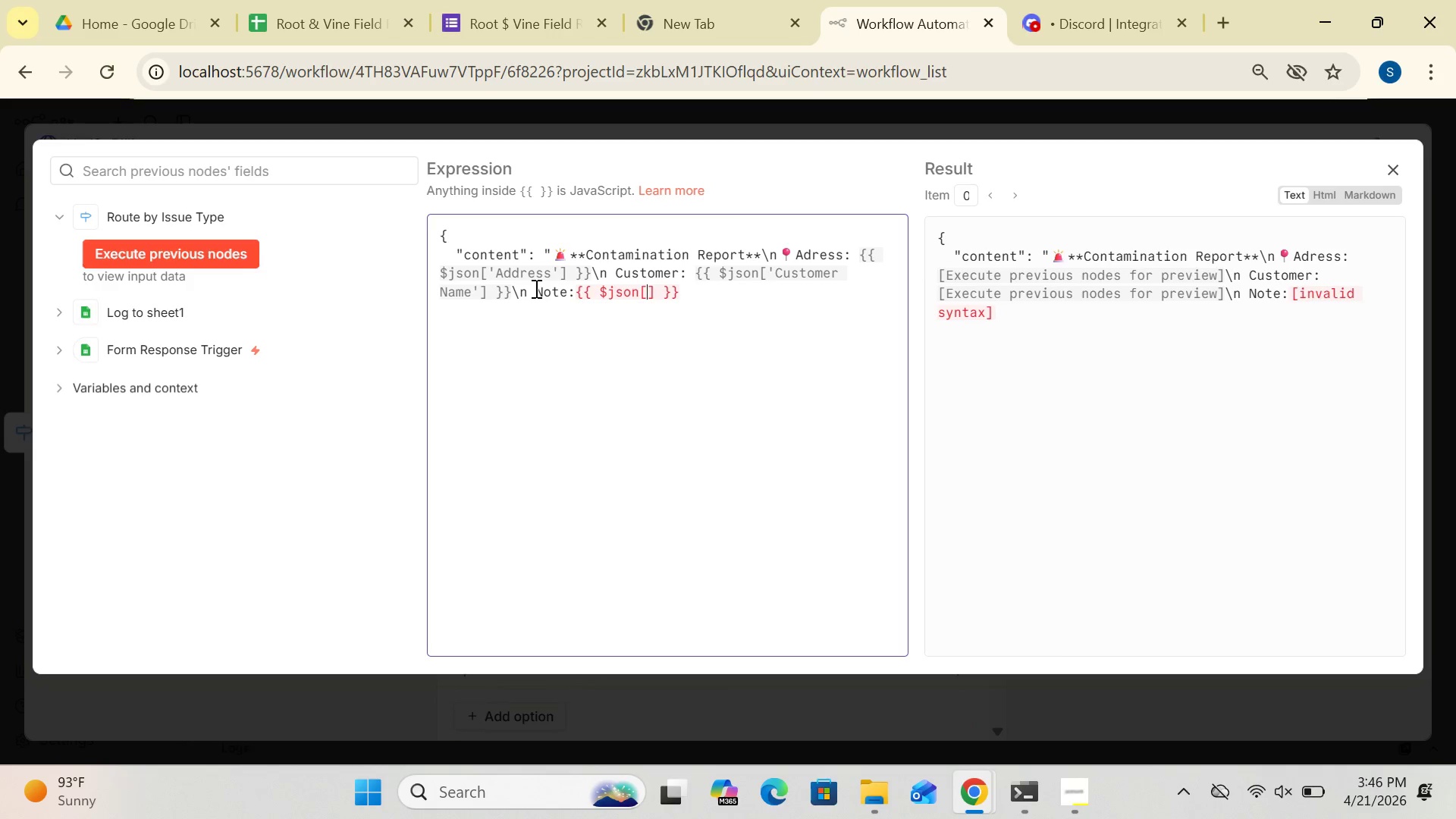 
type('M)
key(Backspace)
type(Note)
 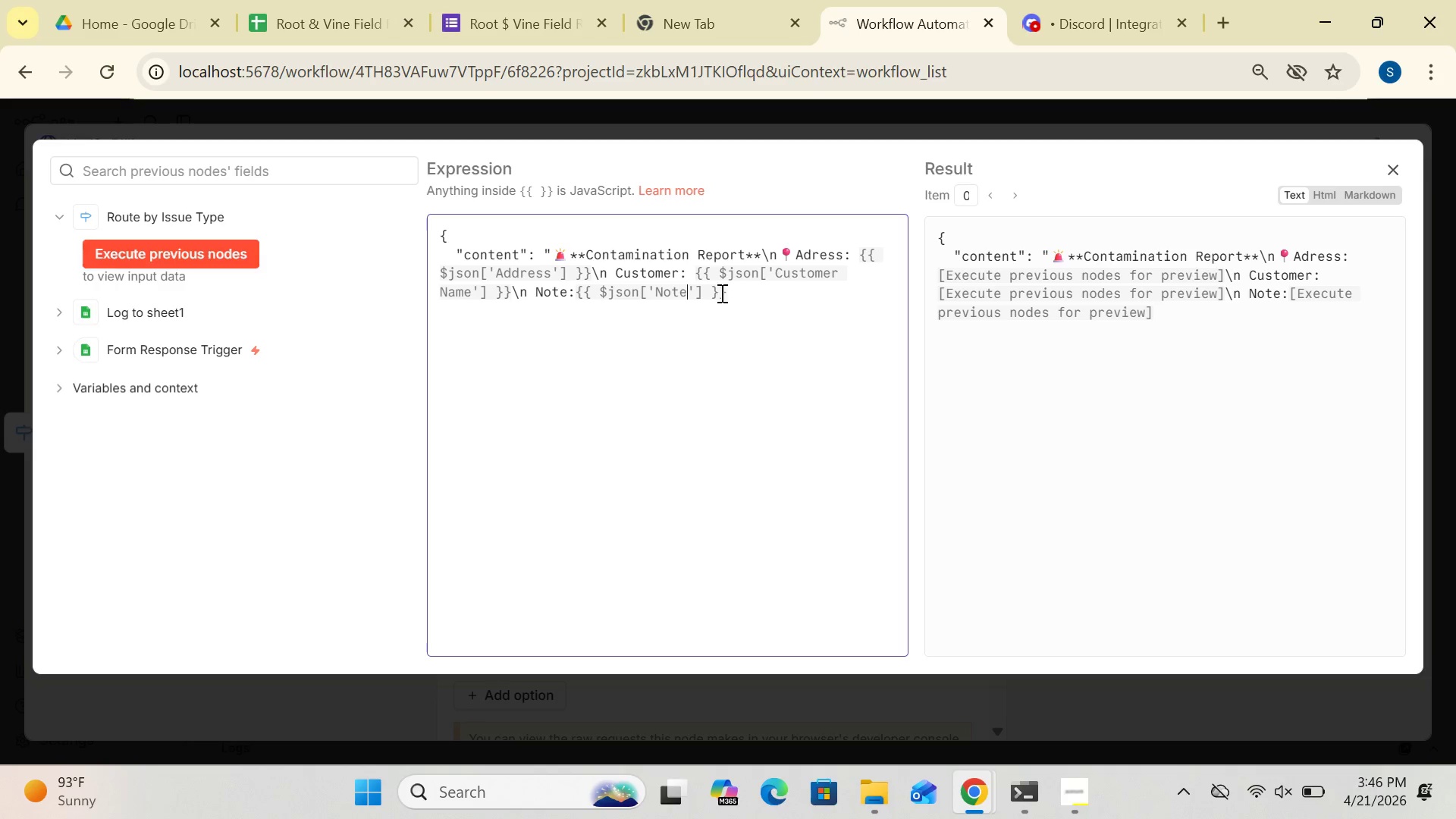 
left_click([733, 290])
 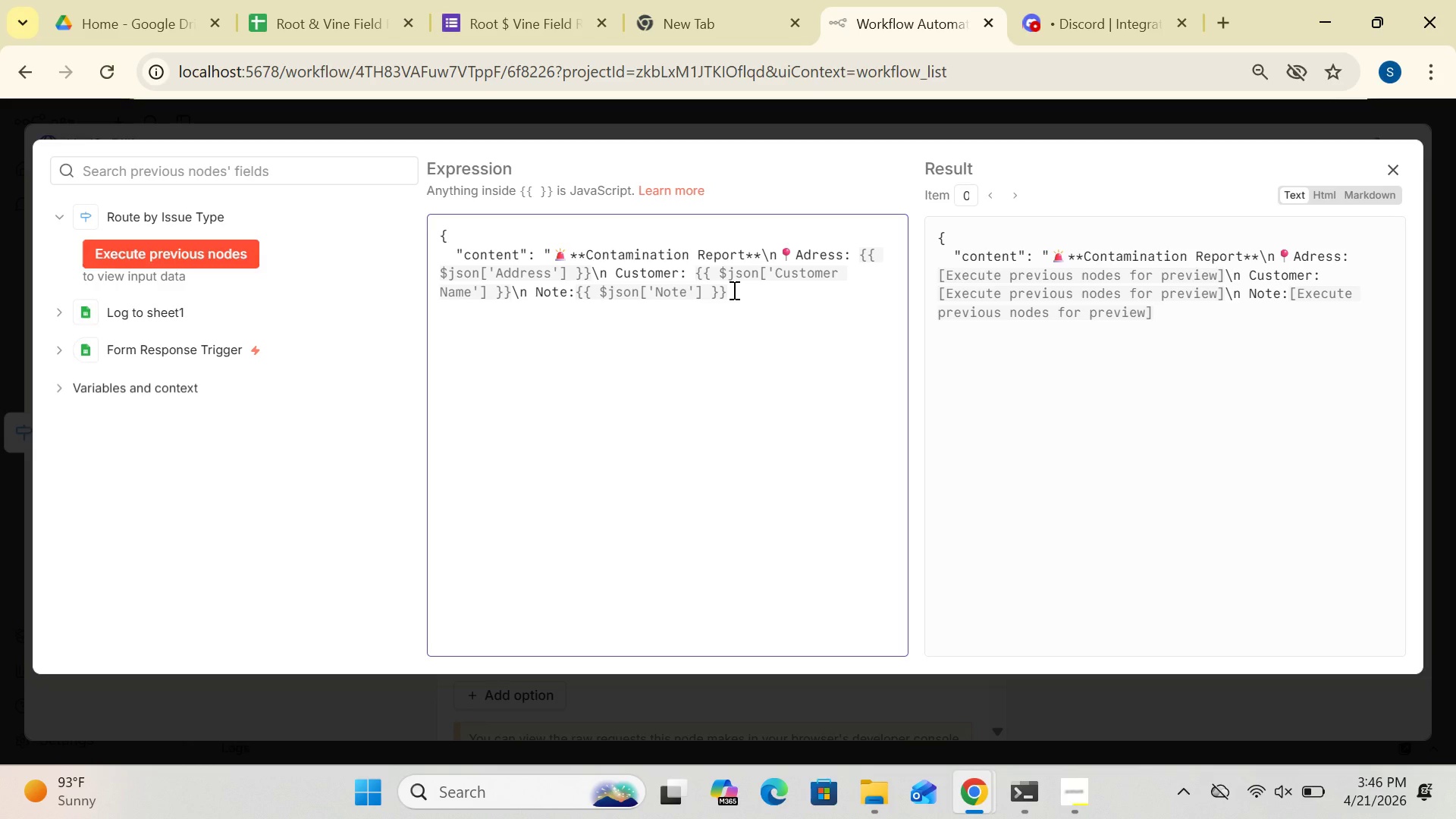 
key(Break)
 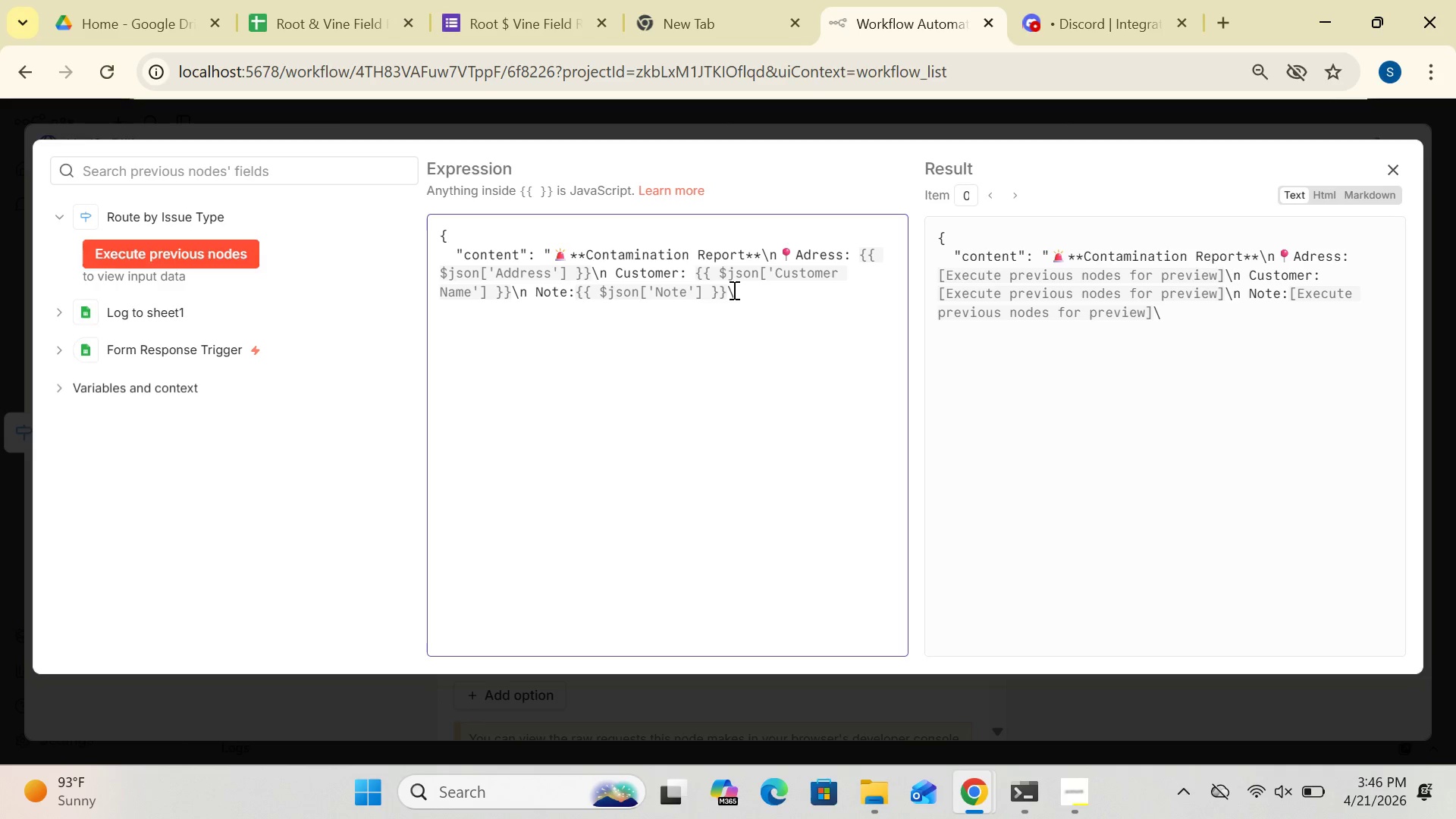 
wait(7.03)
 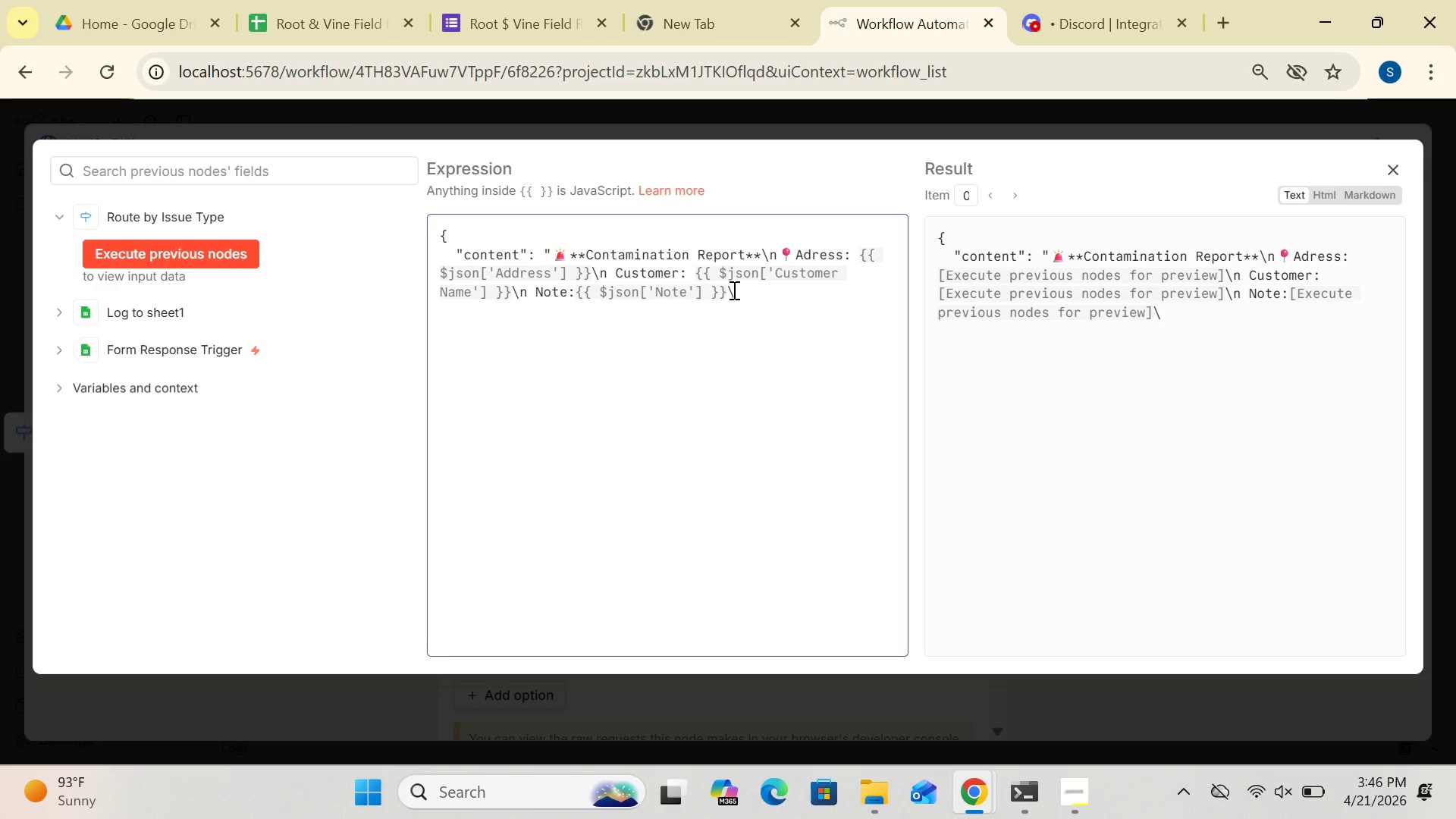 
key(N)
 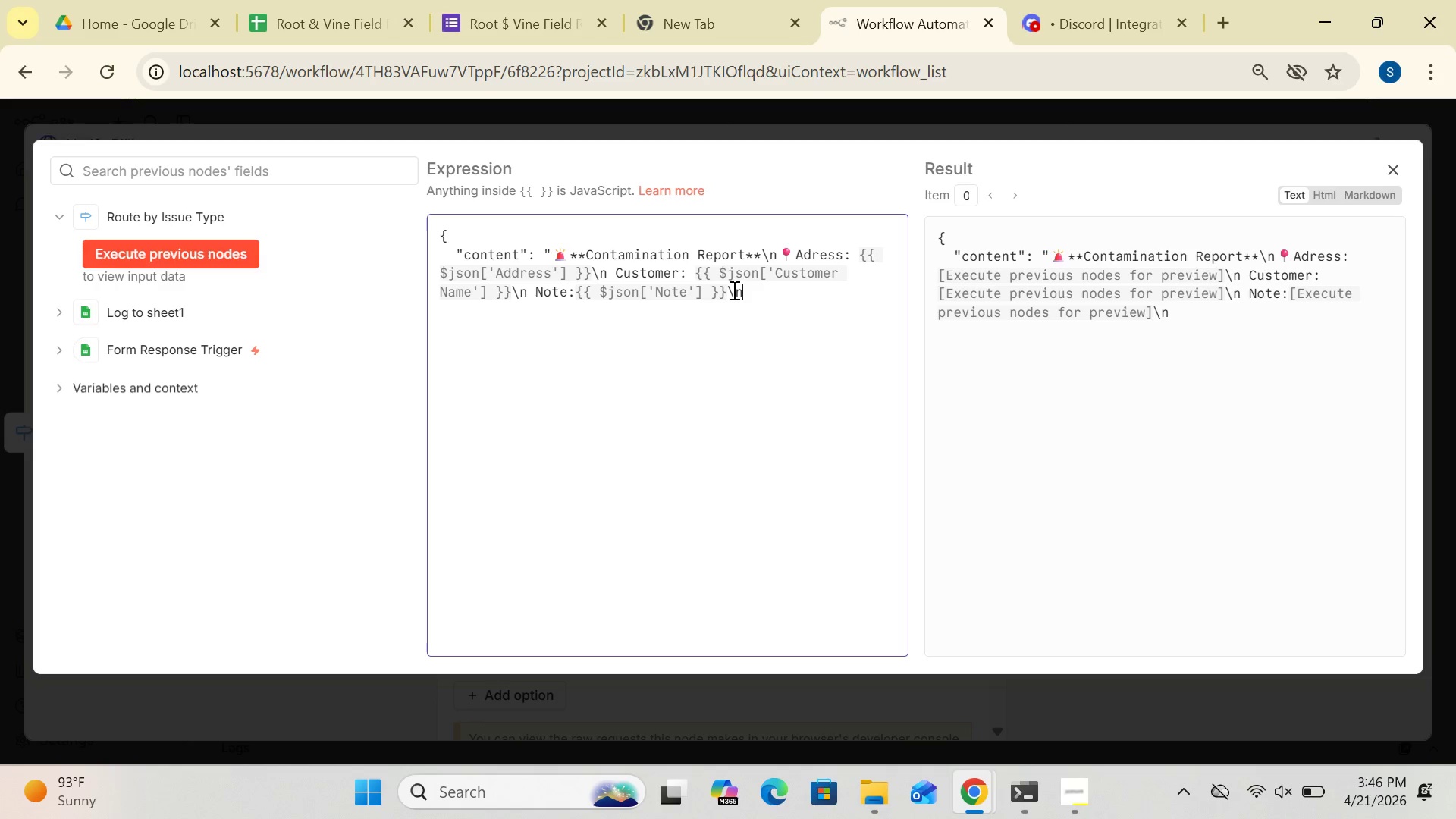 
wait(6.94)
 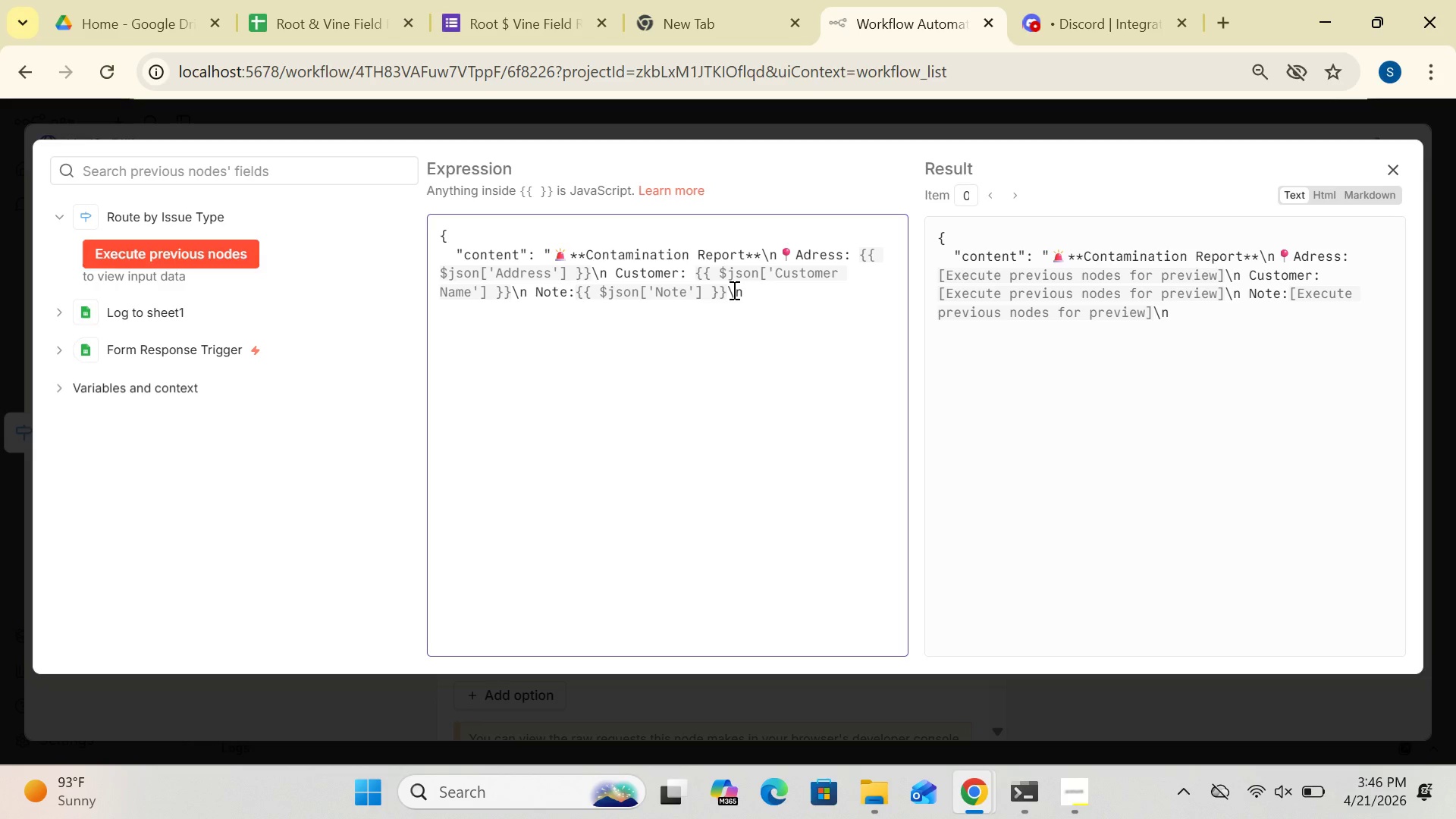 
type( Time)
 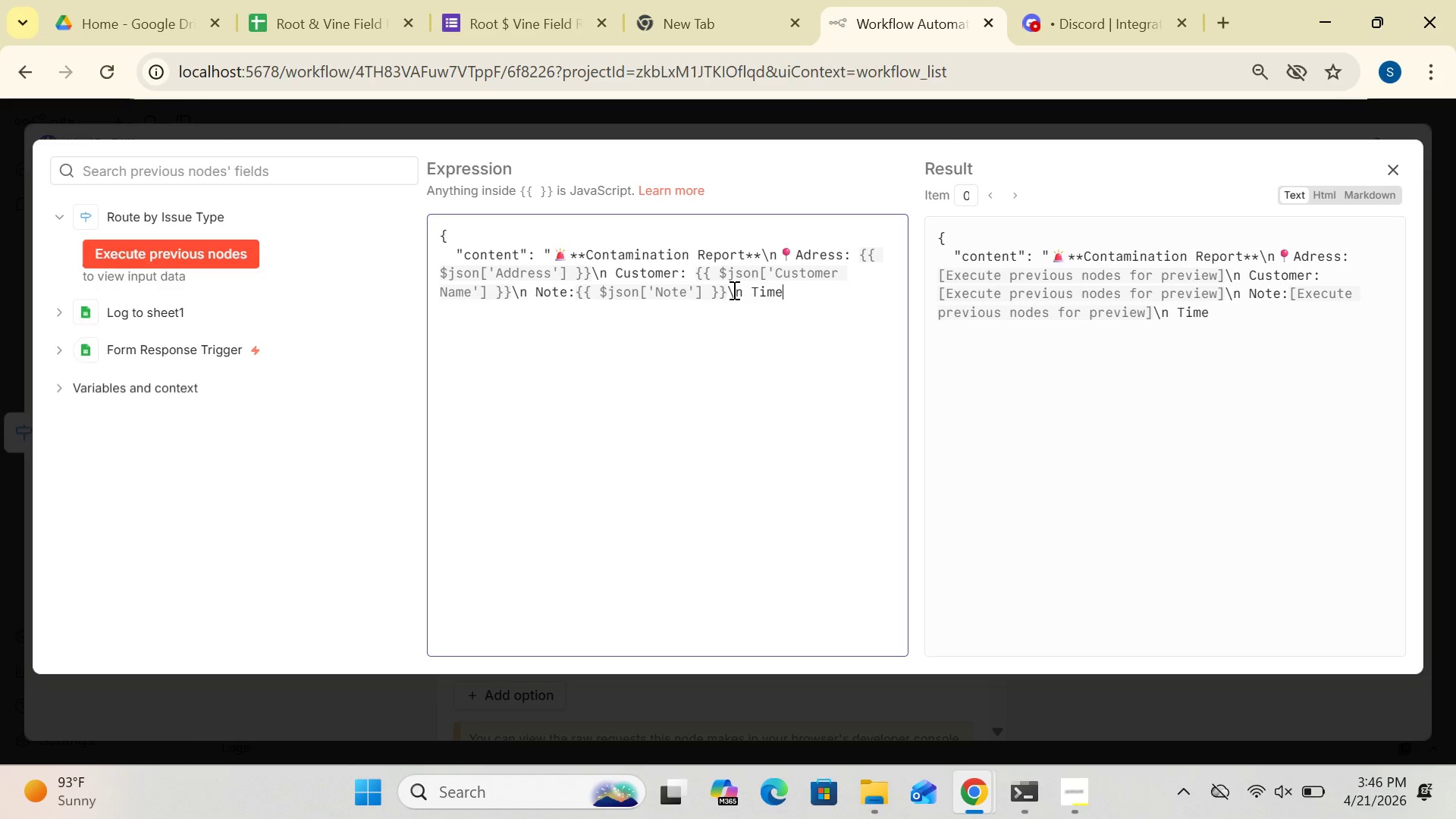 
key(Shift+Semicolon)
 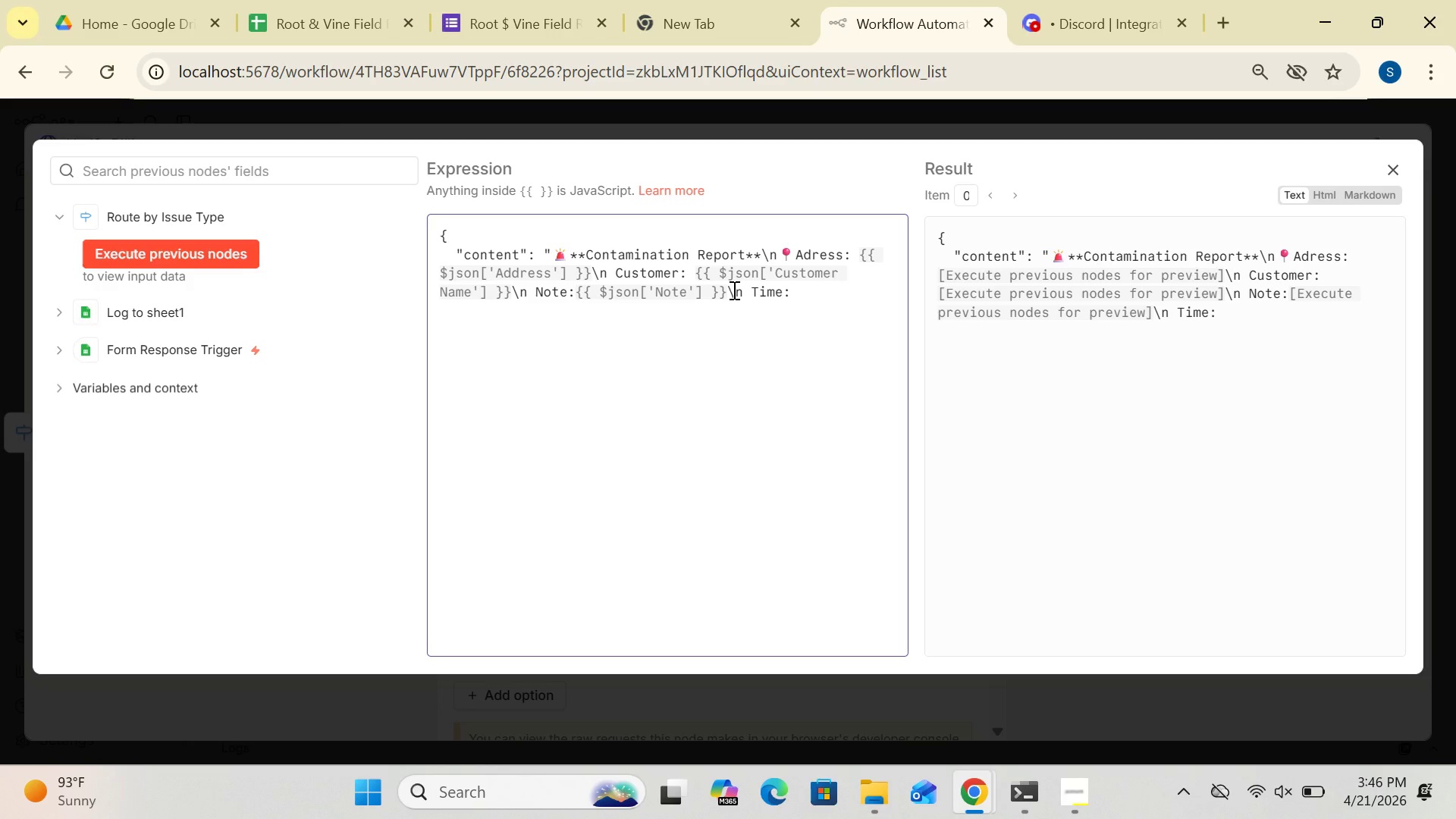 
key(Space)
 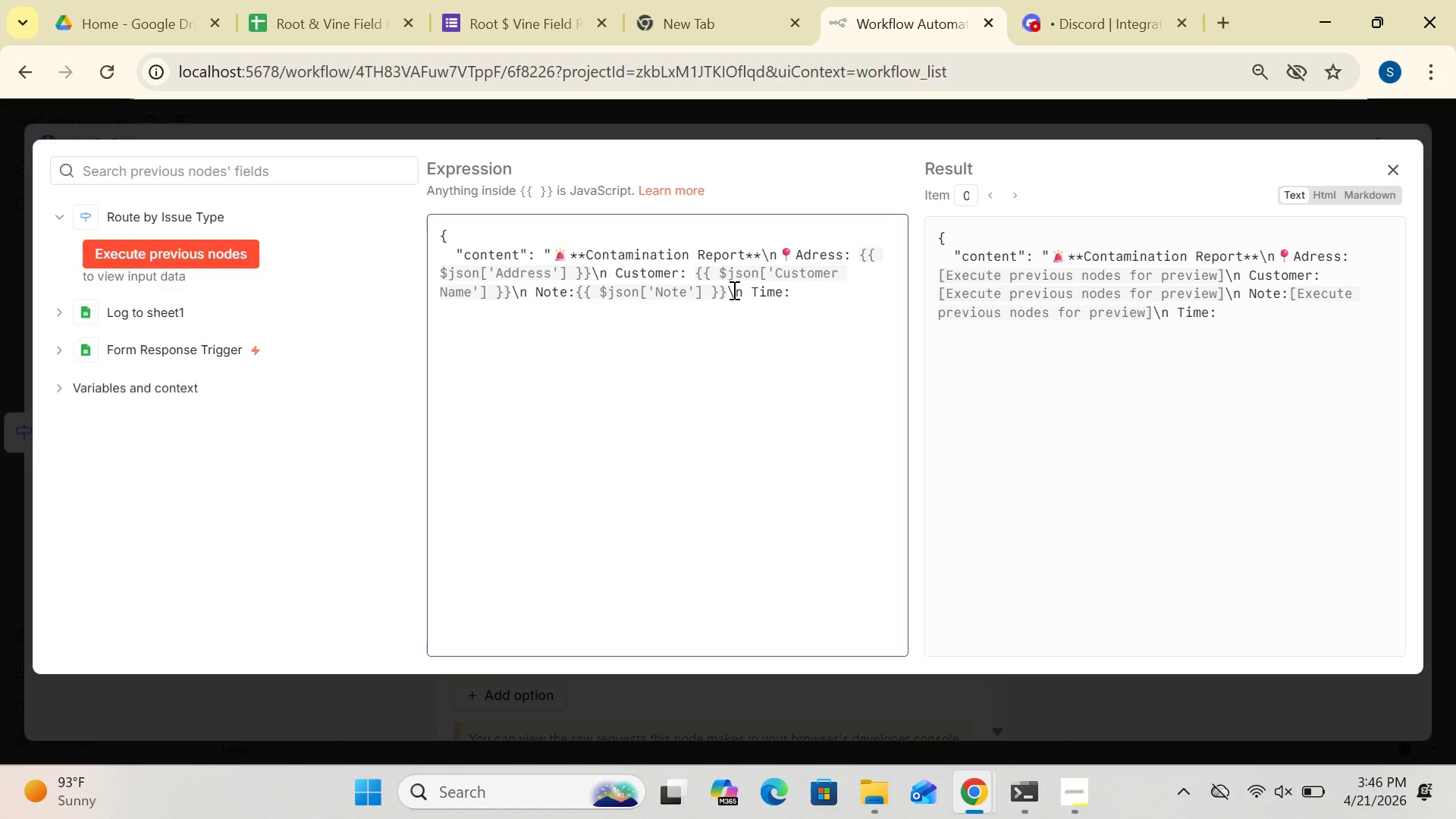 
key(Shift+BracketLeft)
 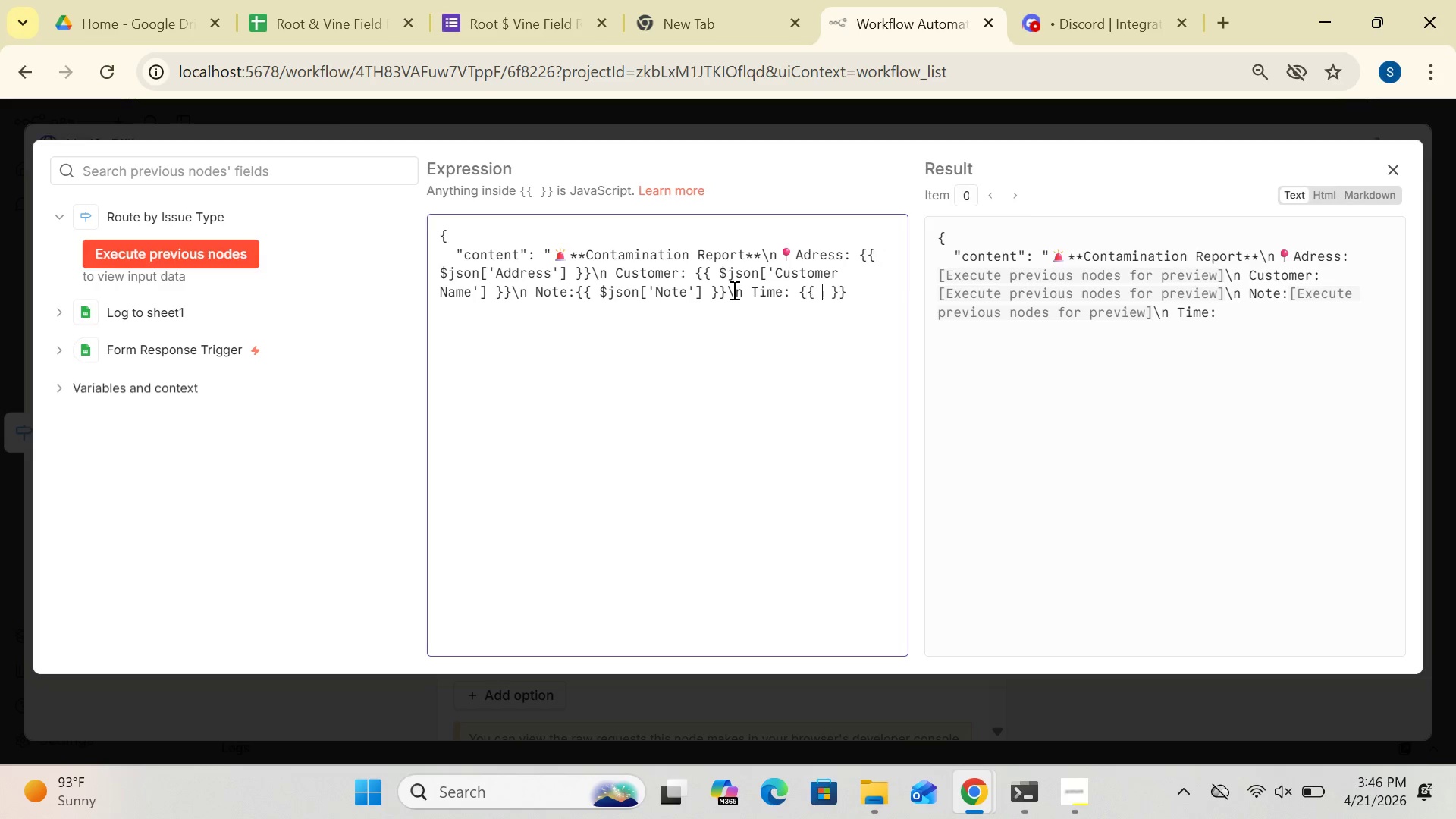 
key(Shift+BracketLeft)
 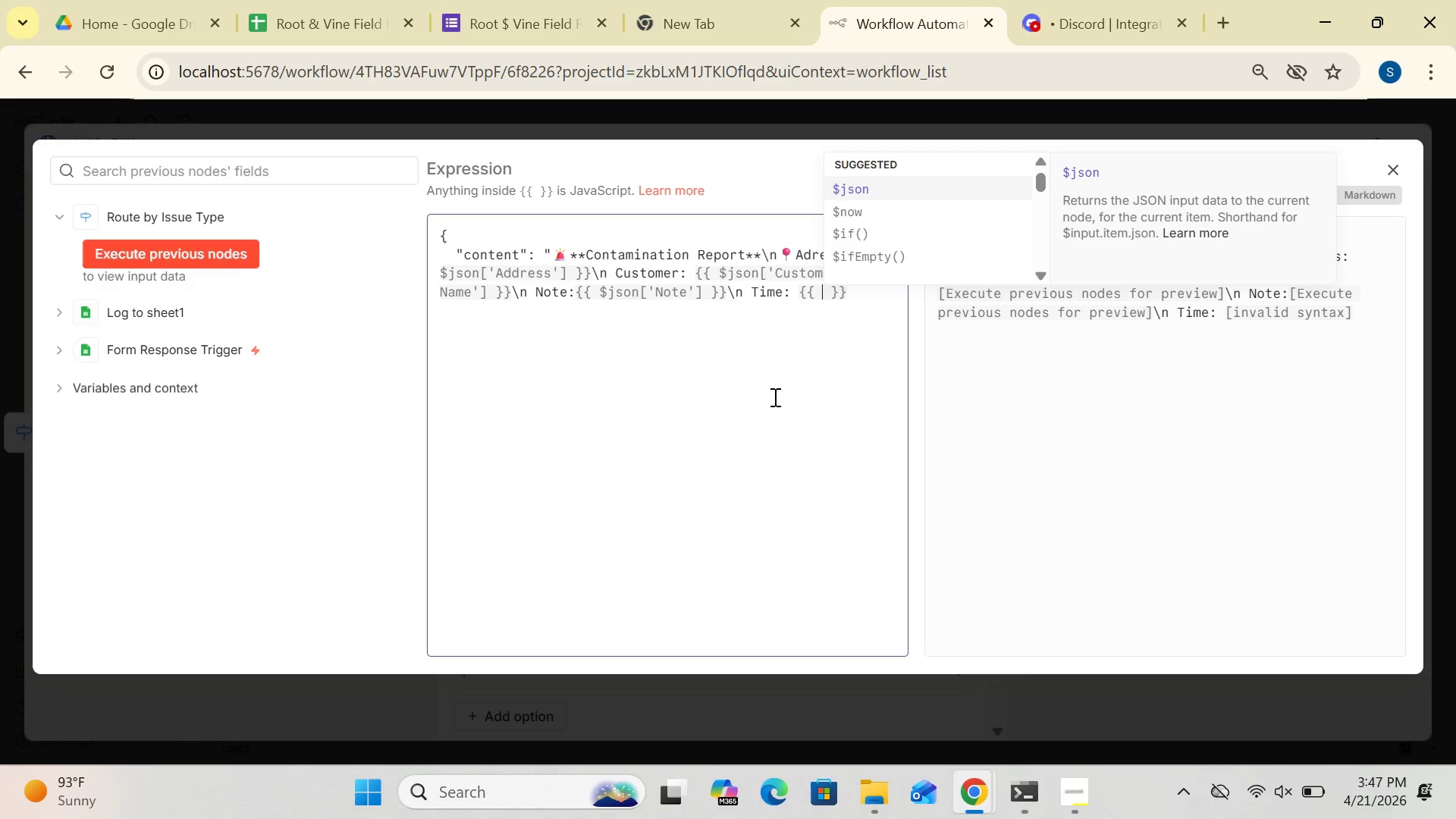 
wait(21.89)
 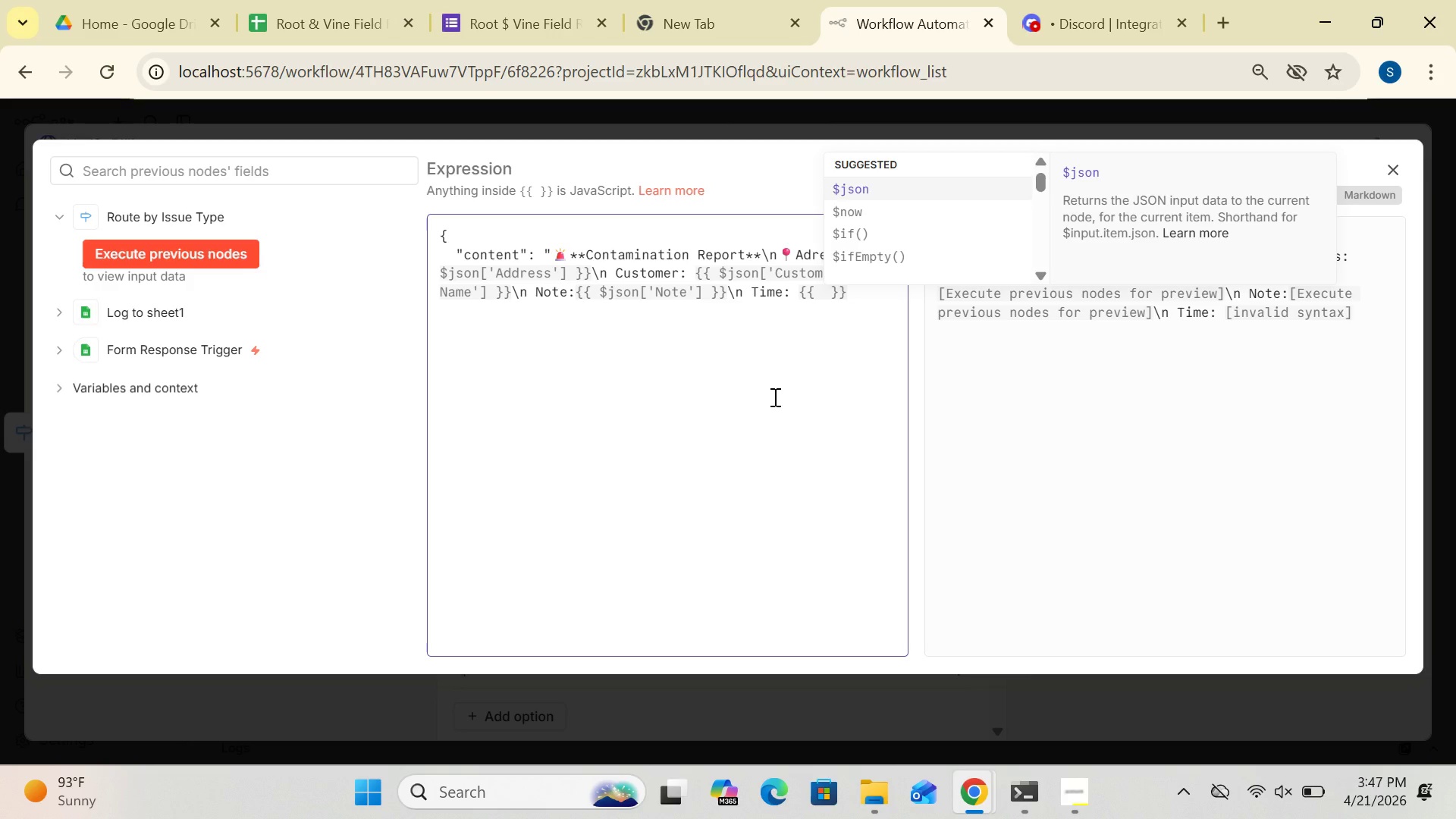 
type($now.toISO)
 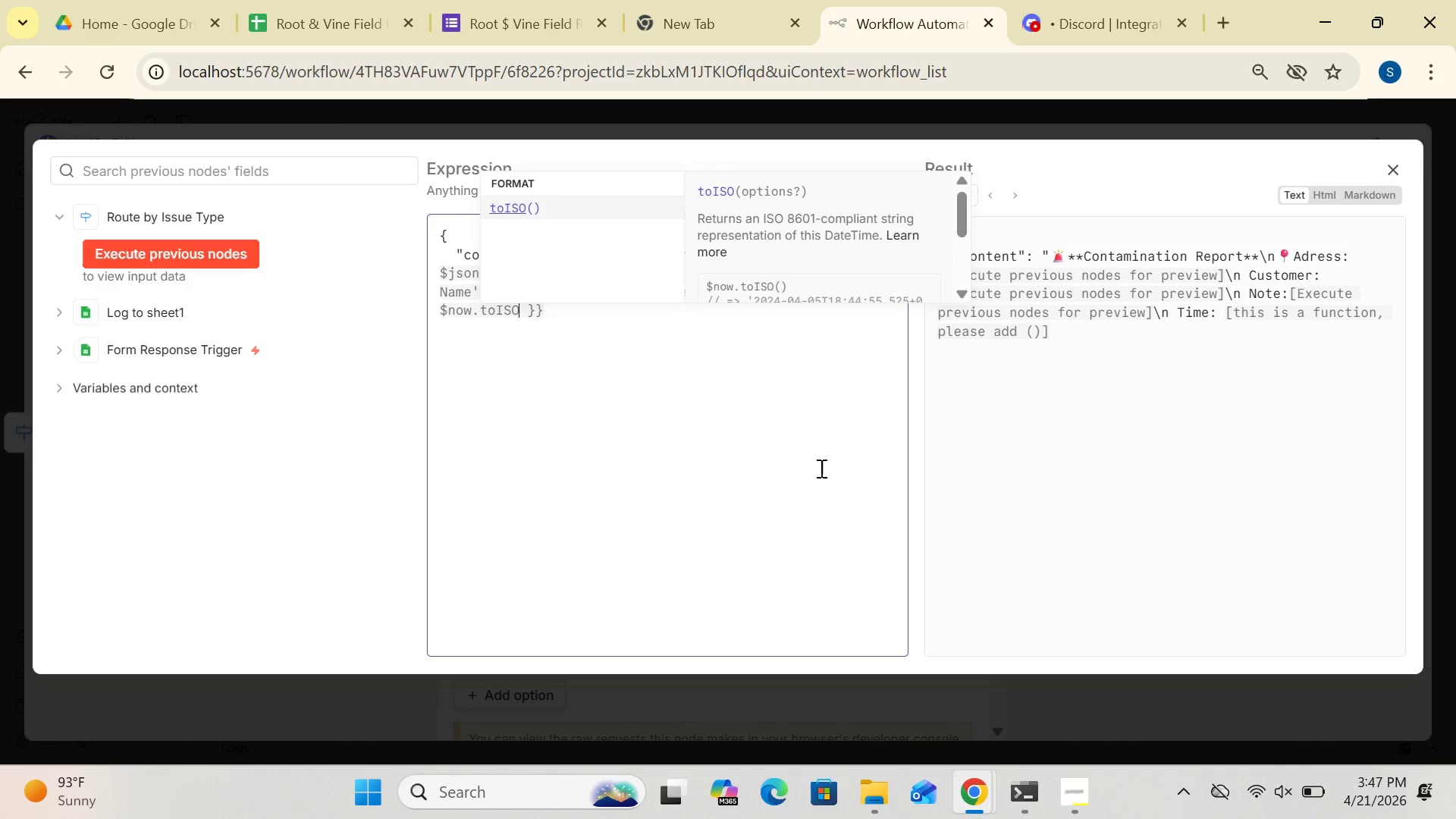 
wait(7.64)
 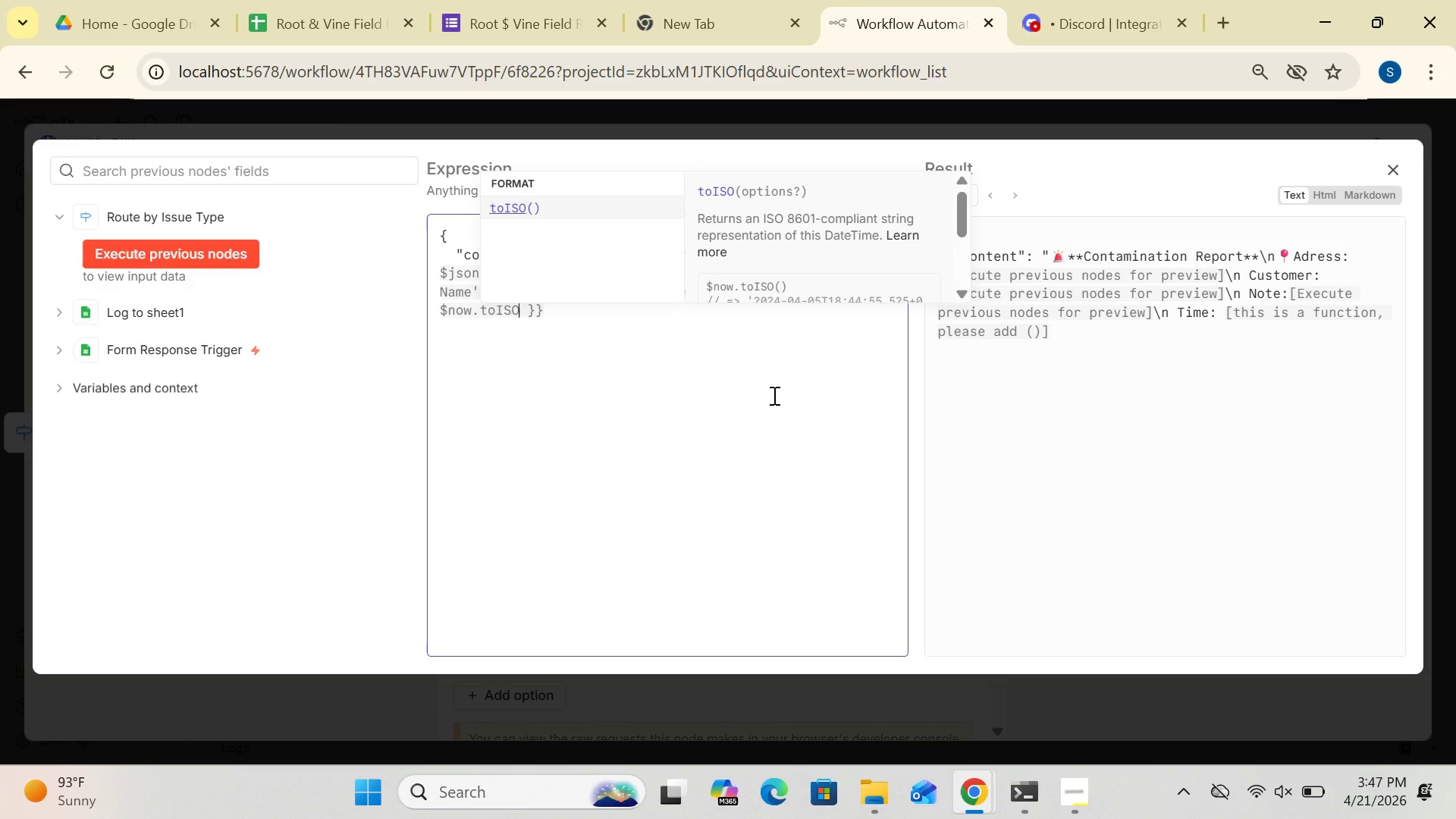 
left_click([381, 513])
 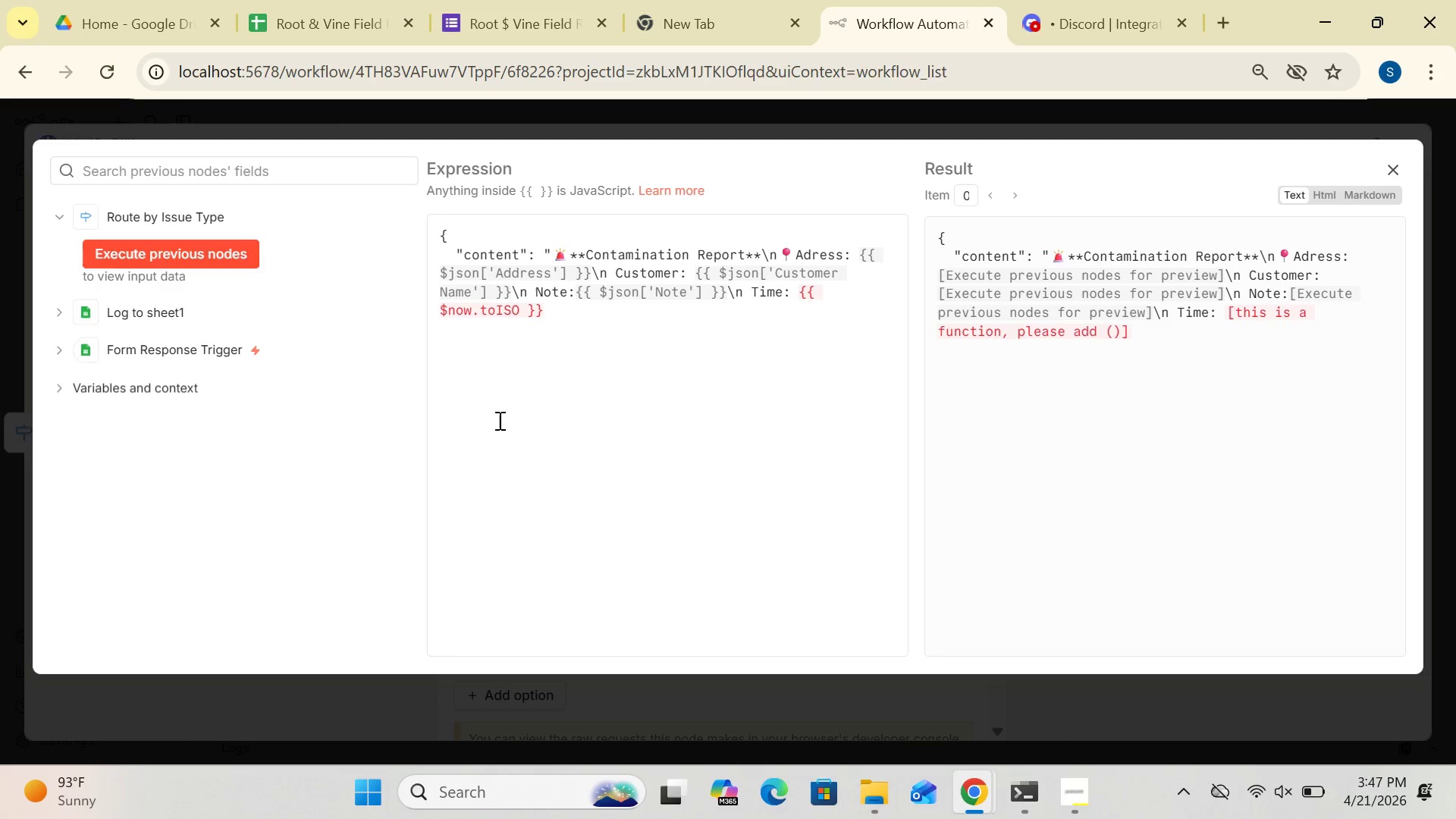 
wait(7.48)
 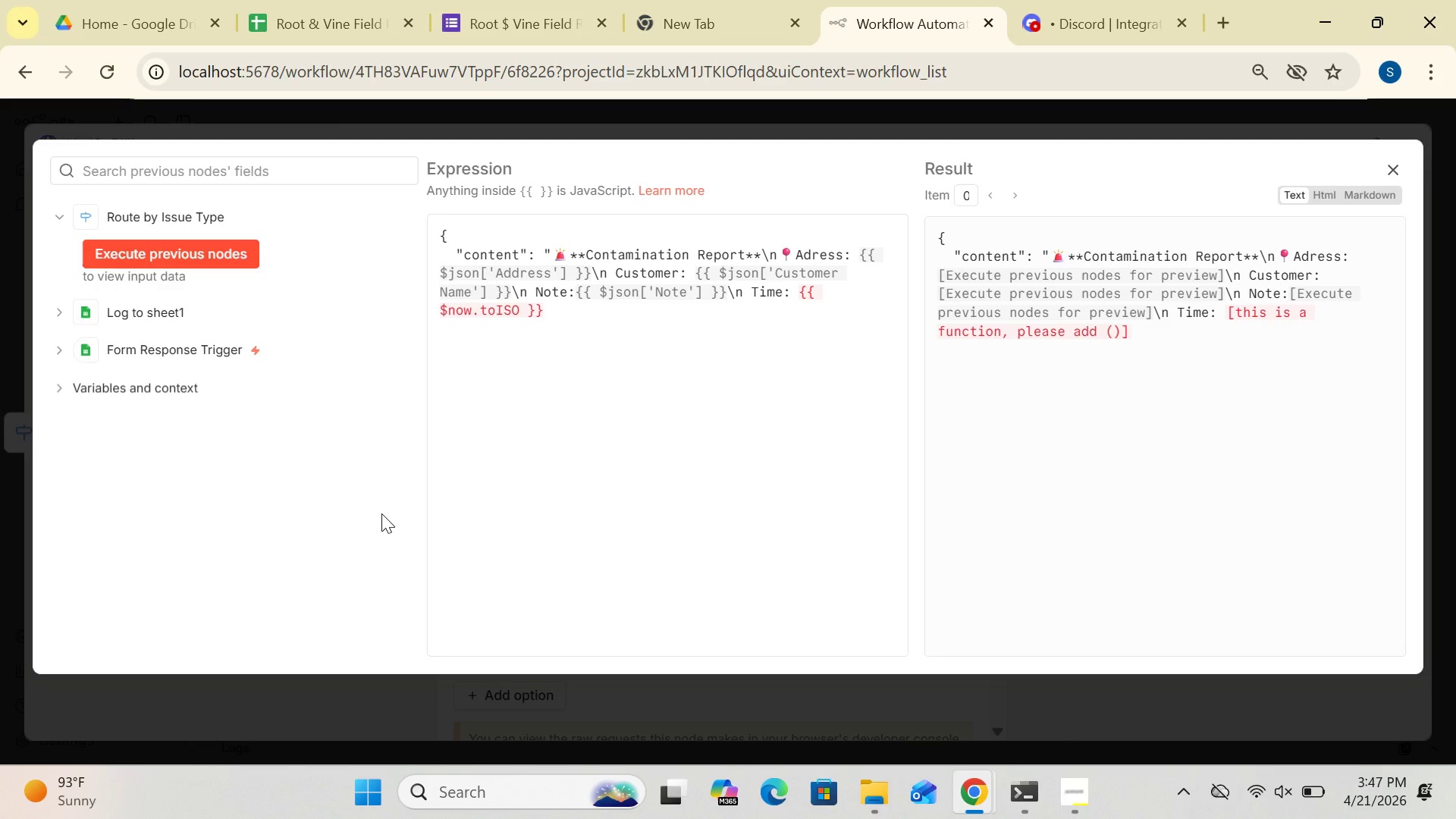 
left_click([521, 314])
 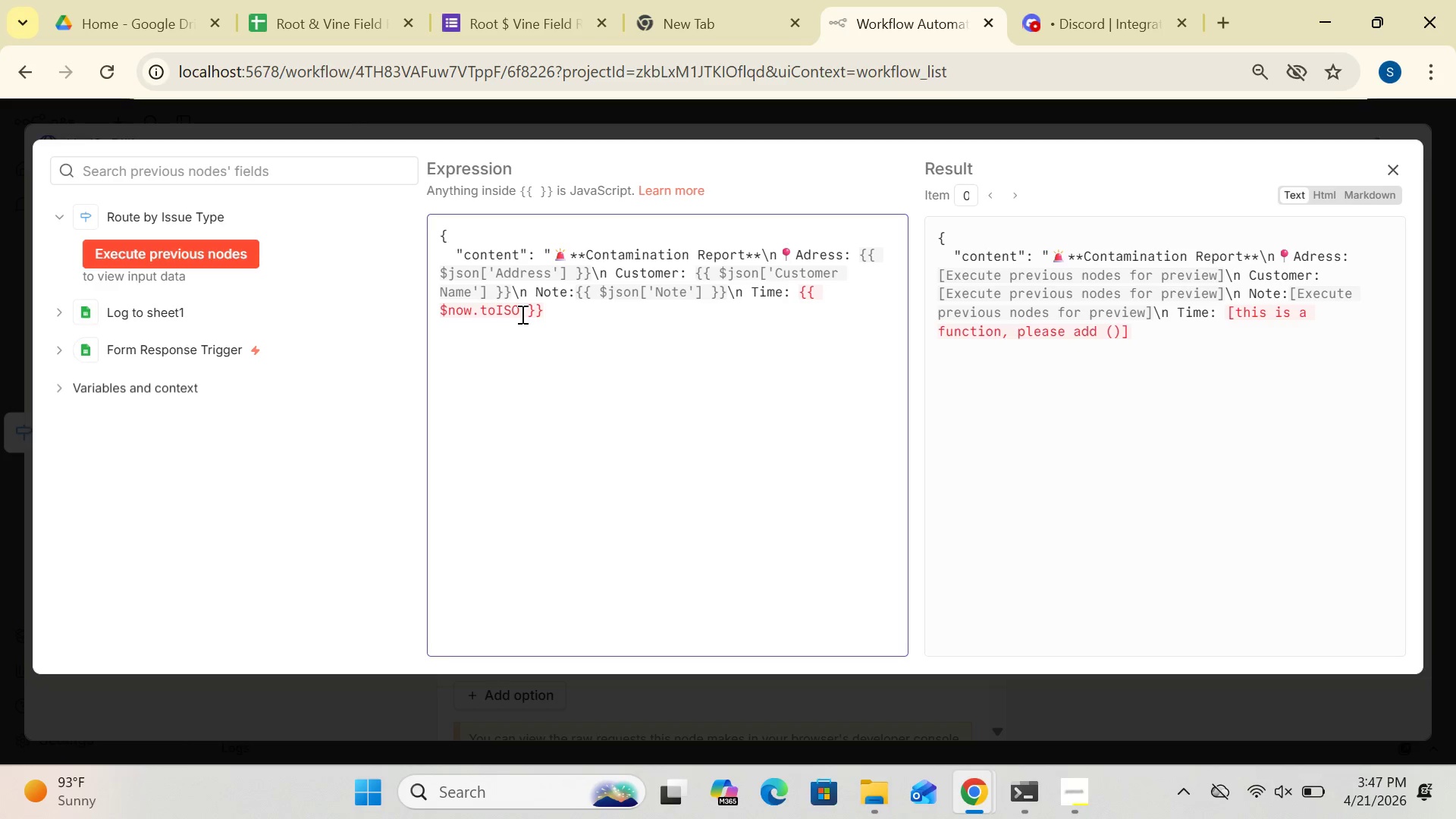 
key(Shift+9)
 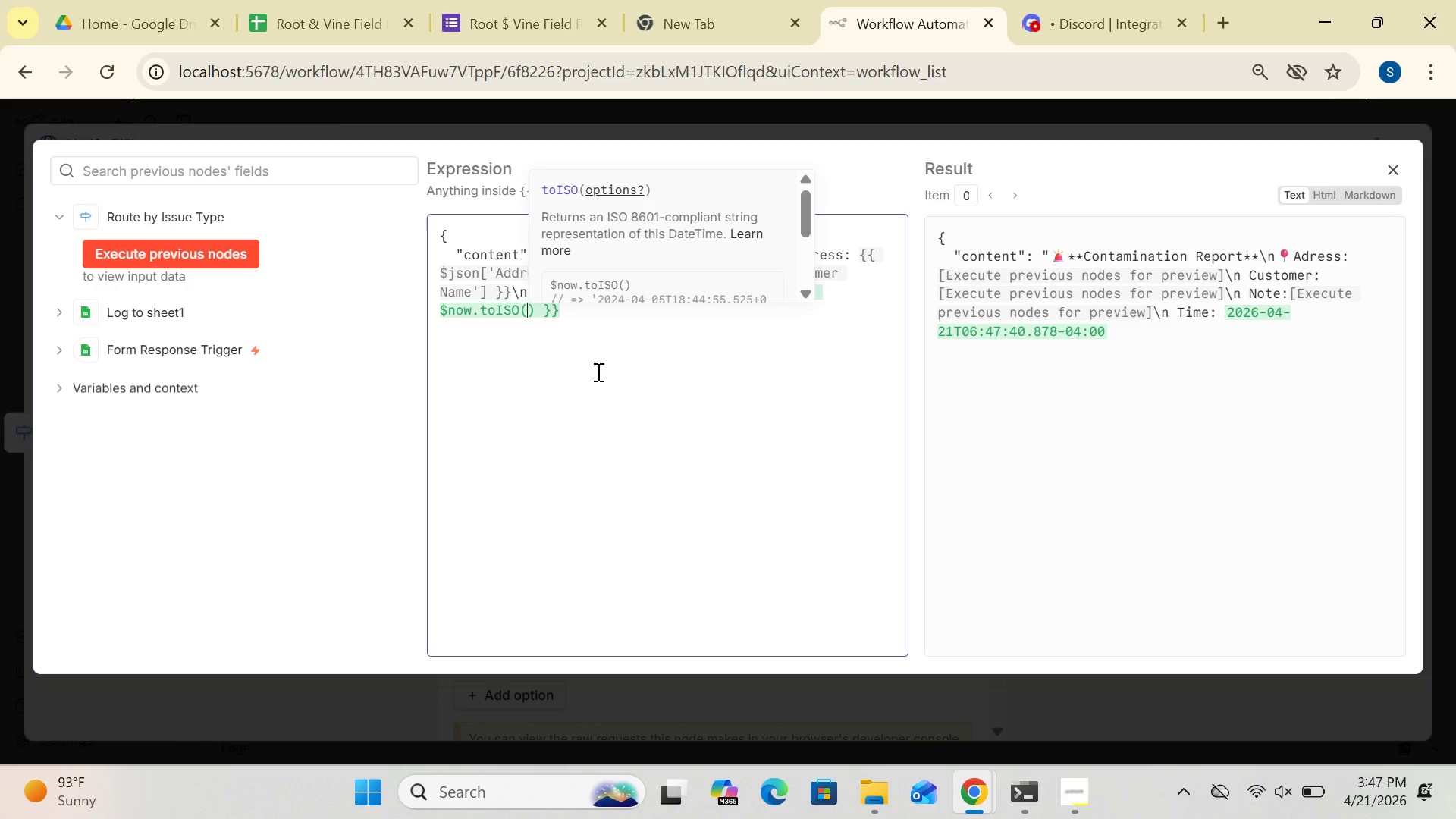 
wait(5.95)
 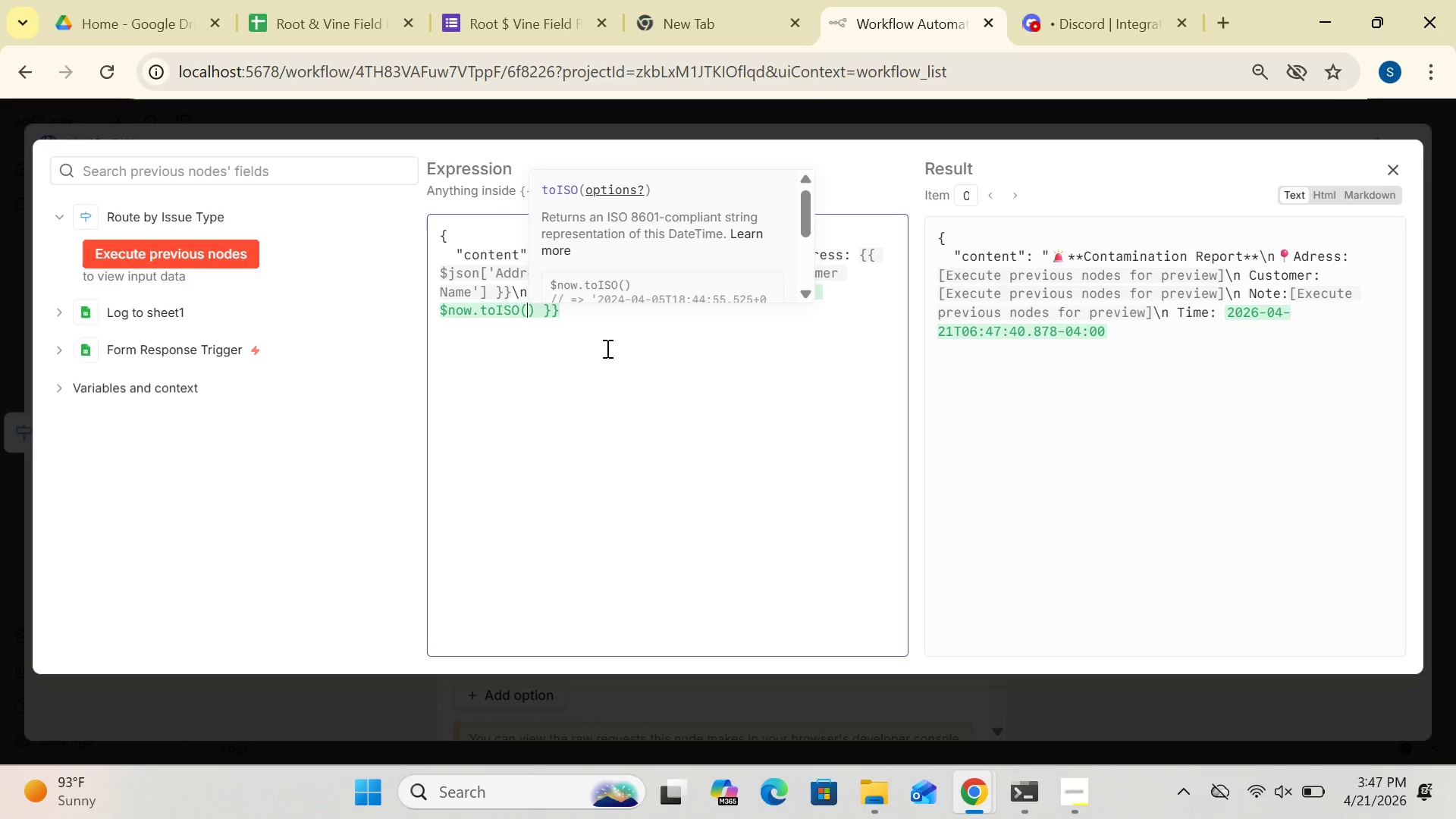 
left_click([569, 312])
 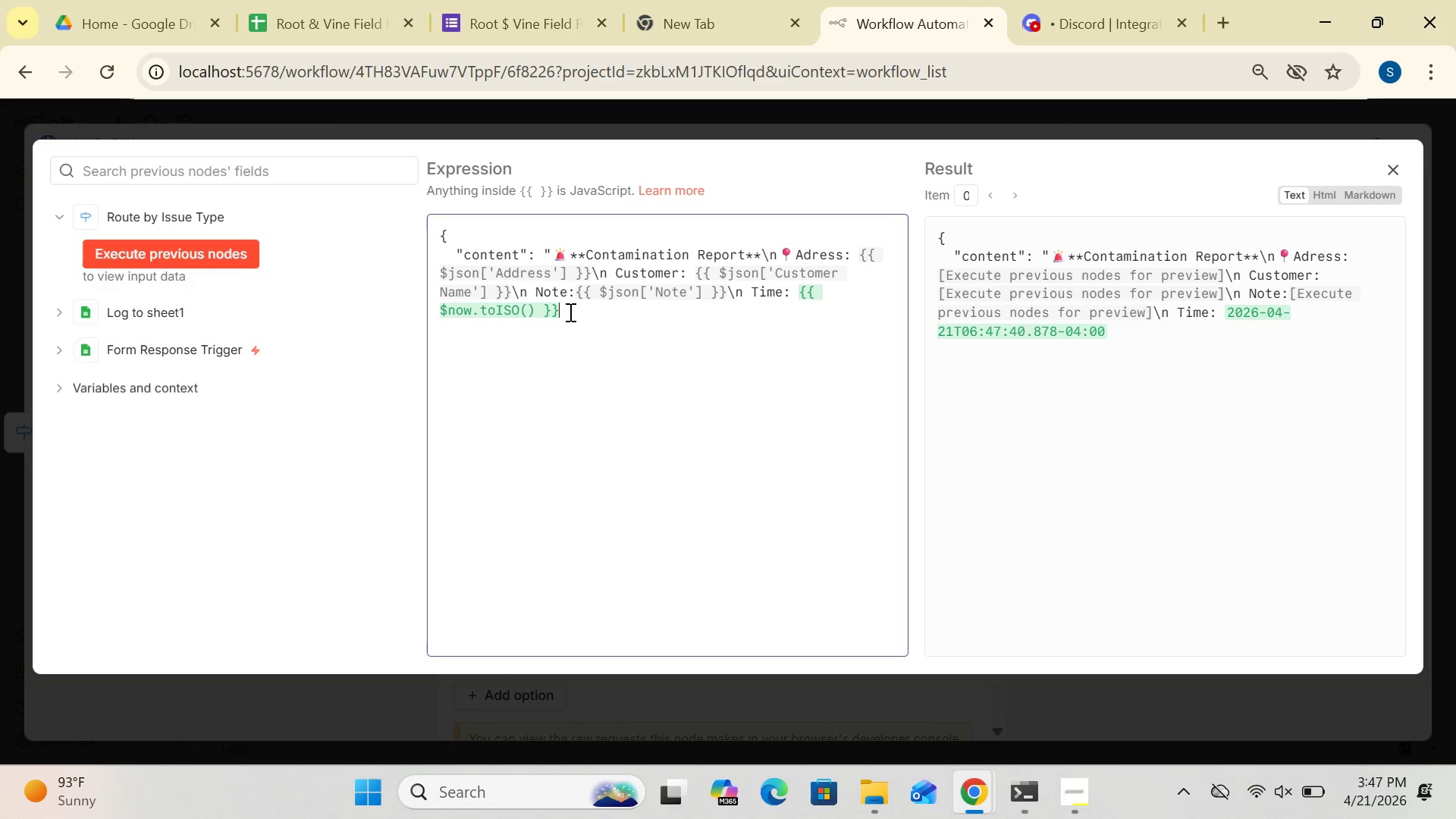 
key(Shift+Quote)
 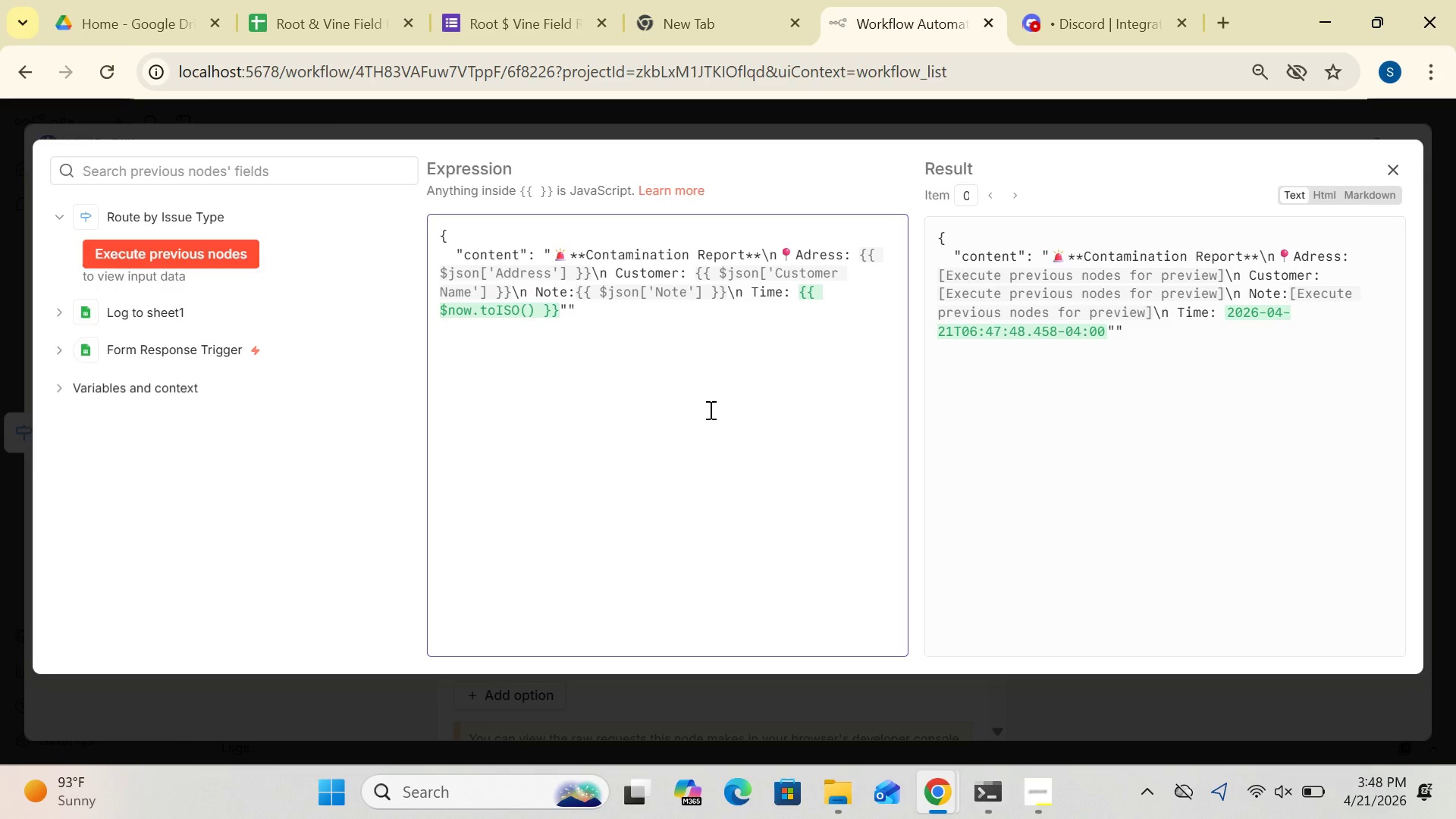 
wait(36.66)
 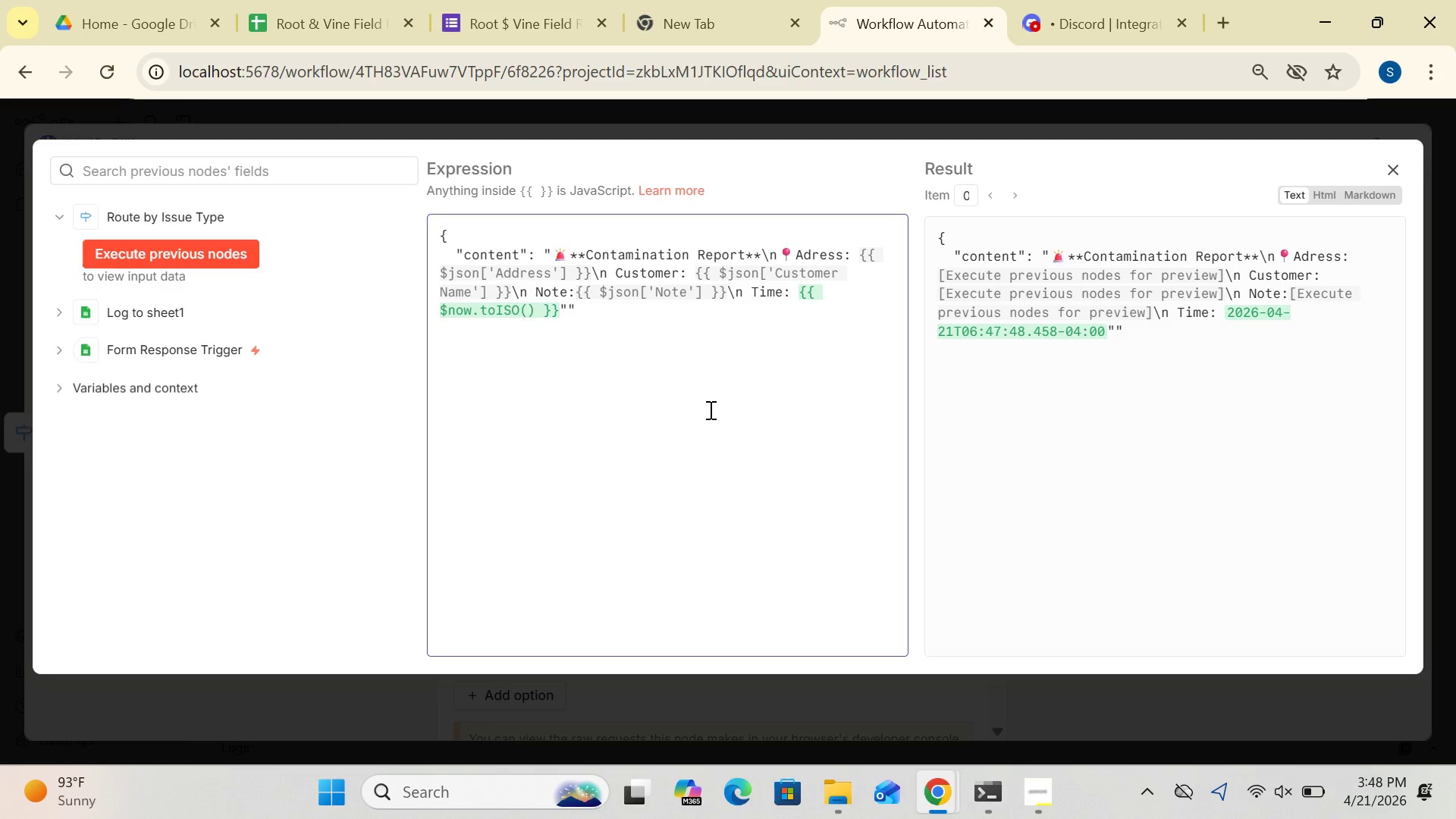 
left_click([1393, 162])
 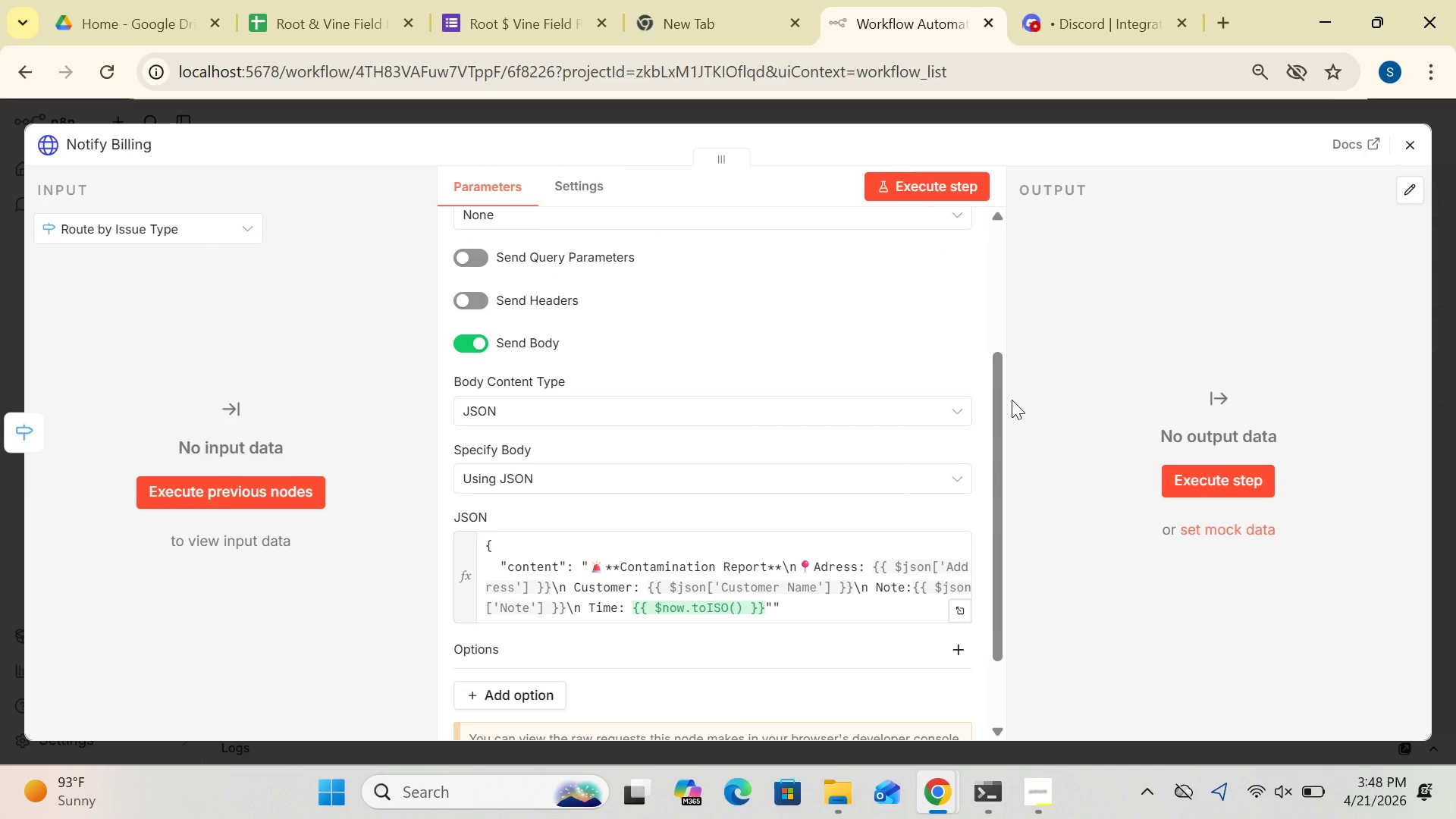 
left_click_drag(start_coordinate=[996, 410], to_coordinate=[990, 268])
 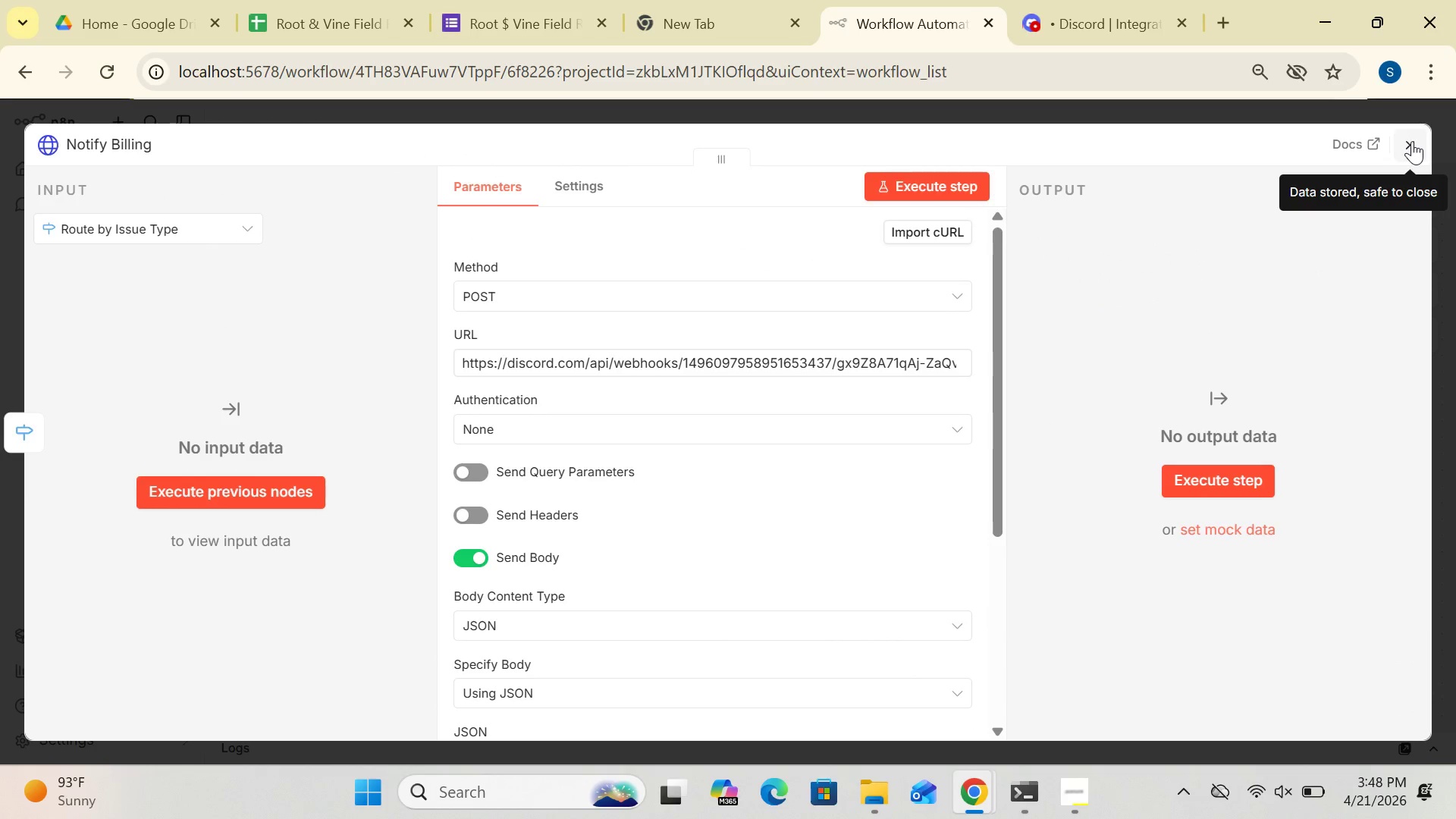 
left_click([1412, 141])
 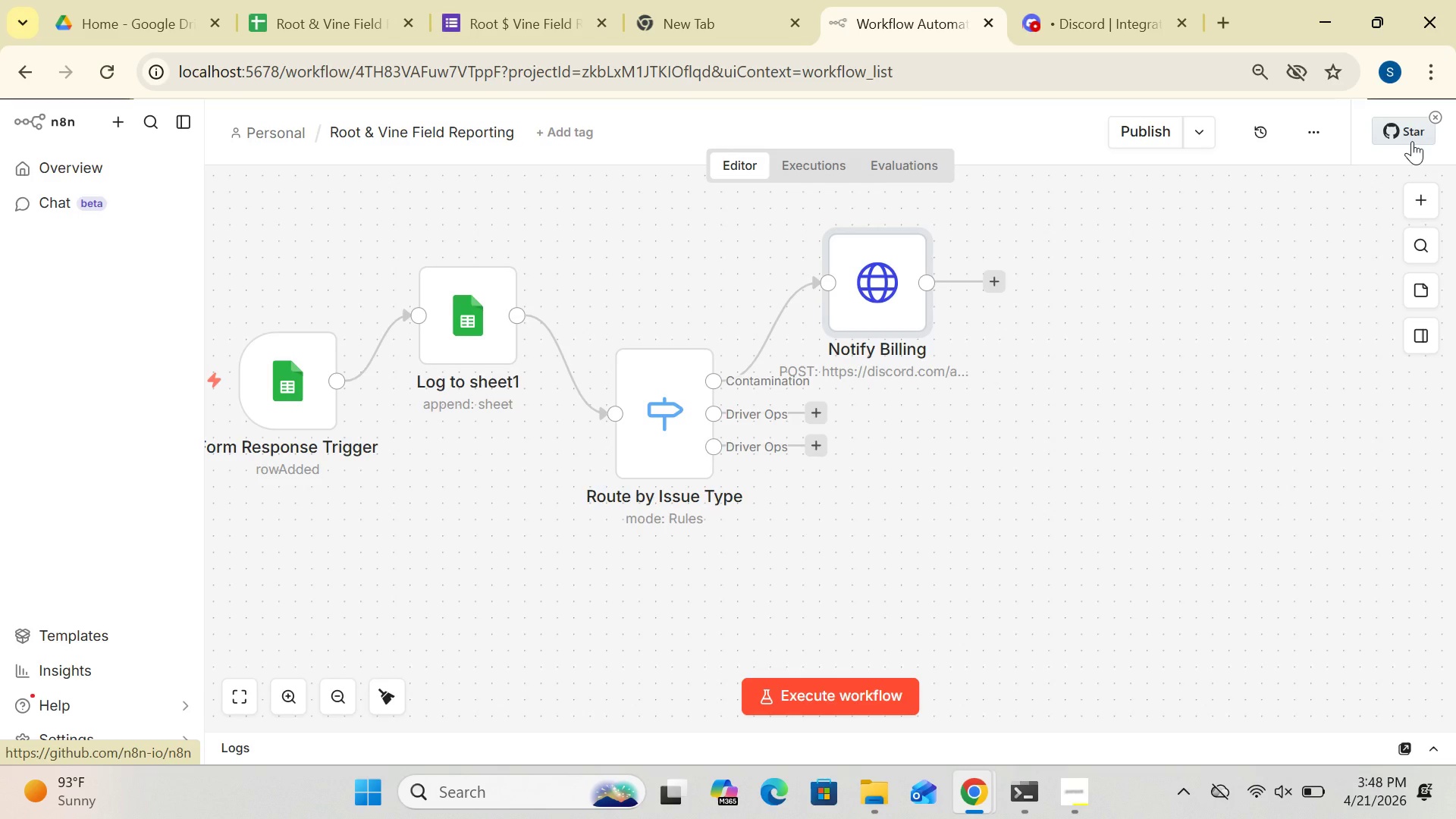 
wait(10.25)
 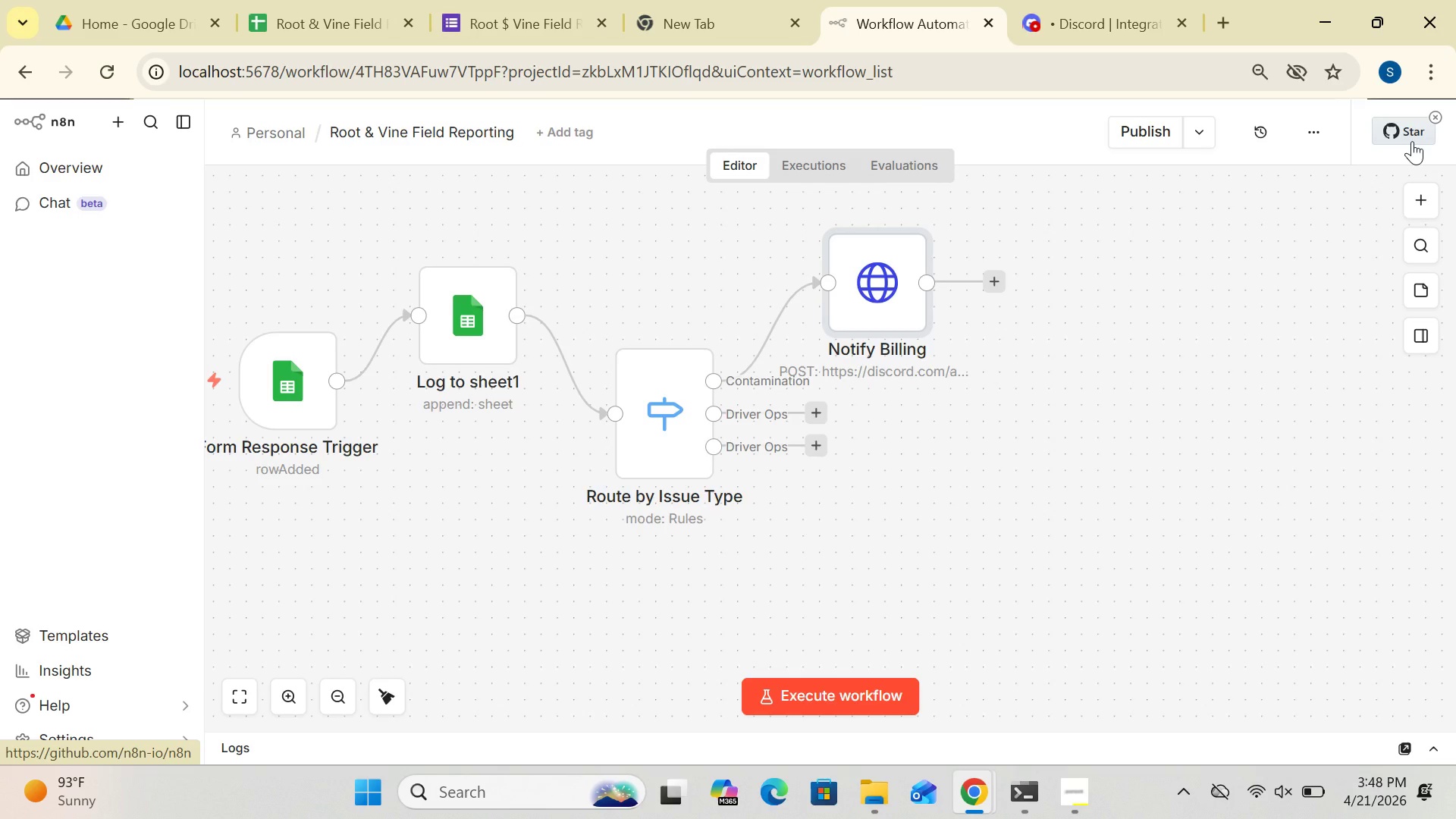 
left_click([188, 124])
 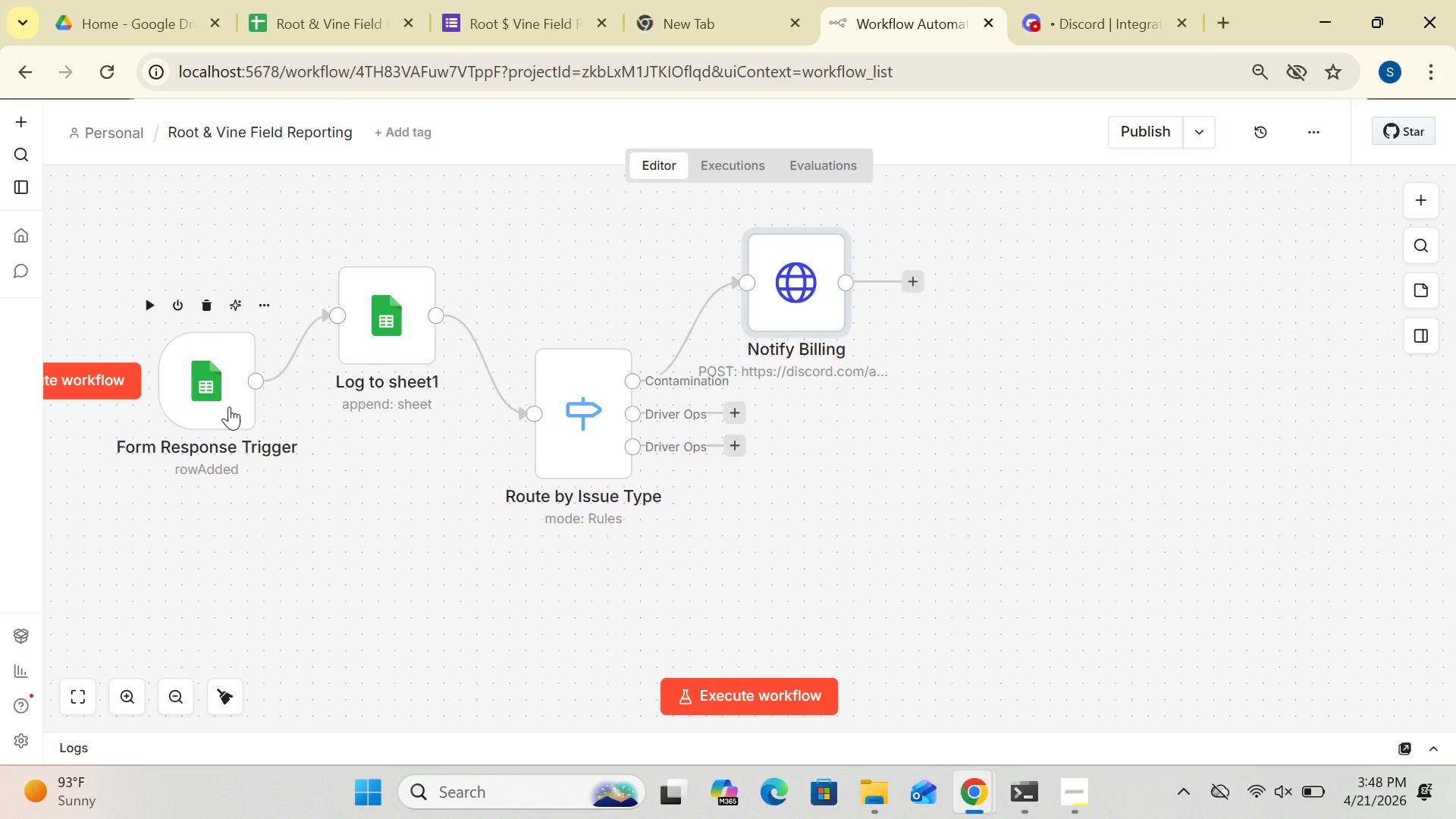 
wait(5.09)
 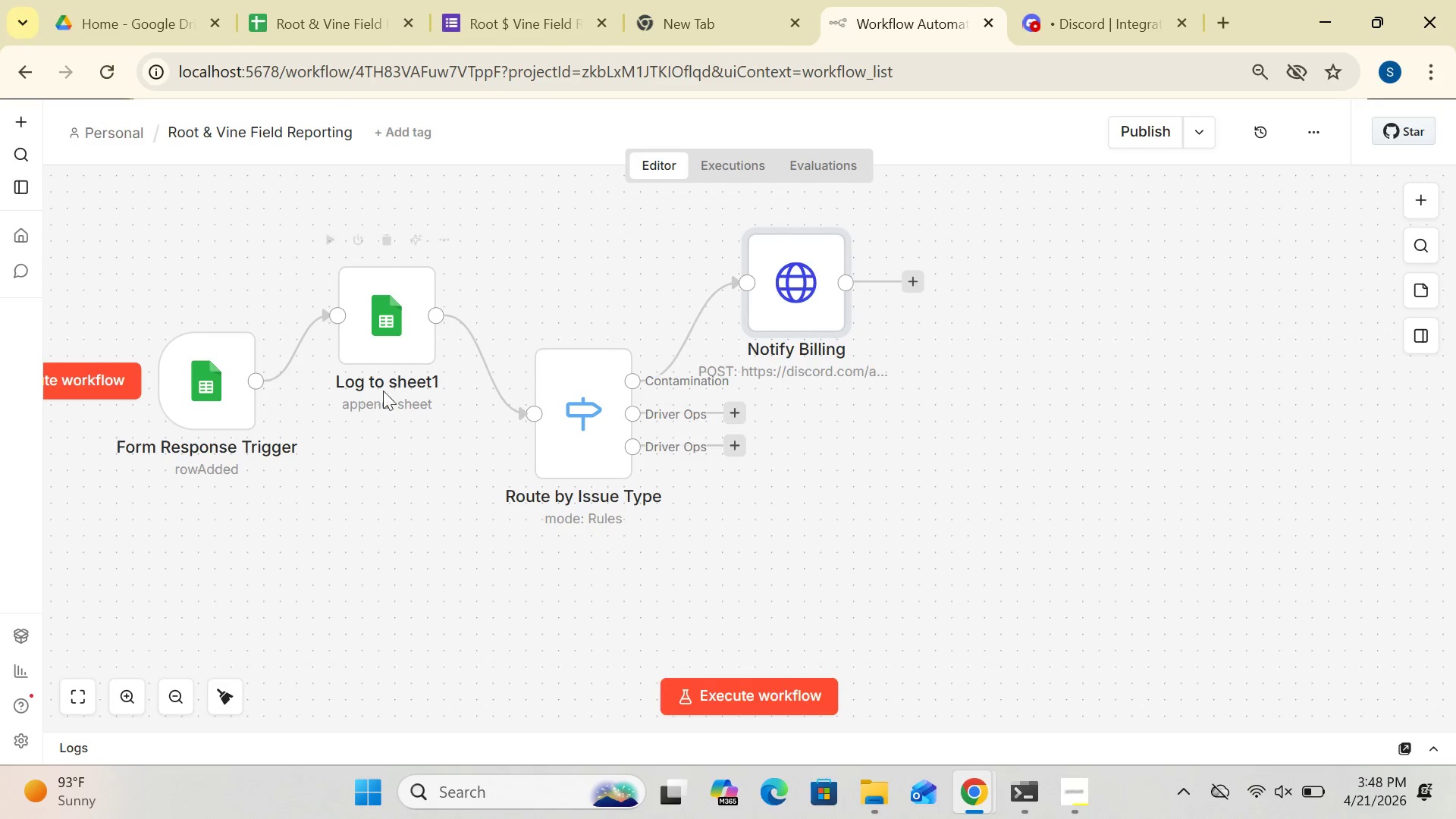 
left_click_drag(start_coordinate=[220, 380], to_coordinate=[187, 388])
 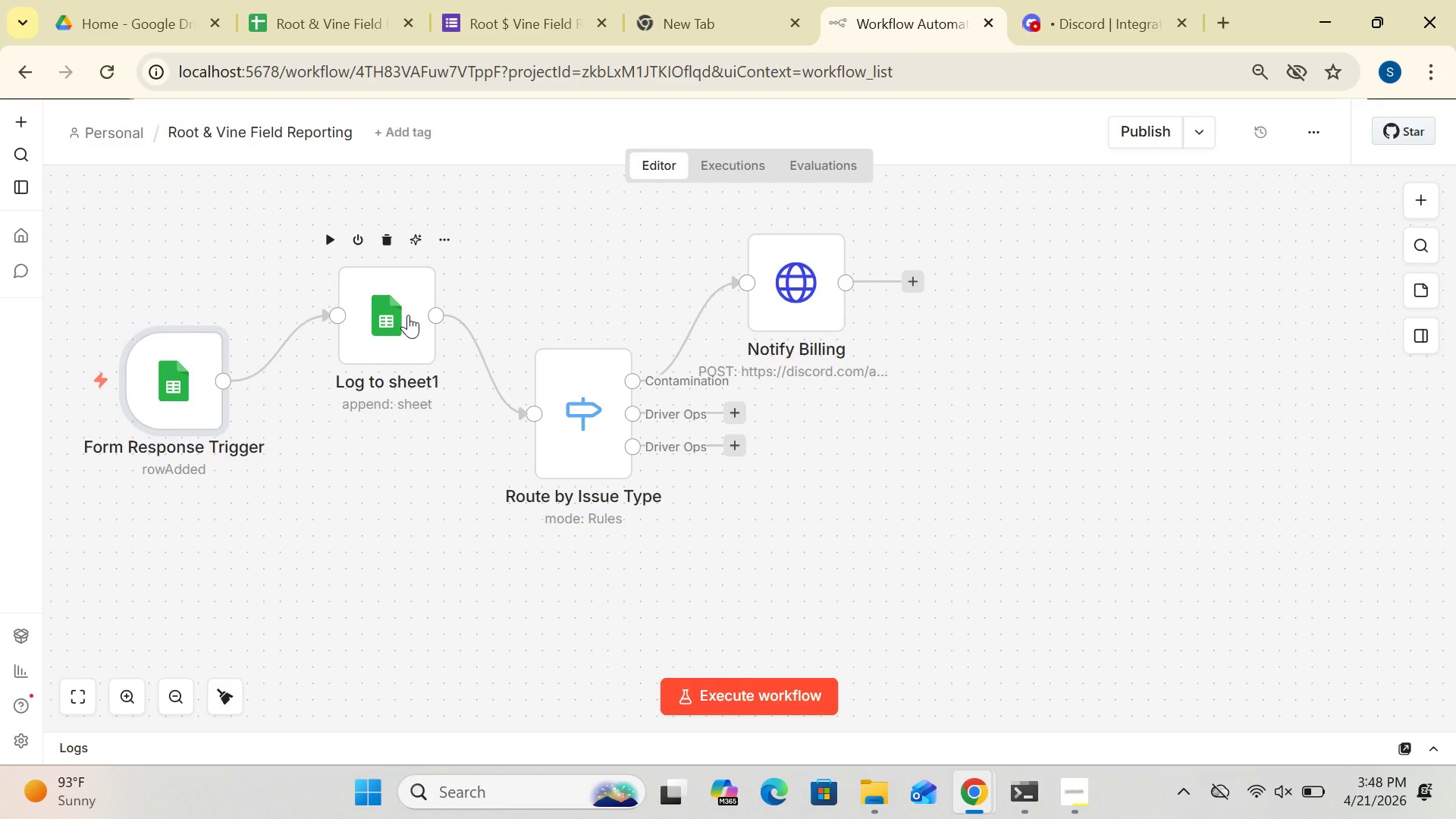 
left_click_drag(start_coordinate=[408, 315], to_coordinate=[356, 318])
 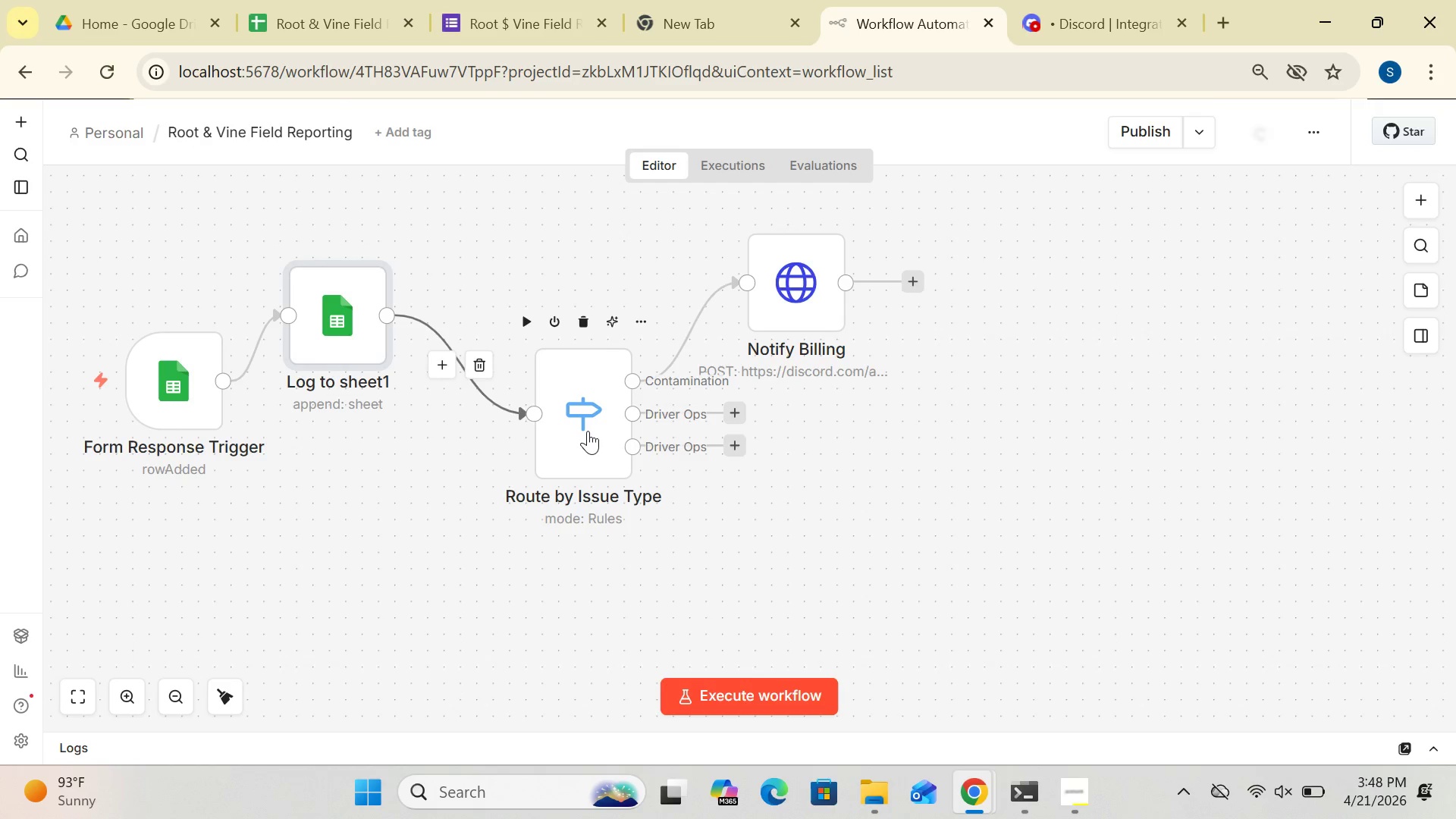 
left_click_drag(start_coordinate=[588, 431], to_coordinate=[510, 490])
 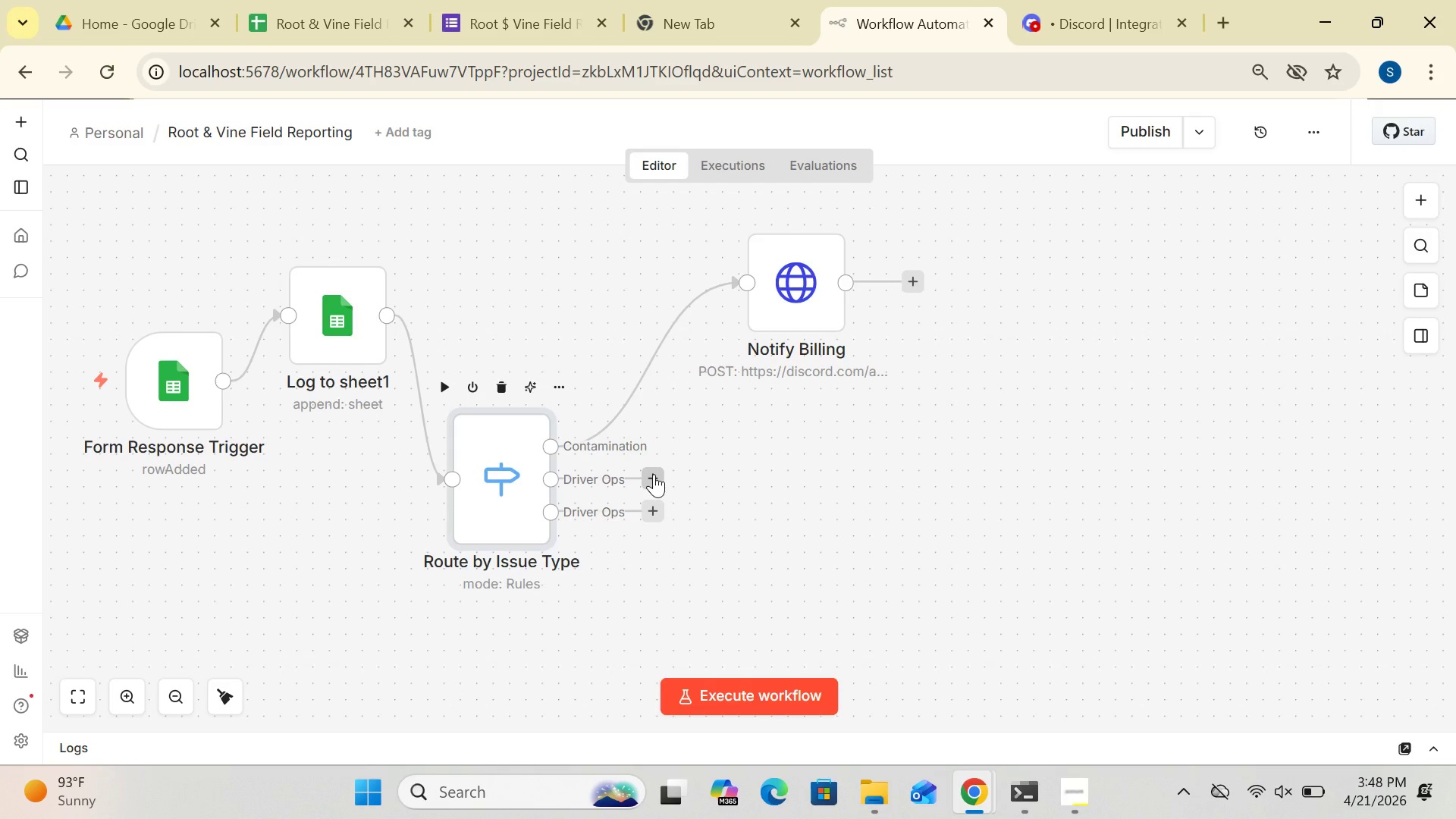 
wait(6.73)
 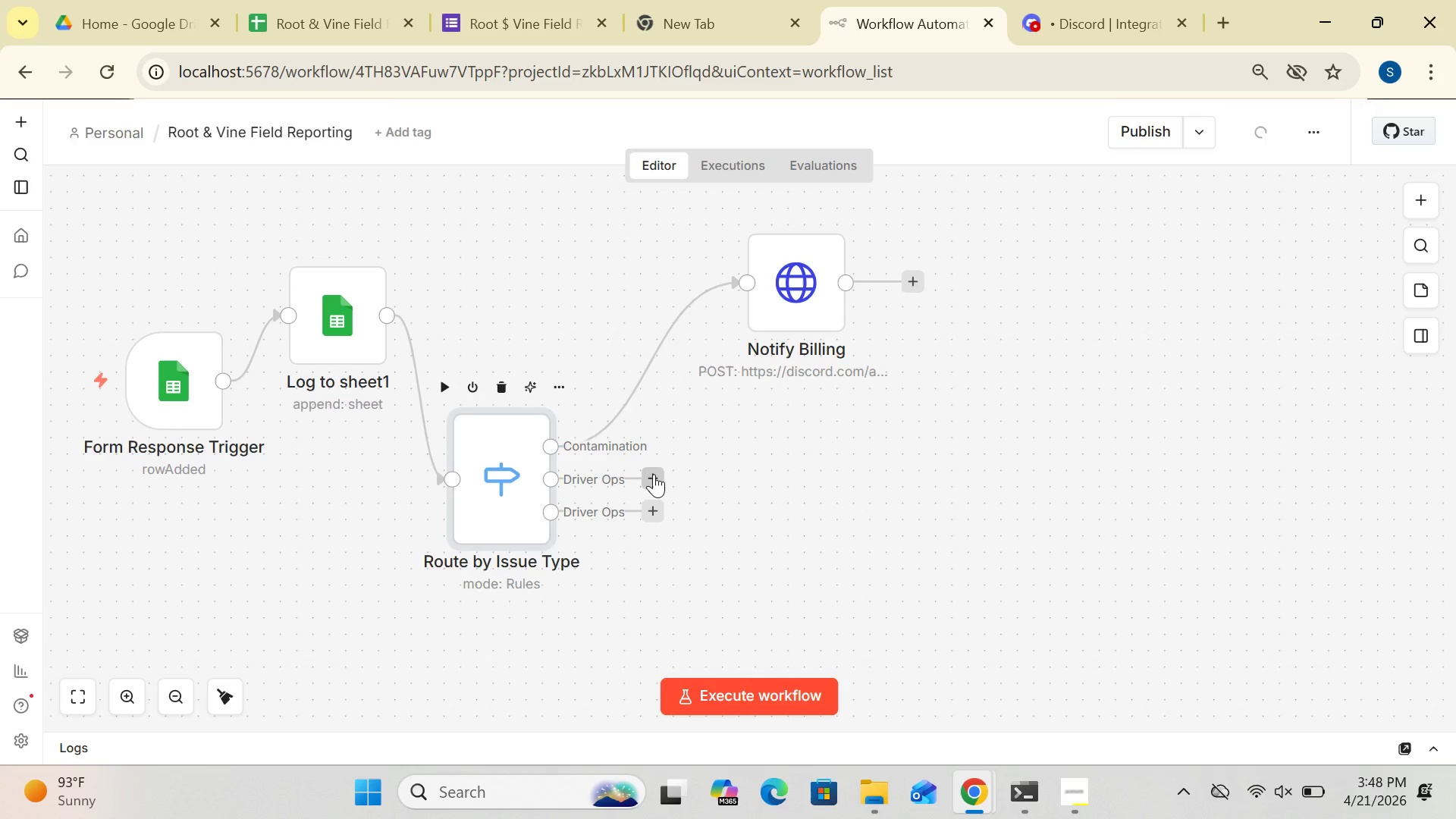 
left_click([654, 474])
 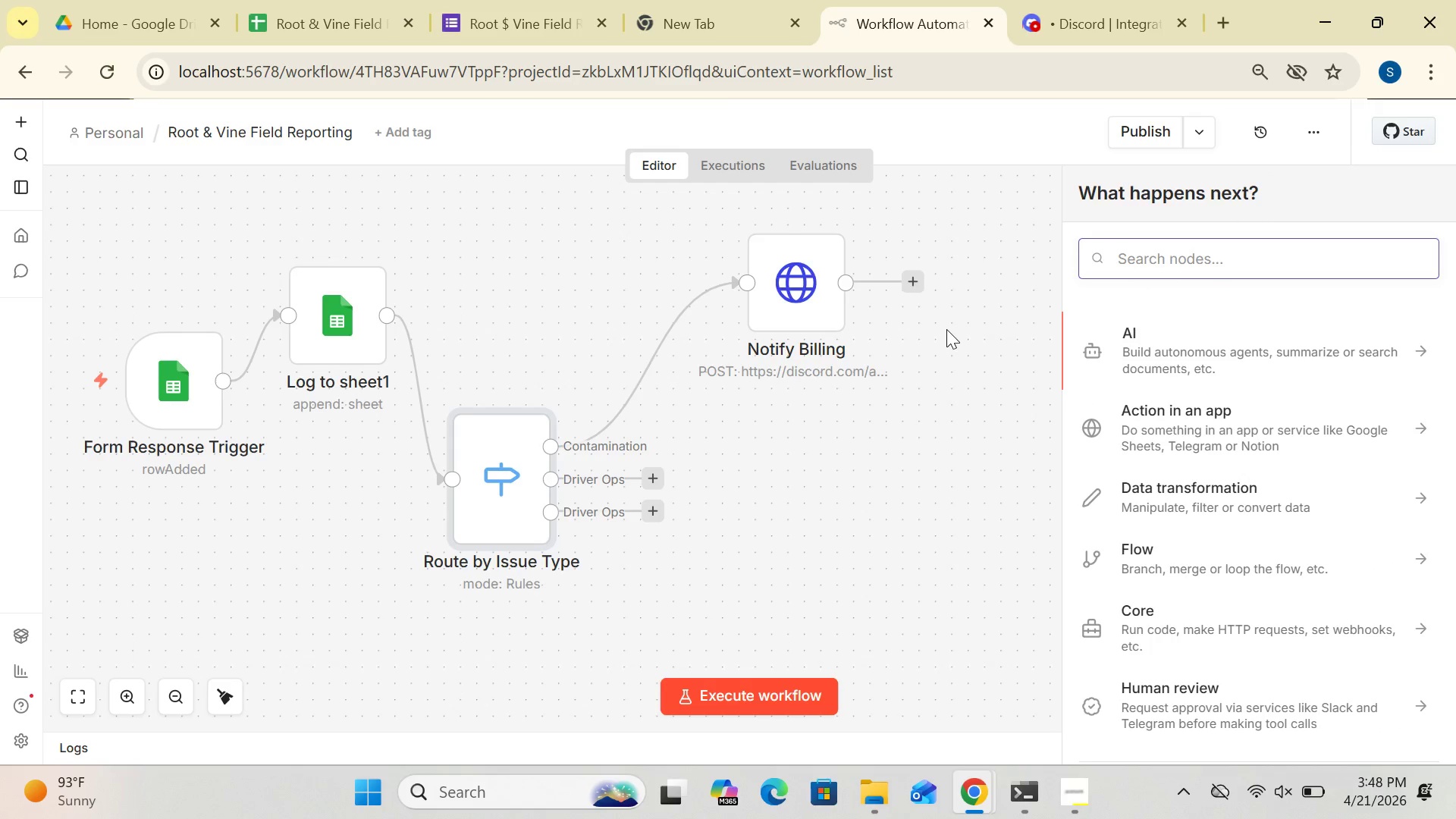 
type(HTTP)
 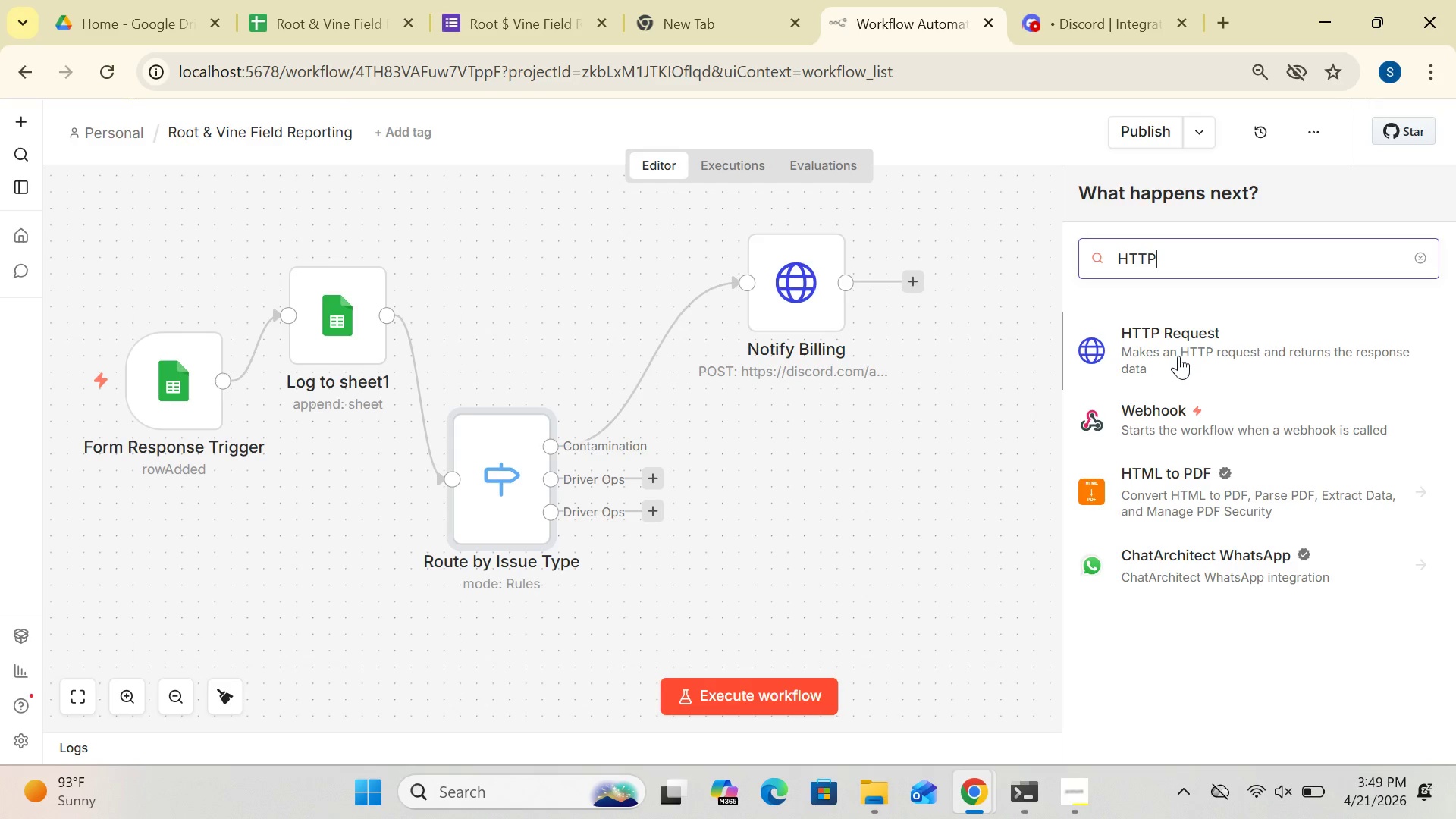 
double_click([1170, 351])
 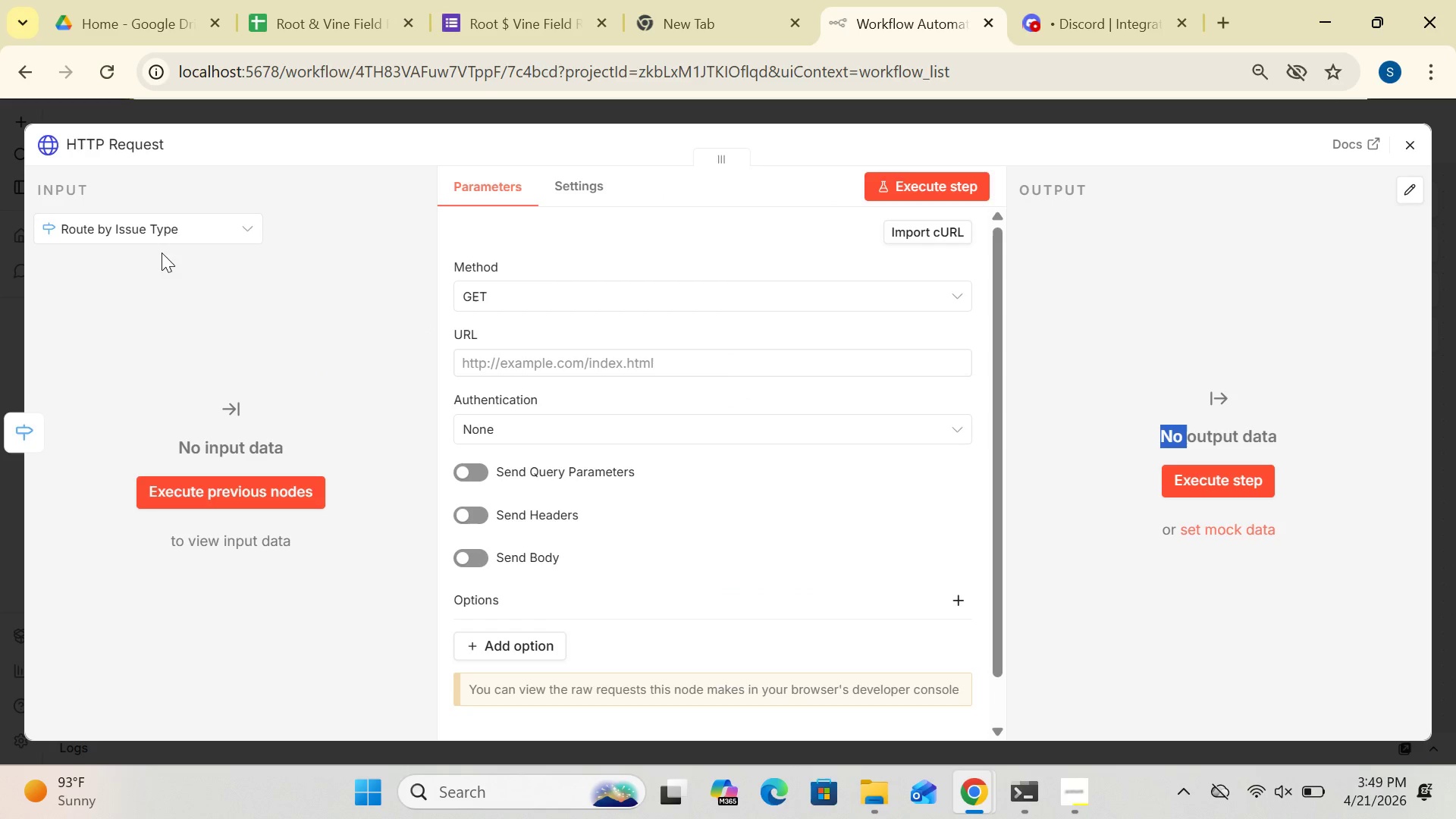 
left_click([115, 143])
 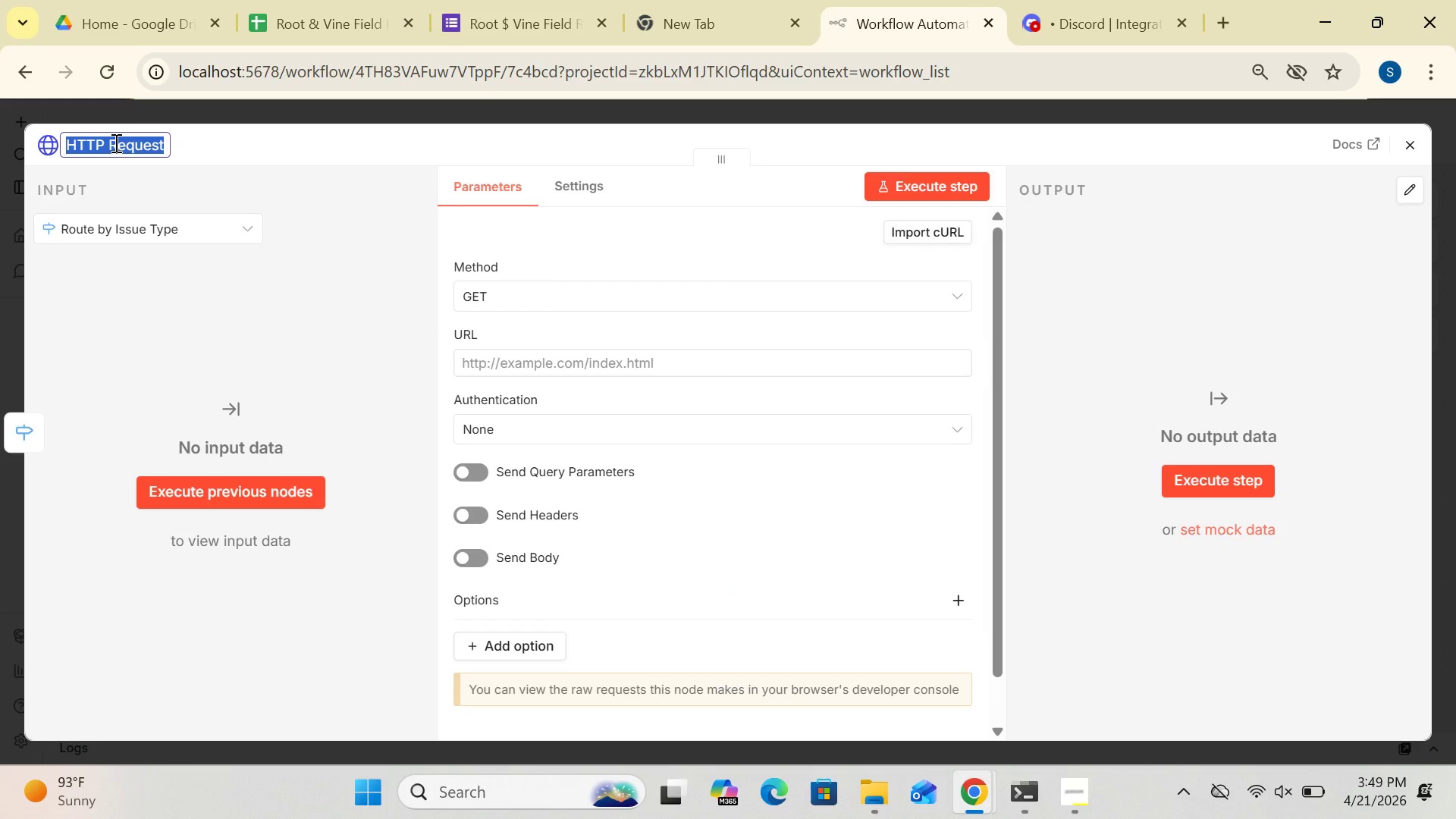 
type([Delete]Notify Driver Ops)
 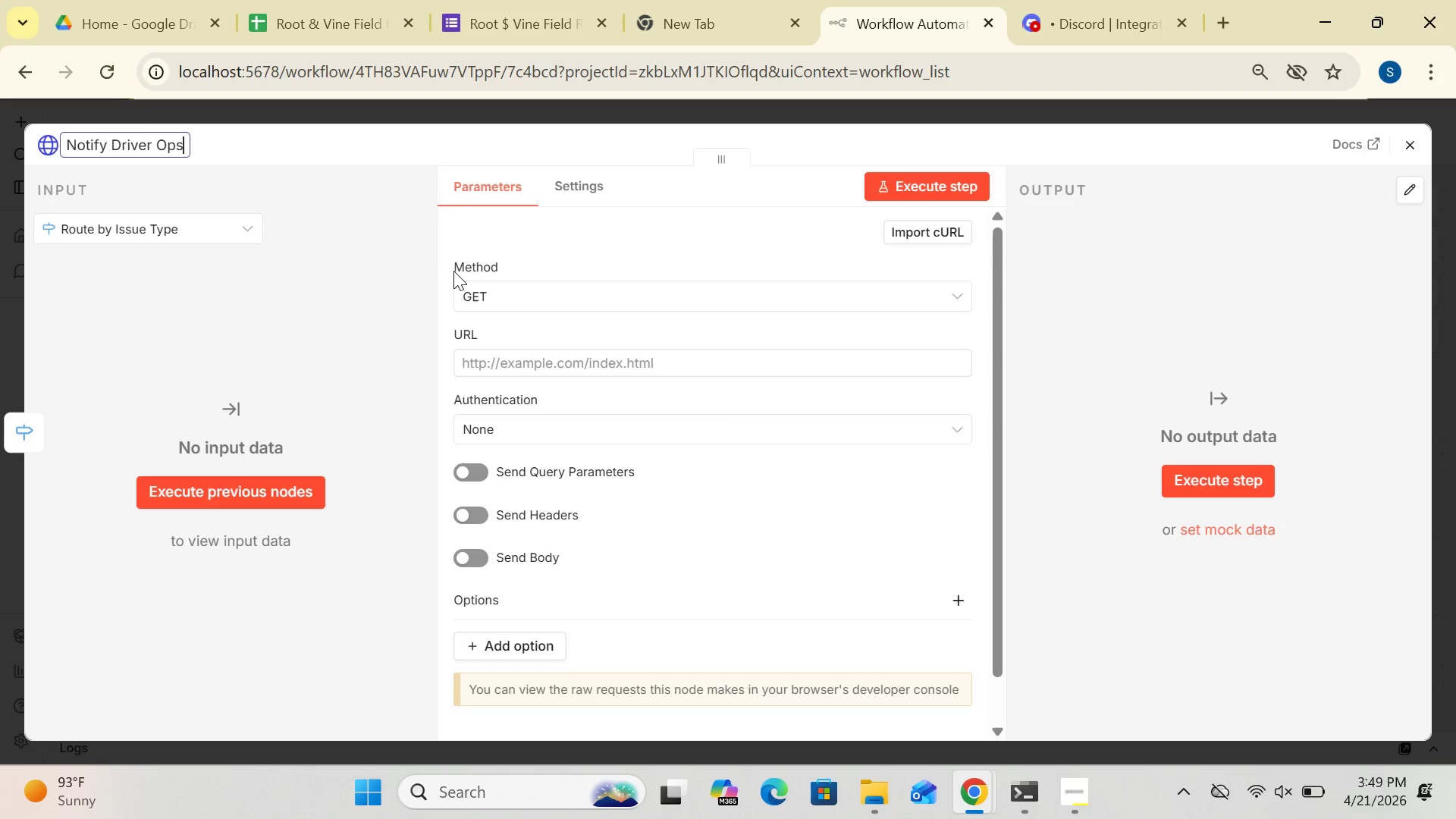 
left_click([516, 297])
 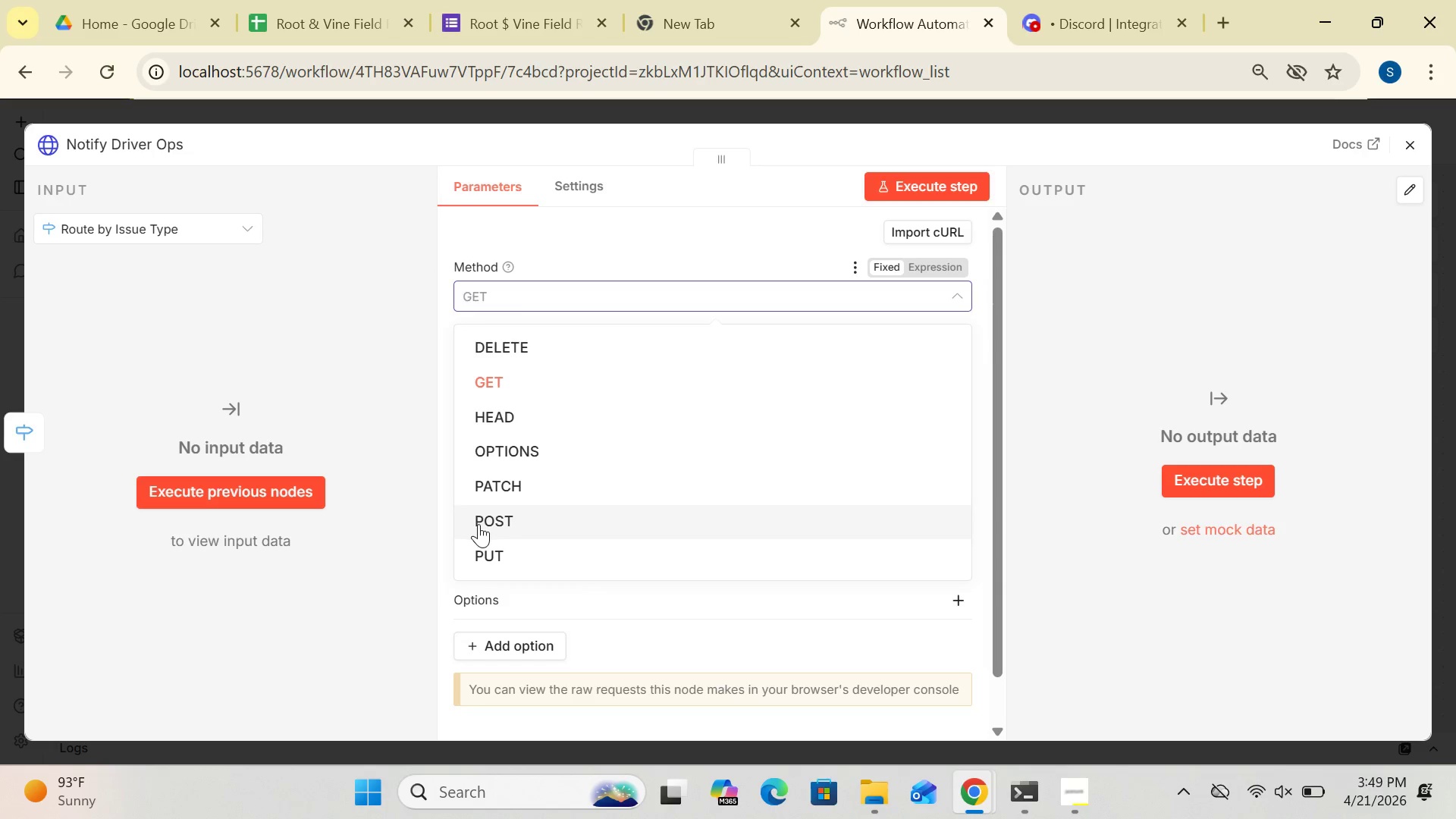 
left_click([479, 524])
 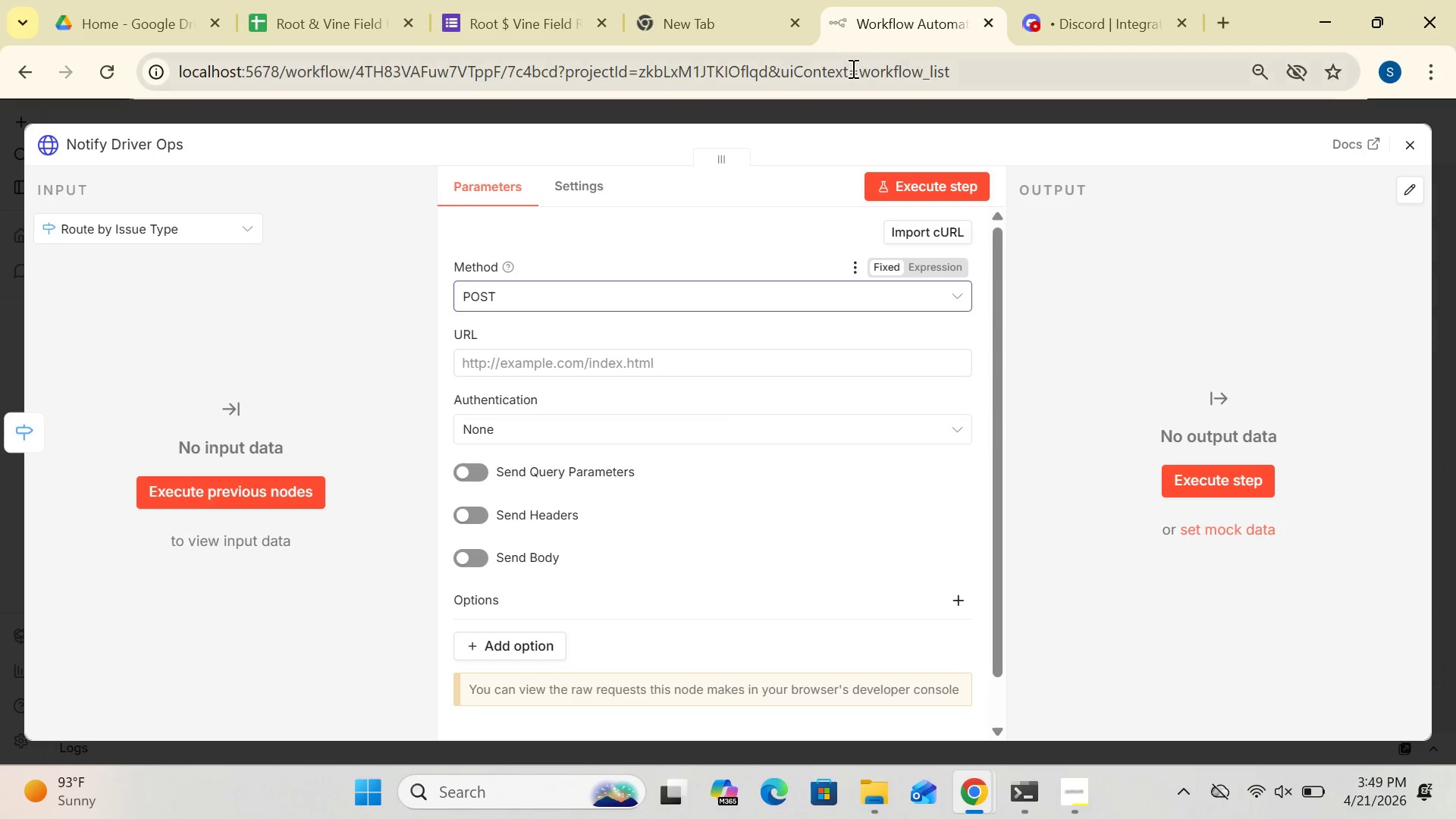 
left_click([1041, 24])
 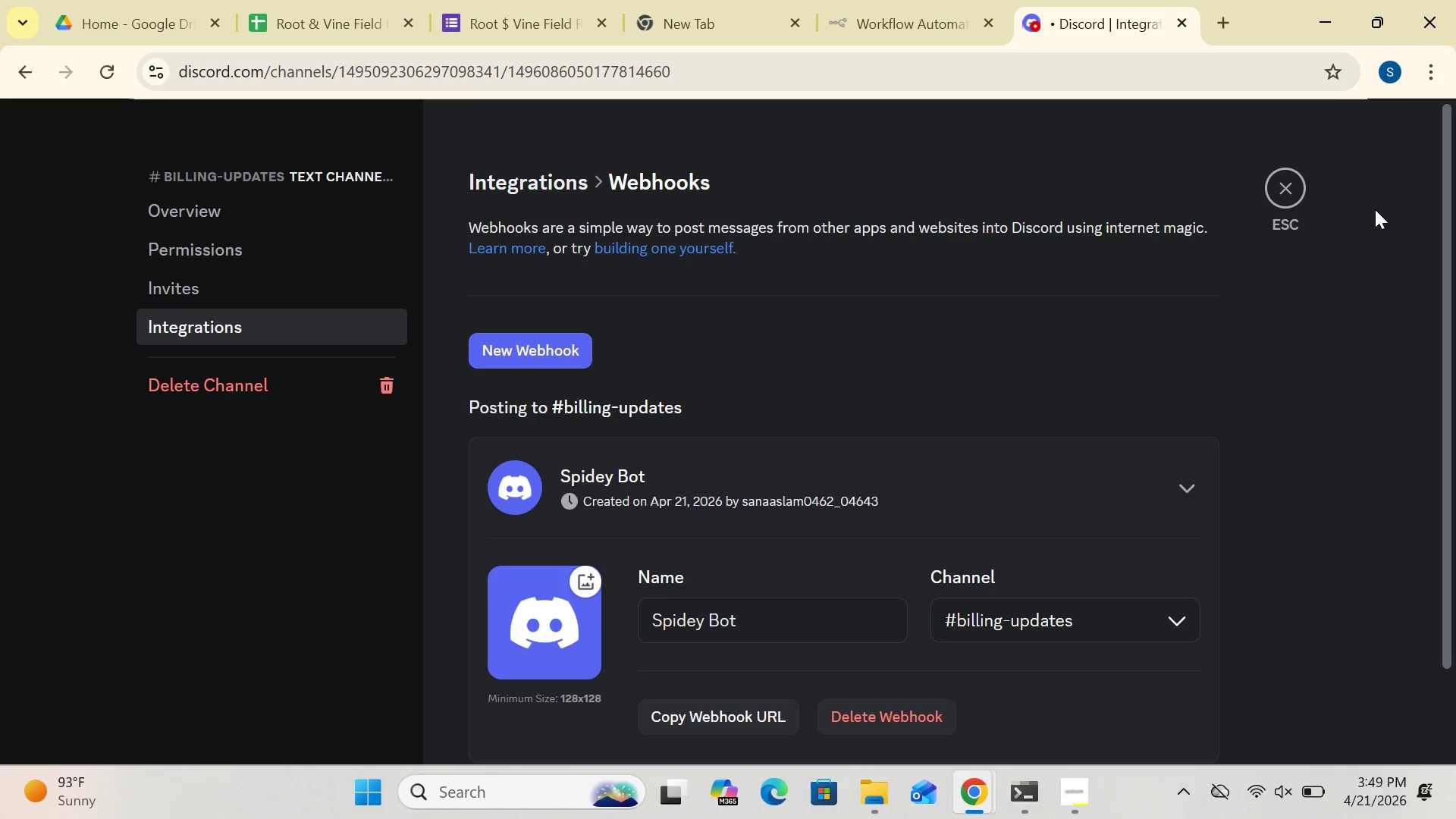 
left_click([1288, 184])
 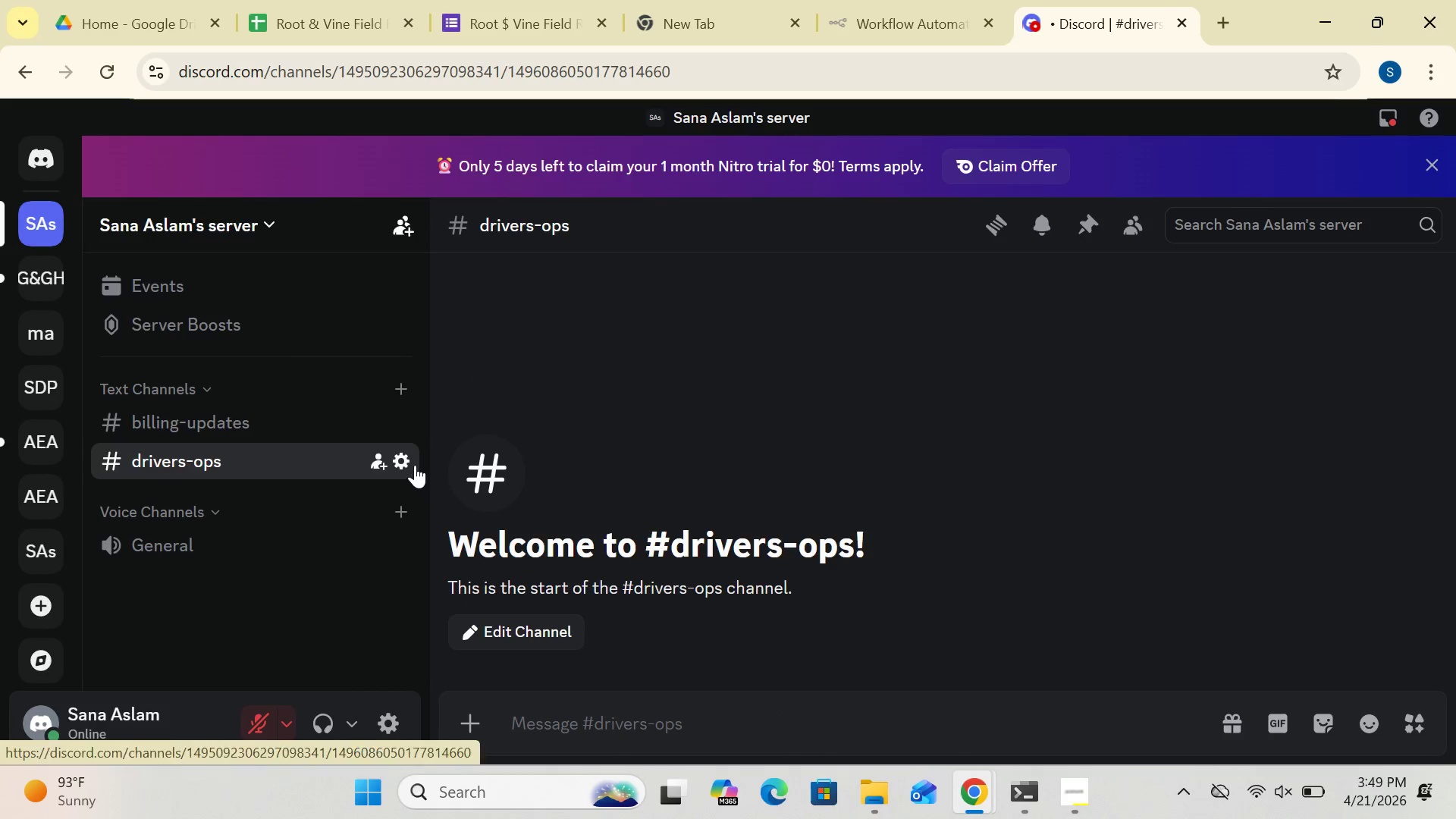 
left_click([415, 465])
 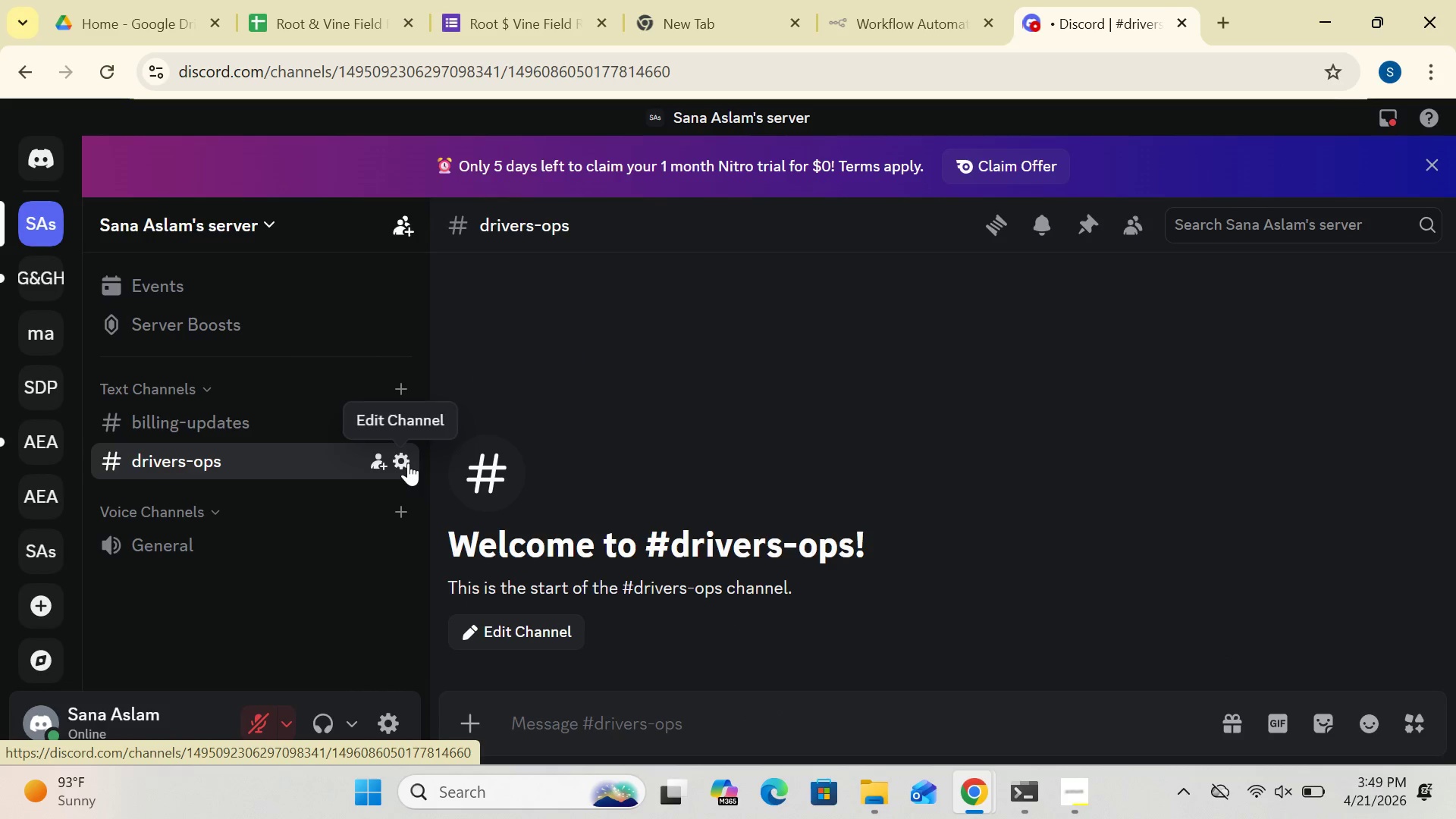 
left_click([408, 463])
 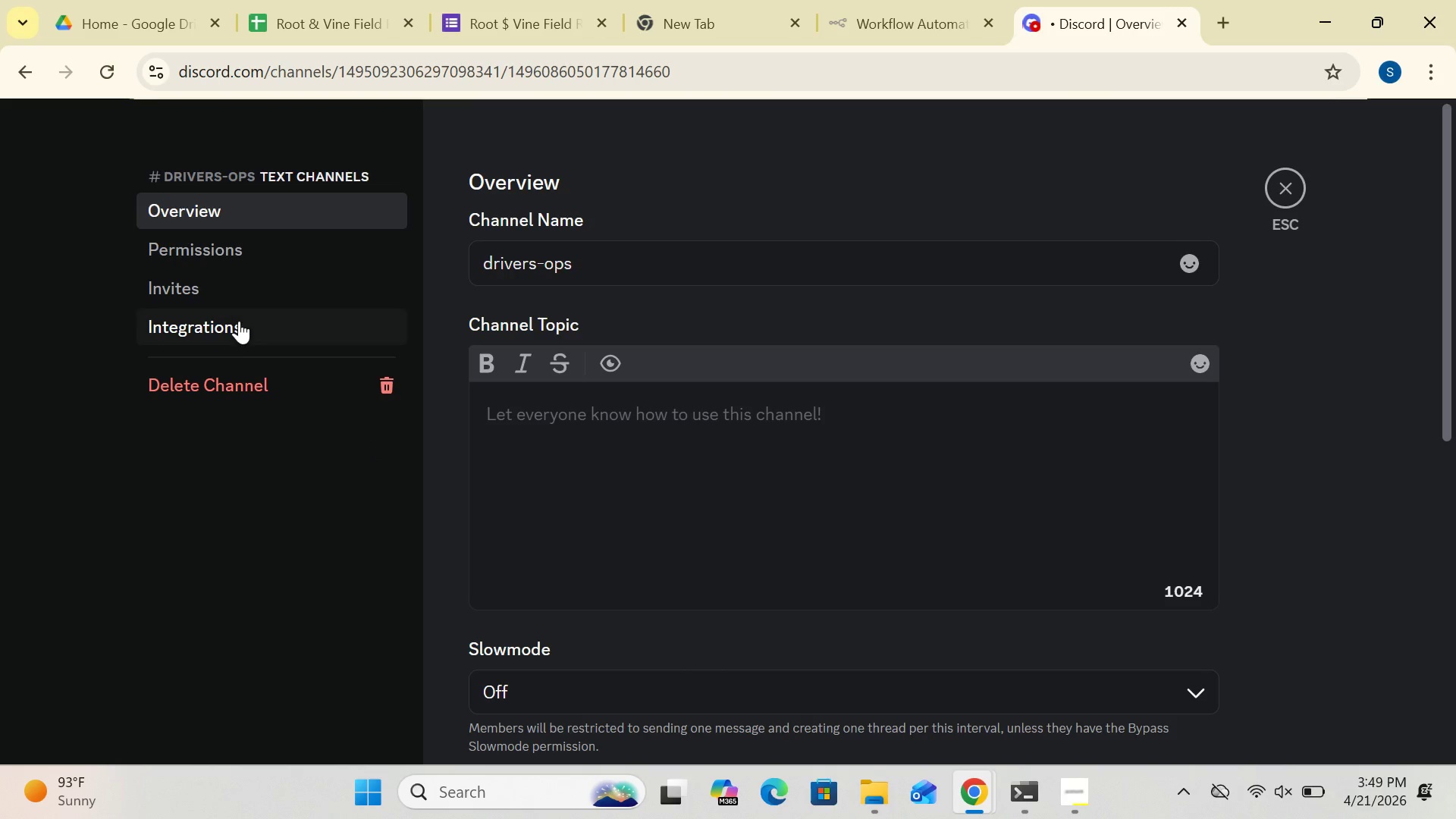 
left_click([239, 322])
 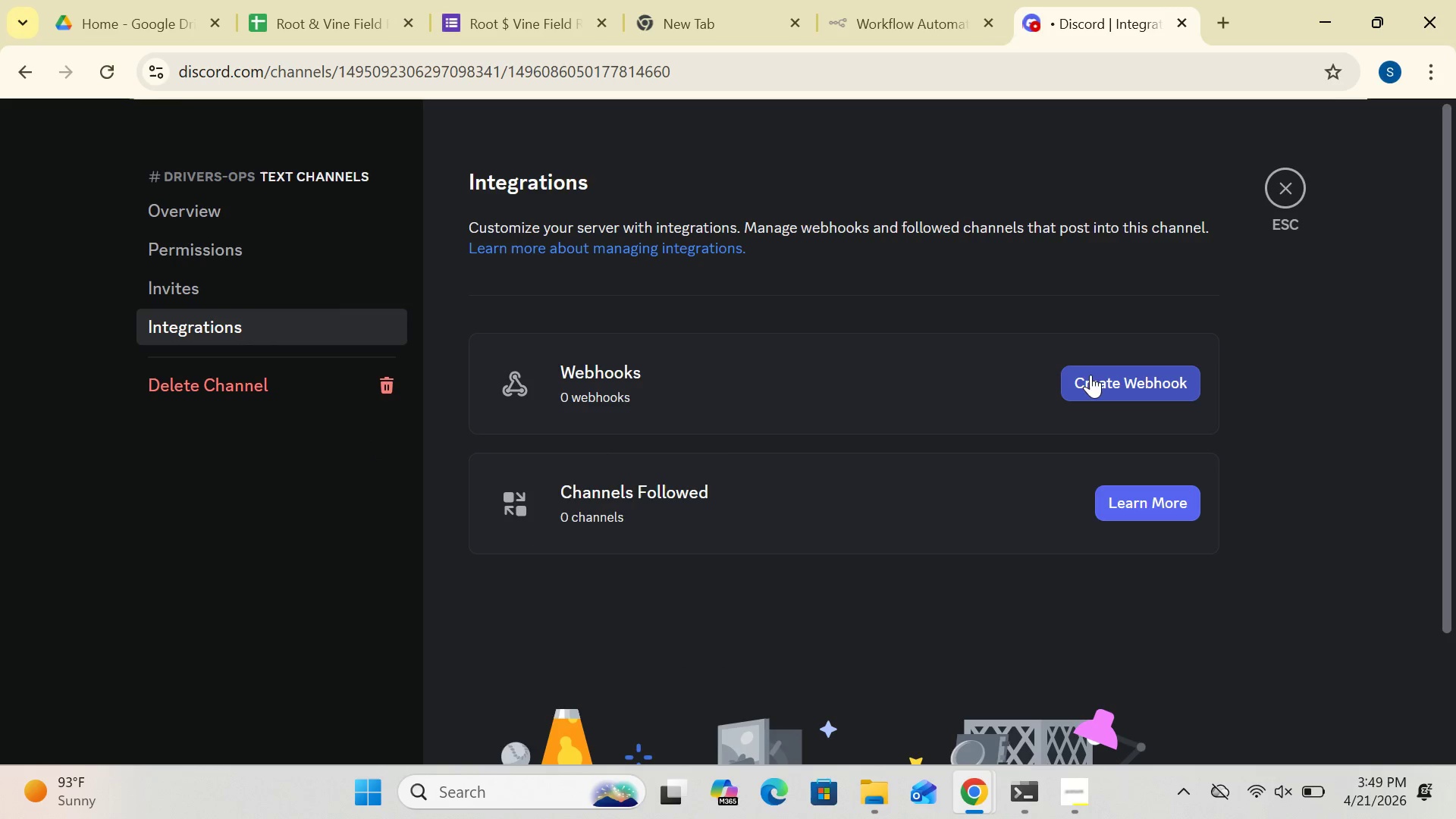 
left_click([1097, 376])
 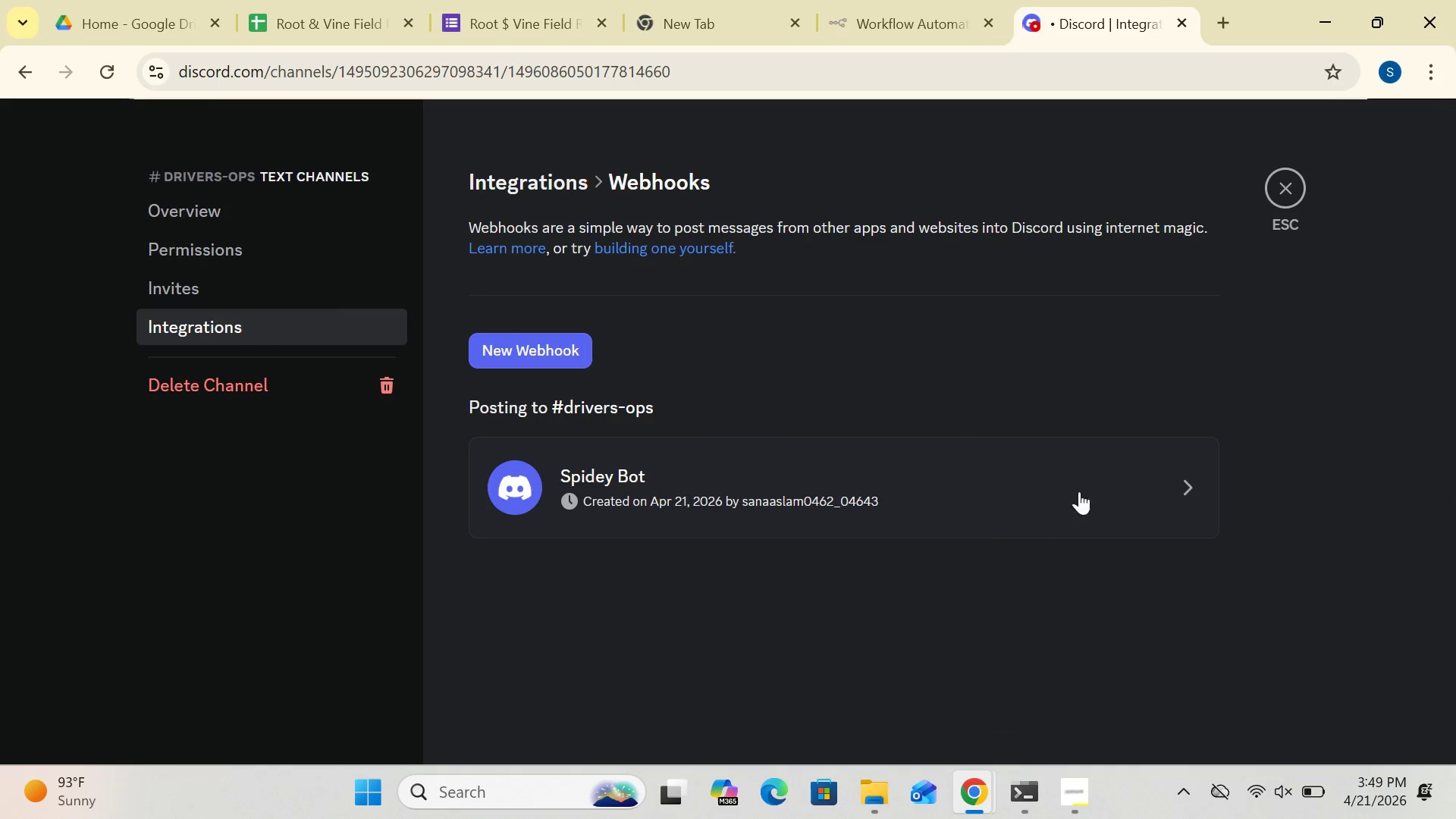 
left_click([1187, 479])
 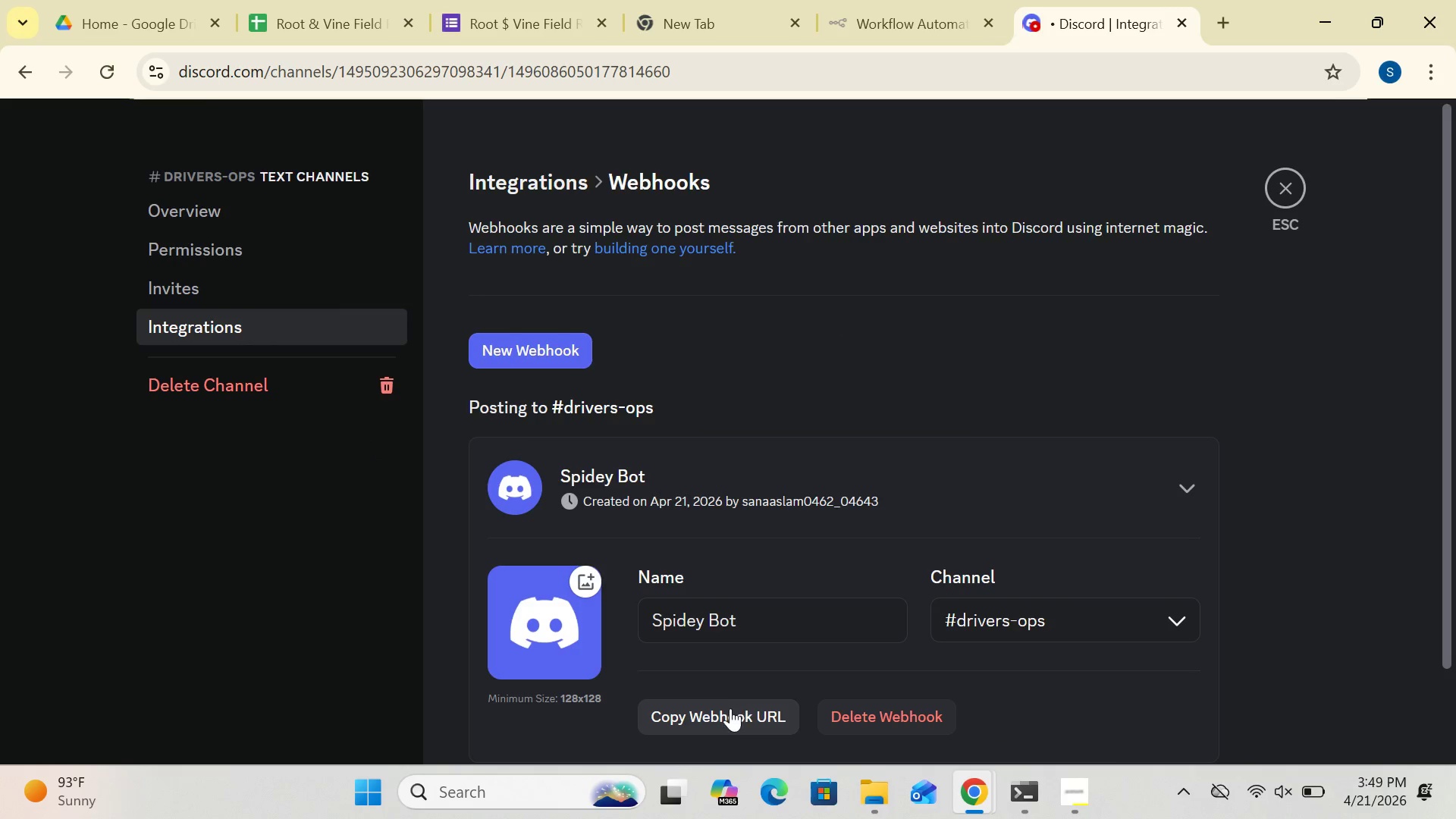 
left_click([730, 709])
 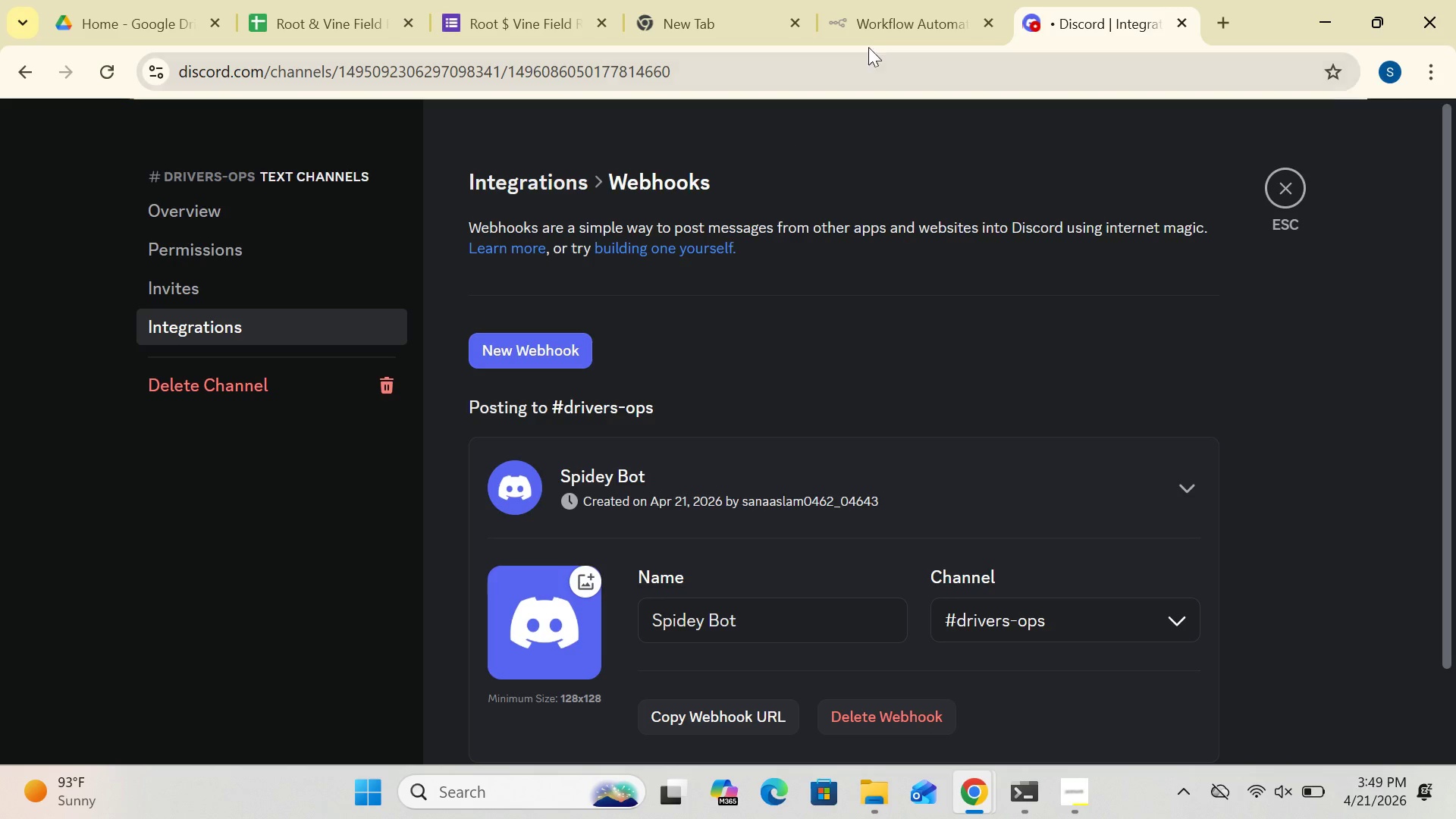 
left_click([873, 30])
 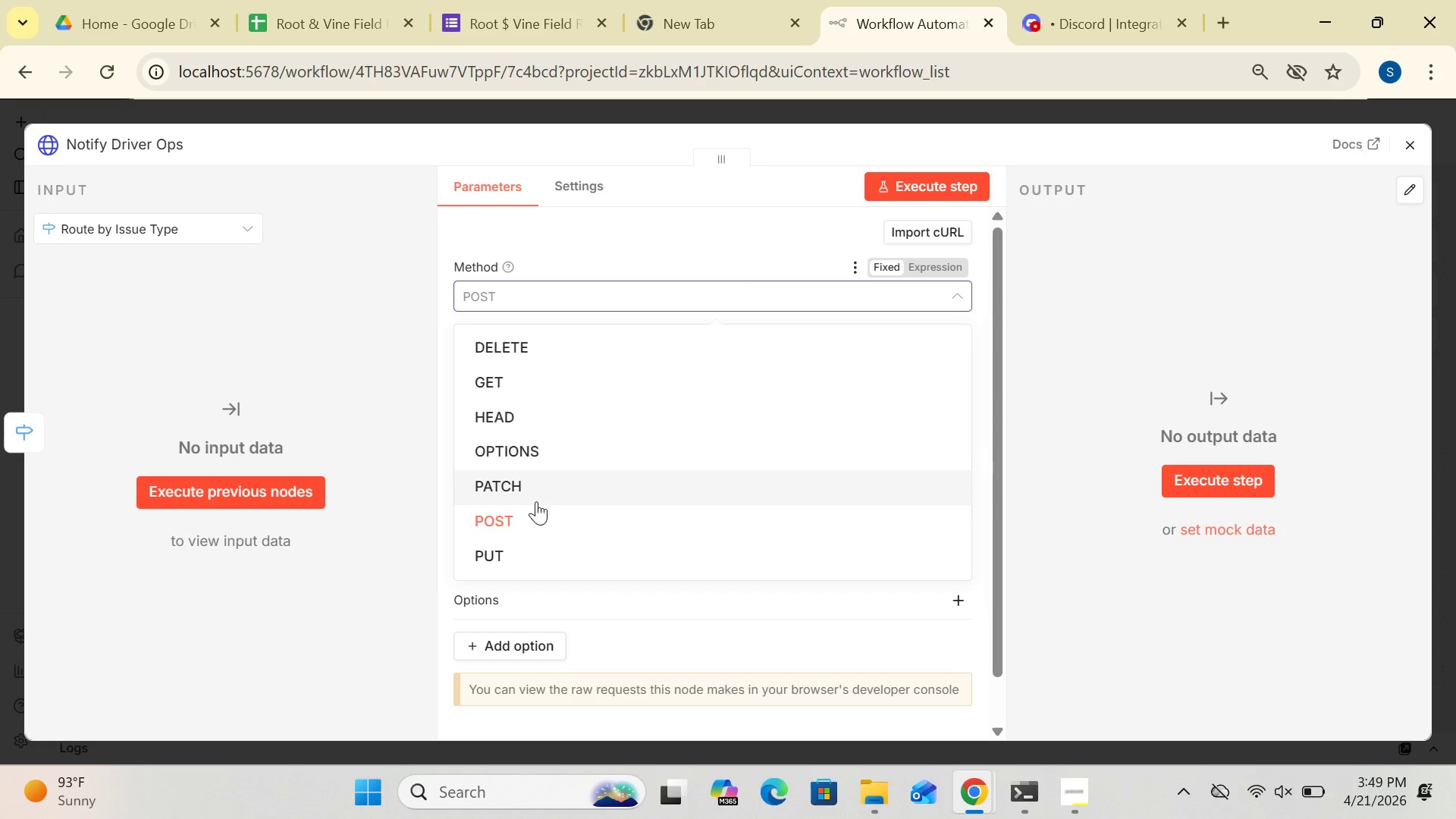 
left_click([516, 515])
 